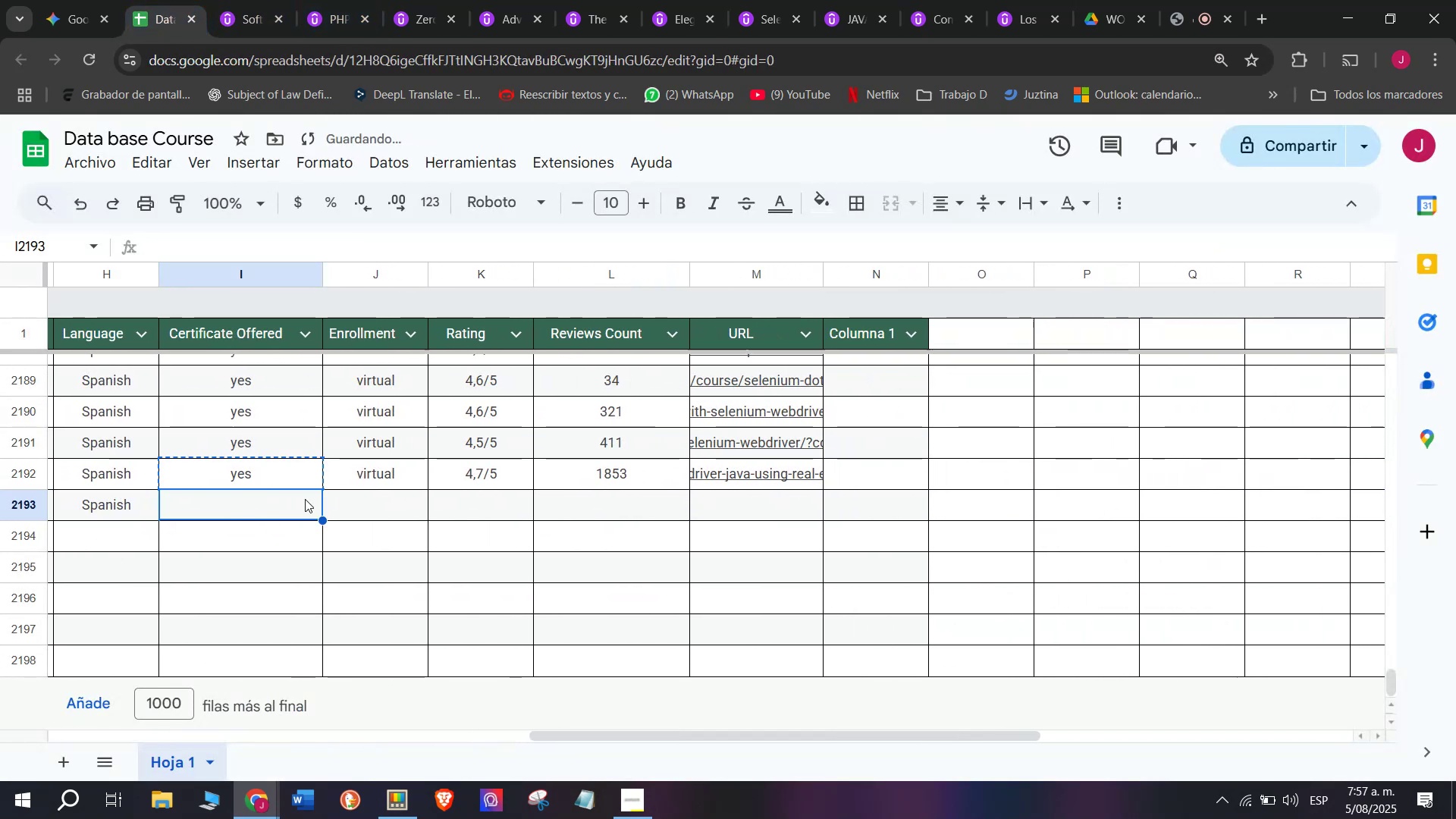 
key(Control+ControlLeft)
 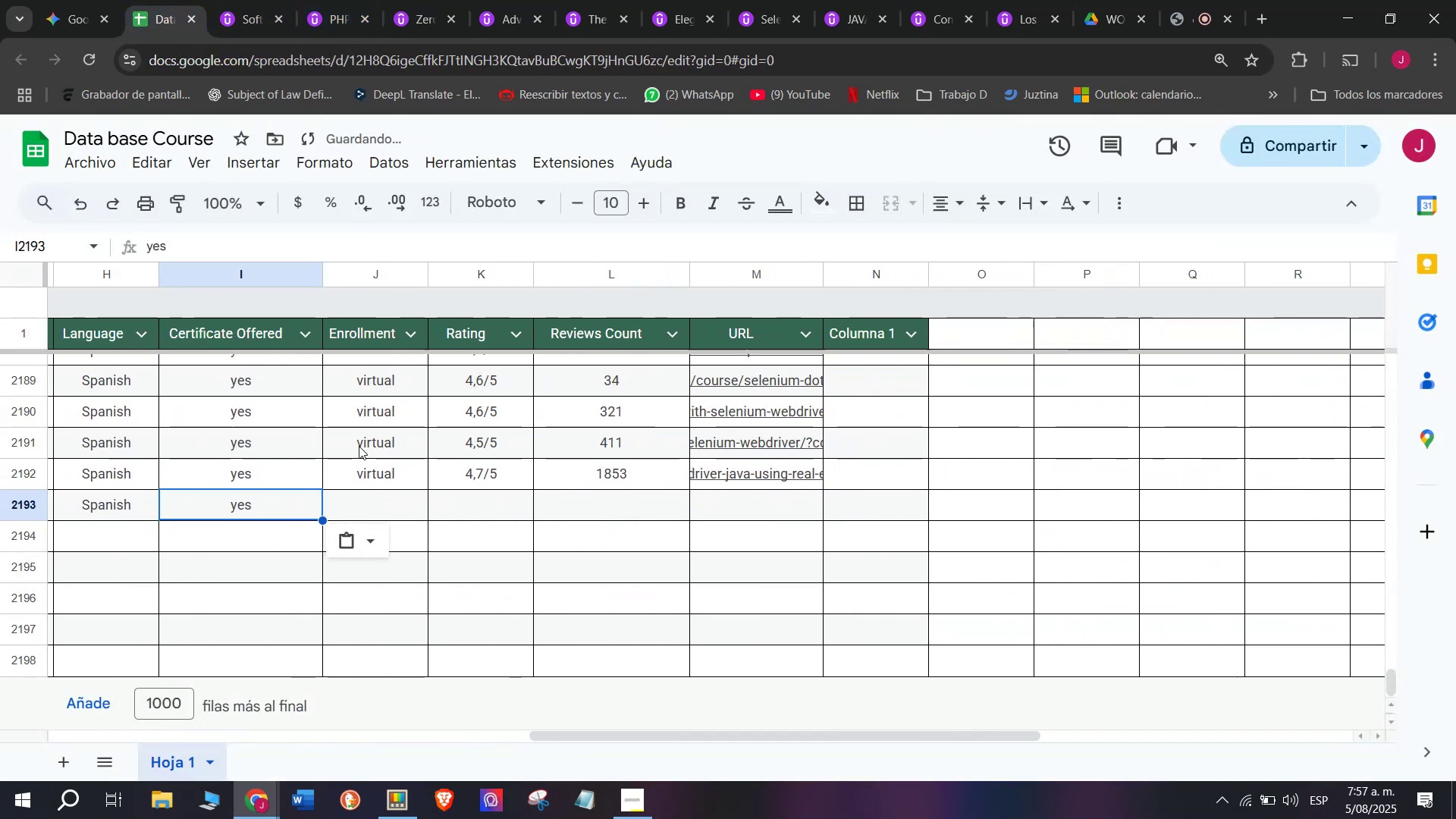 
key(Z)
 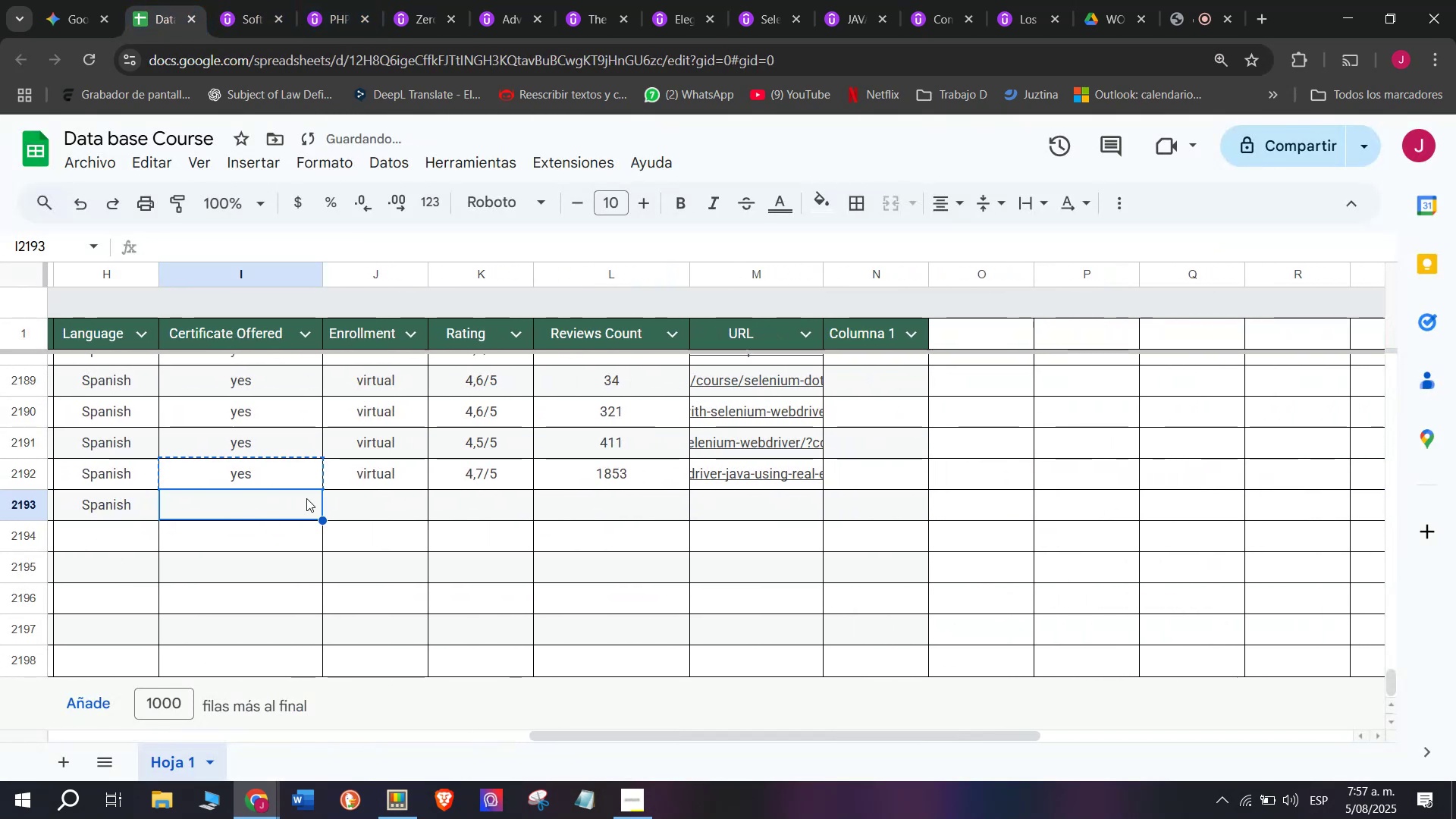 
key(Control+V)
 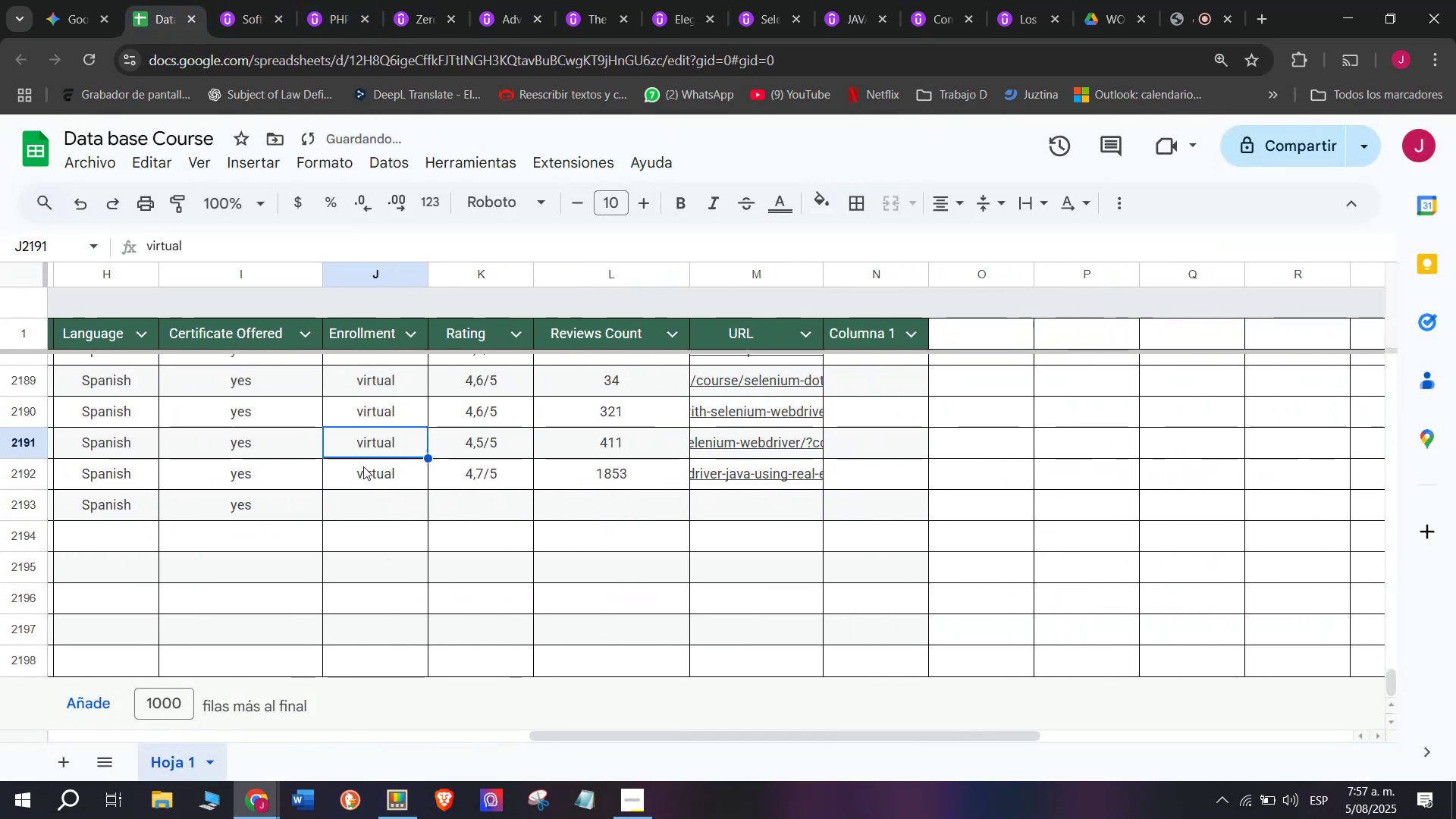 
double_click([363, 482])
 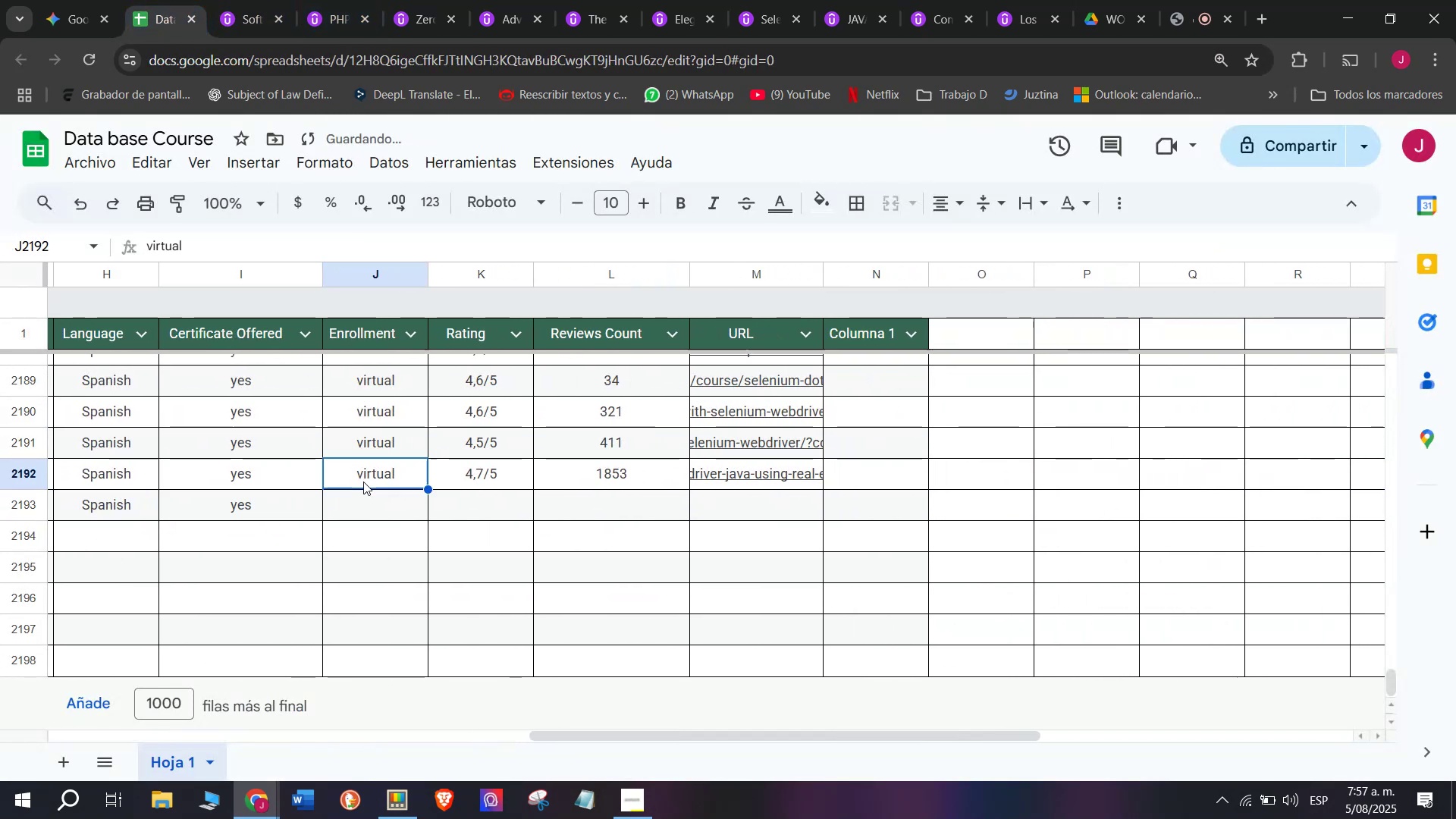 
key(Break)
 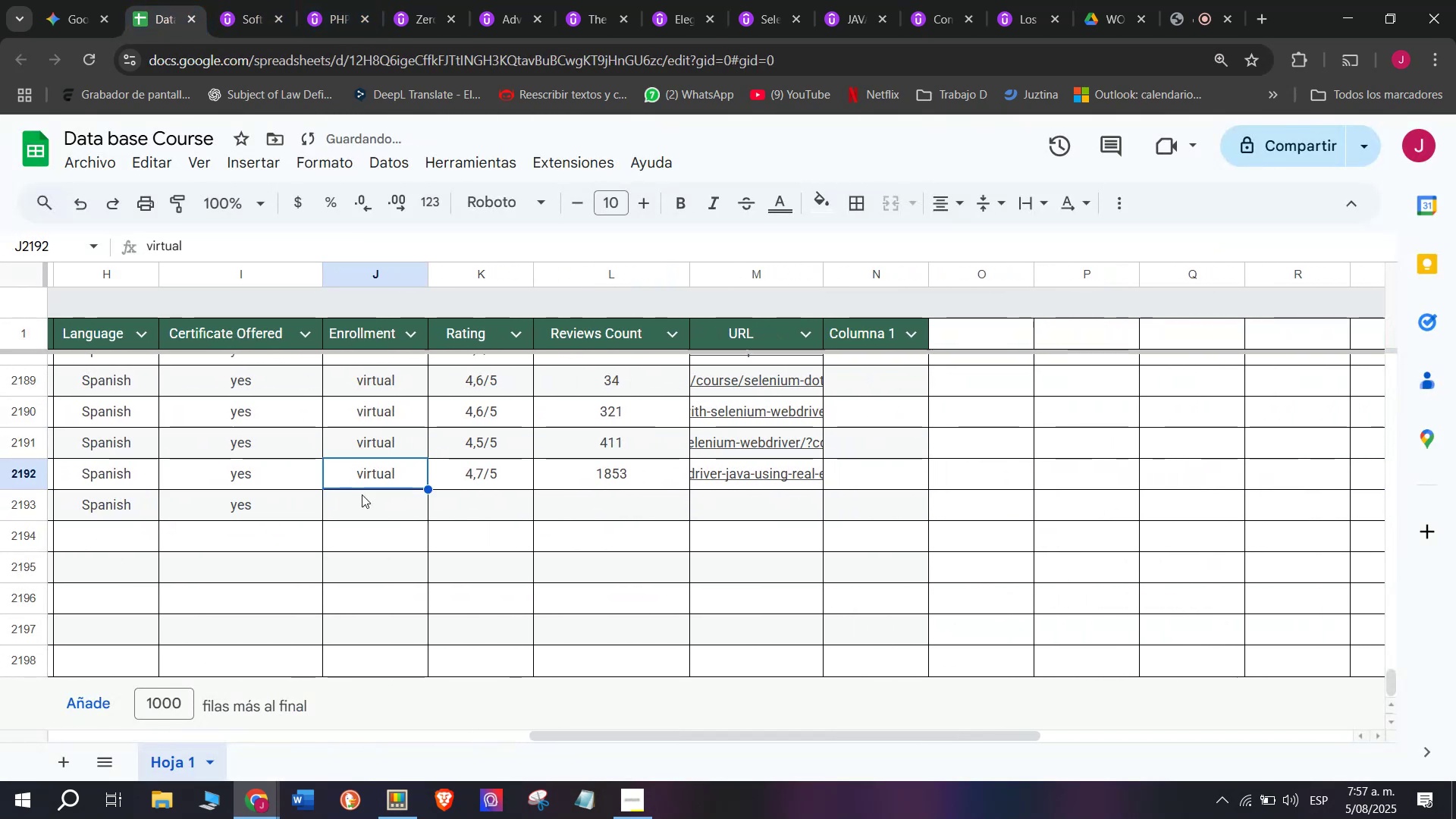 
key(Control+ControlLeft)
 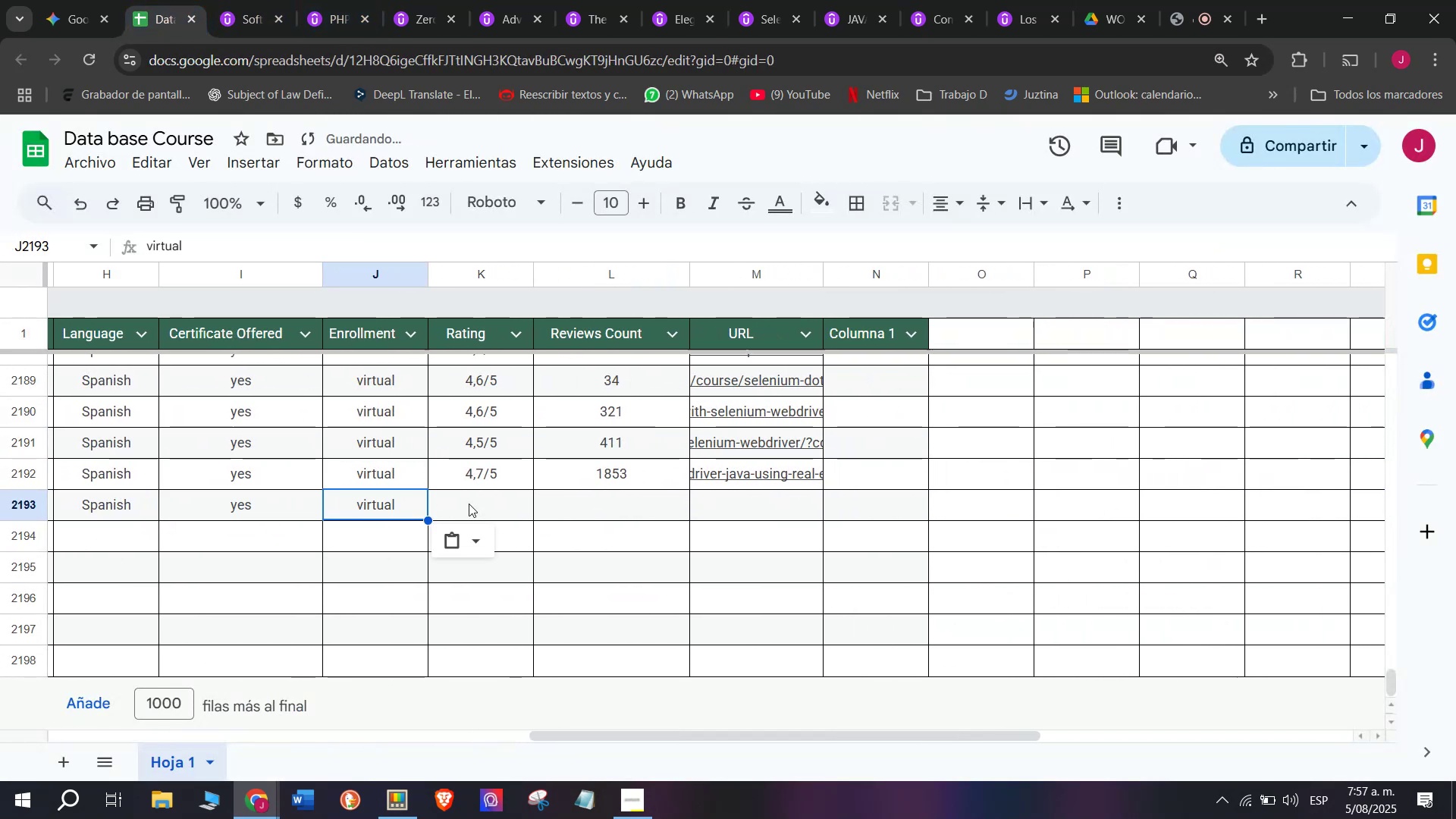 
key(Control+C)
 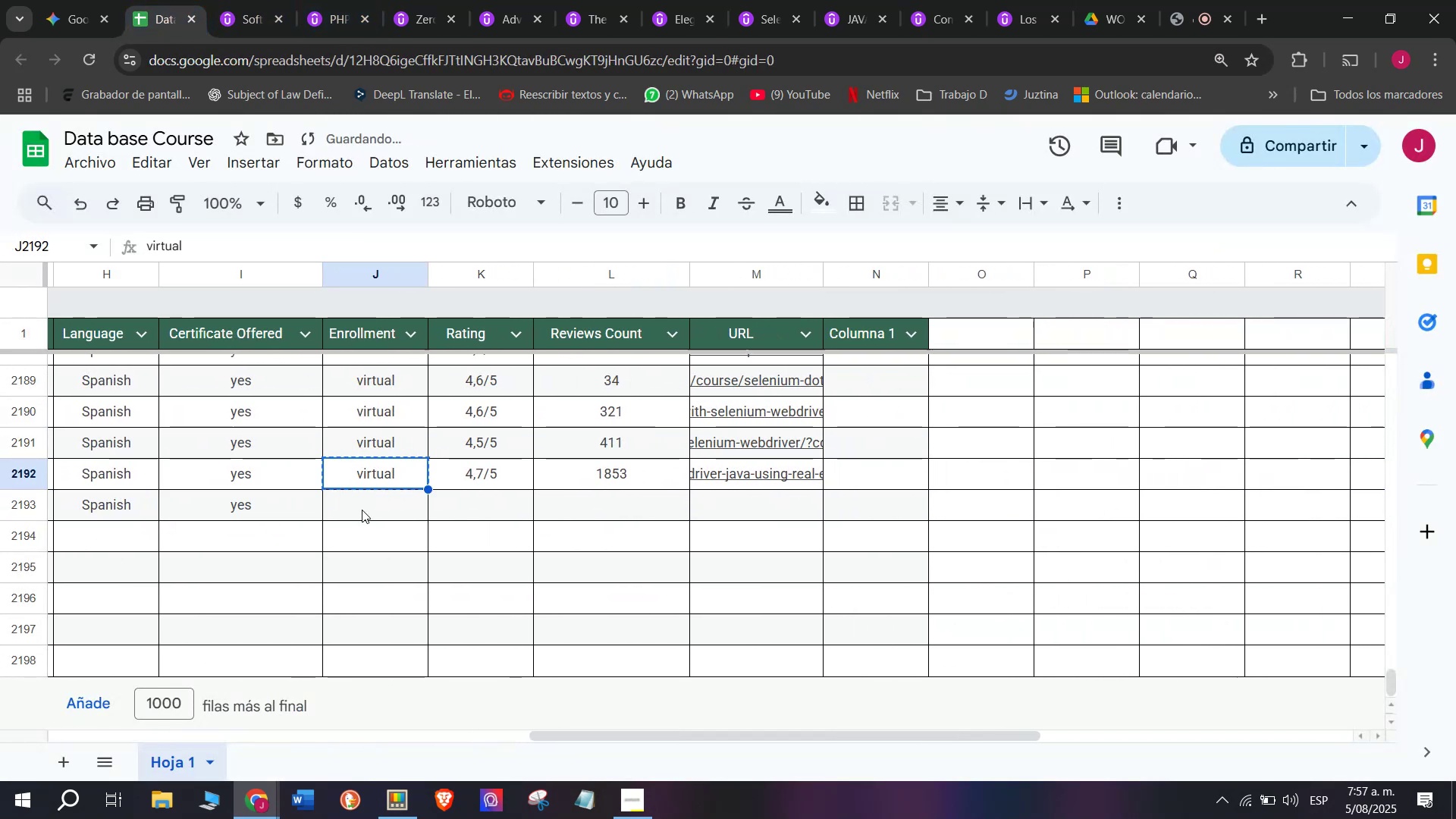 
triple_click([362, 510])
 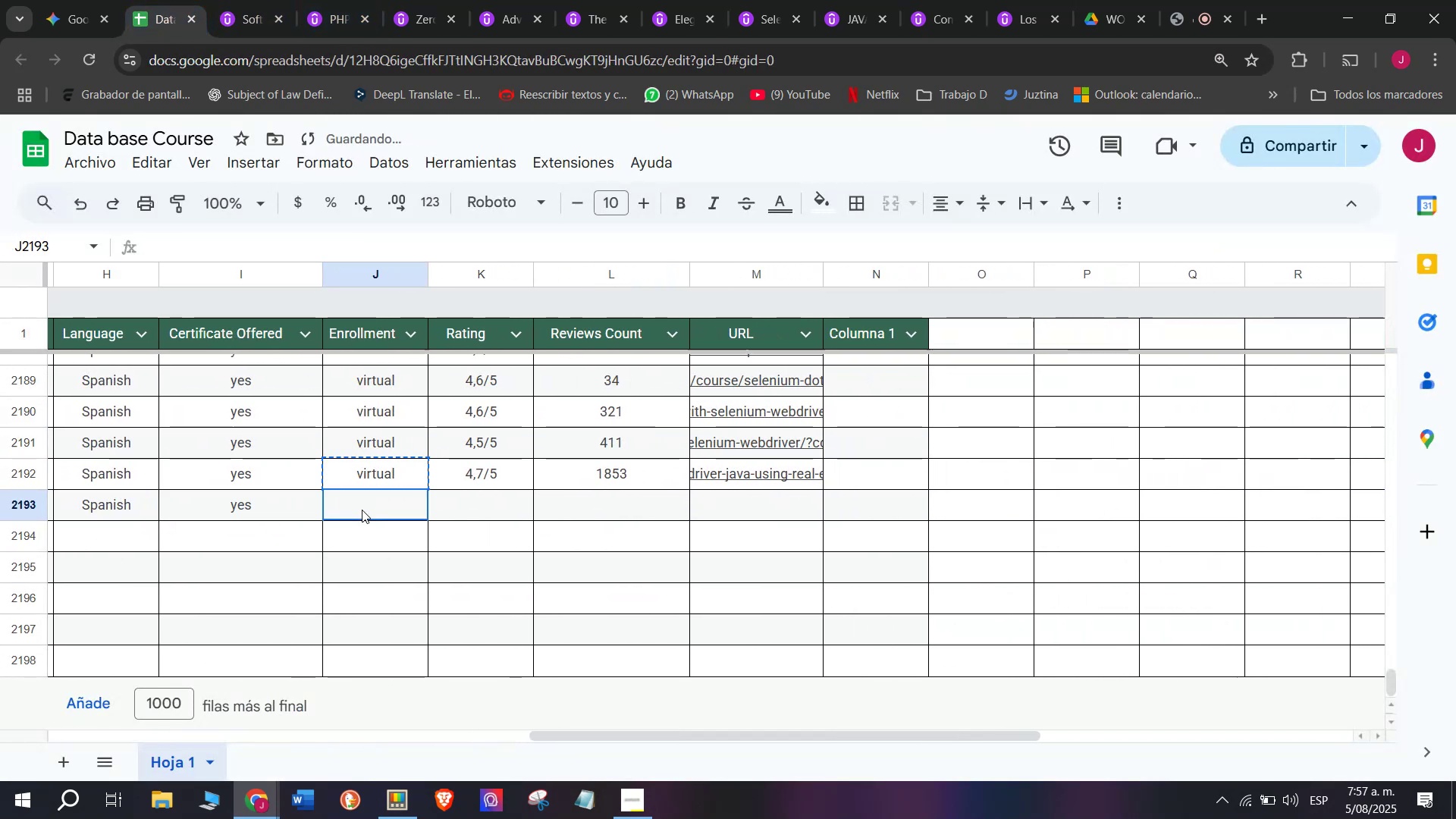 
key(Control+ControlLeft)
 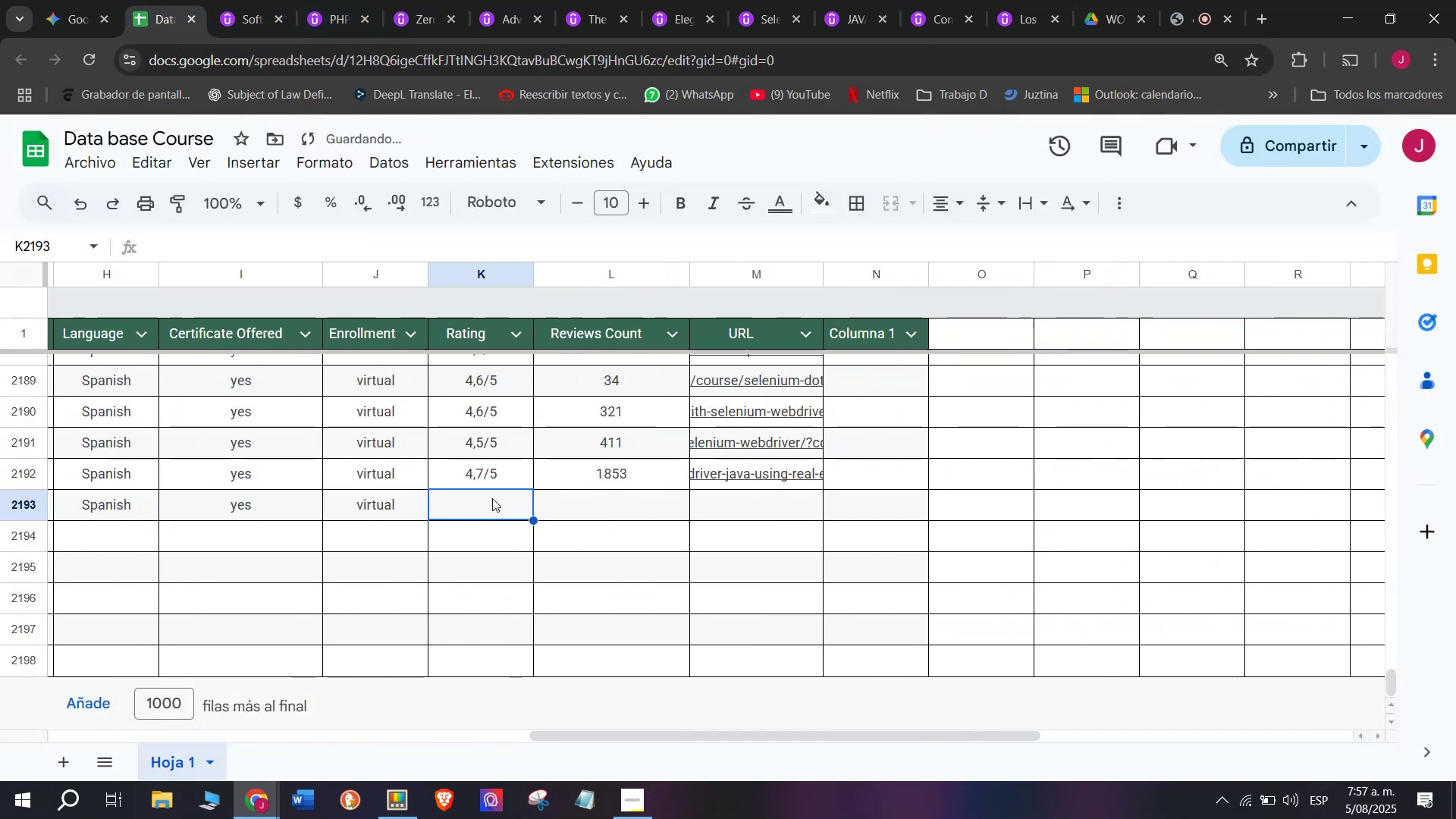 
key(Z)
 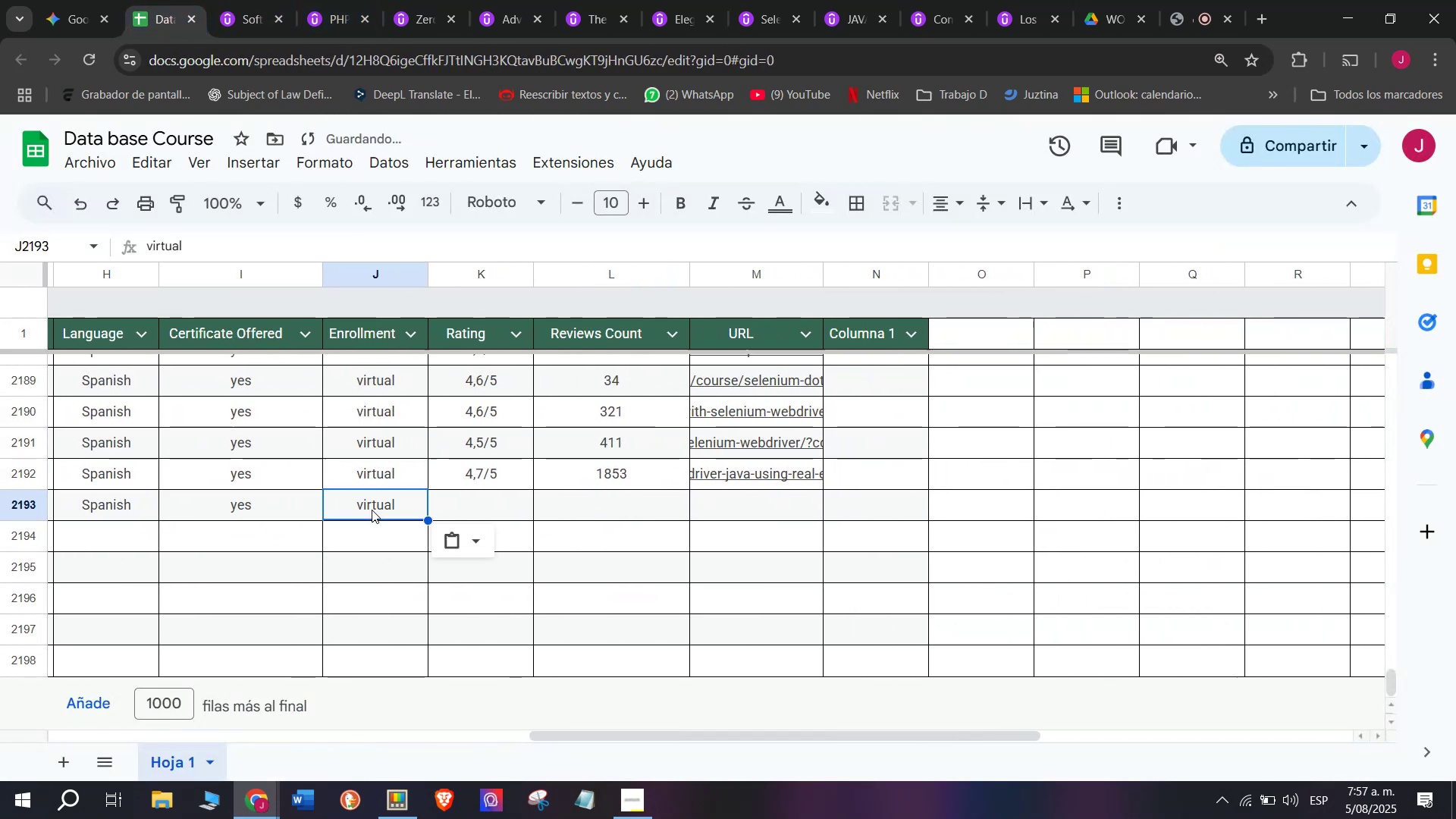 
key(Control+V)
 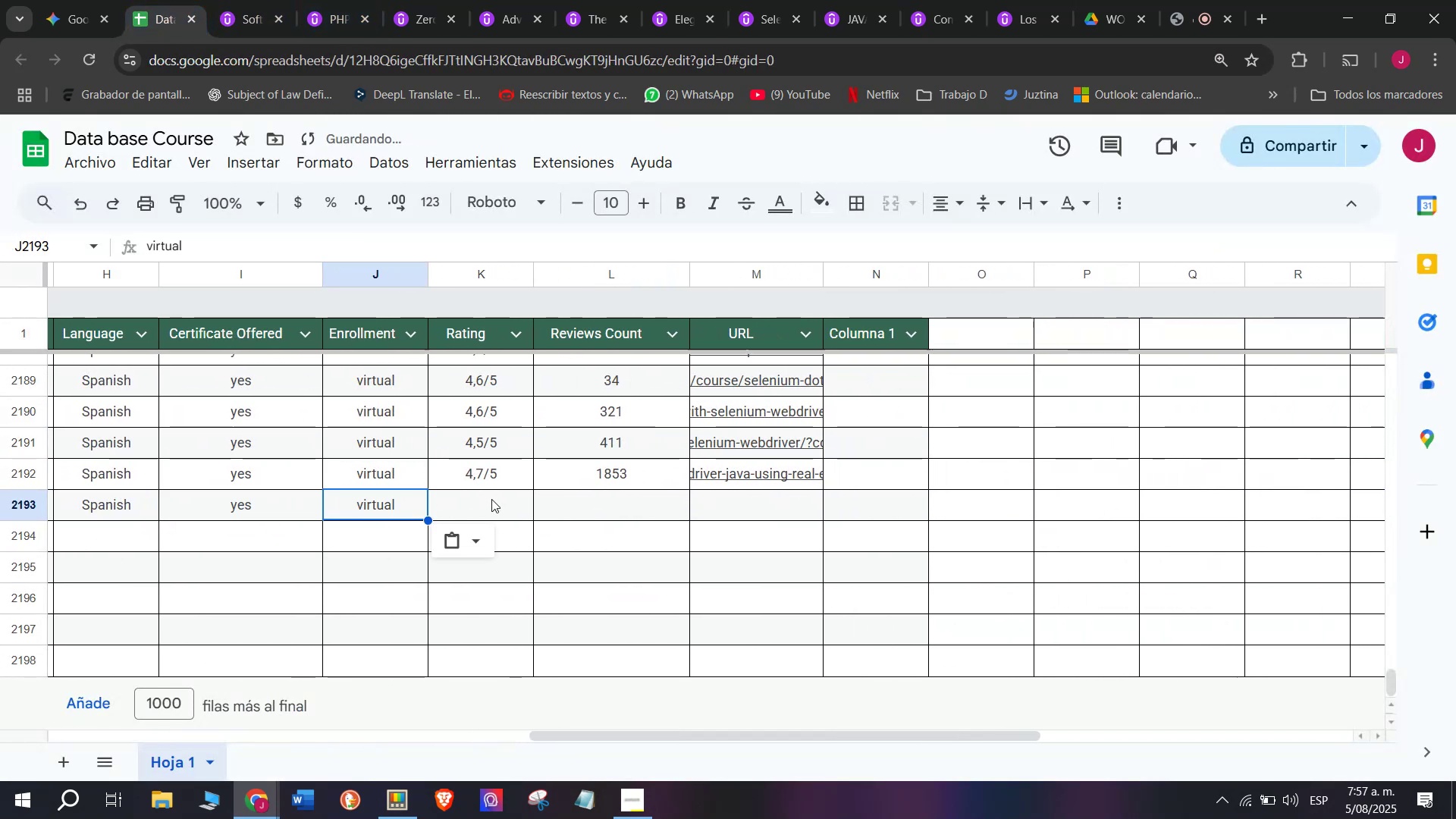 
triple_click([492, 498])
 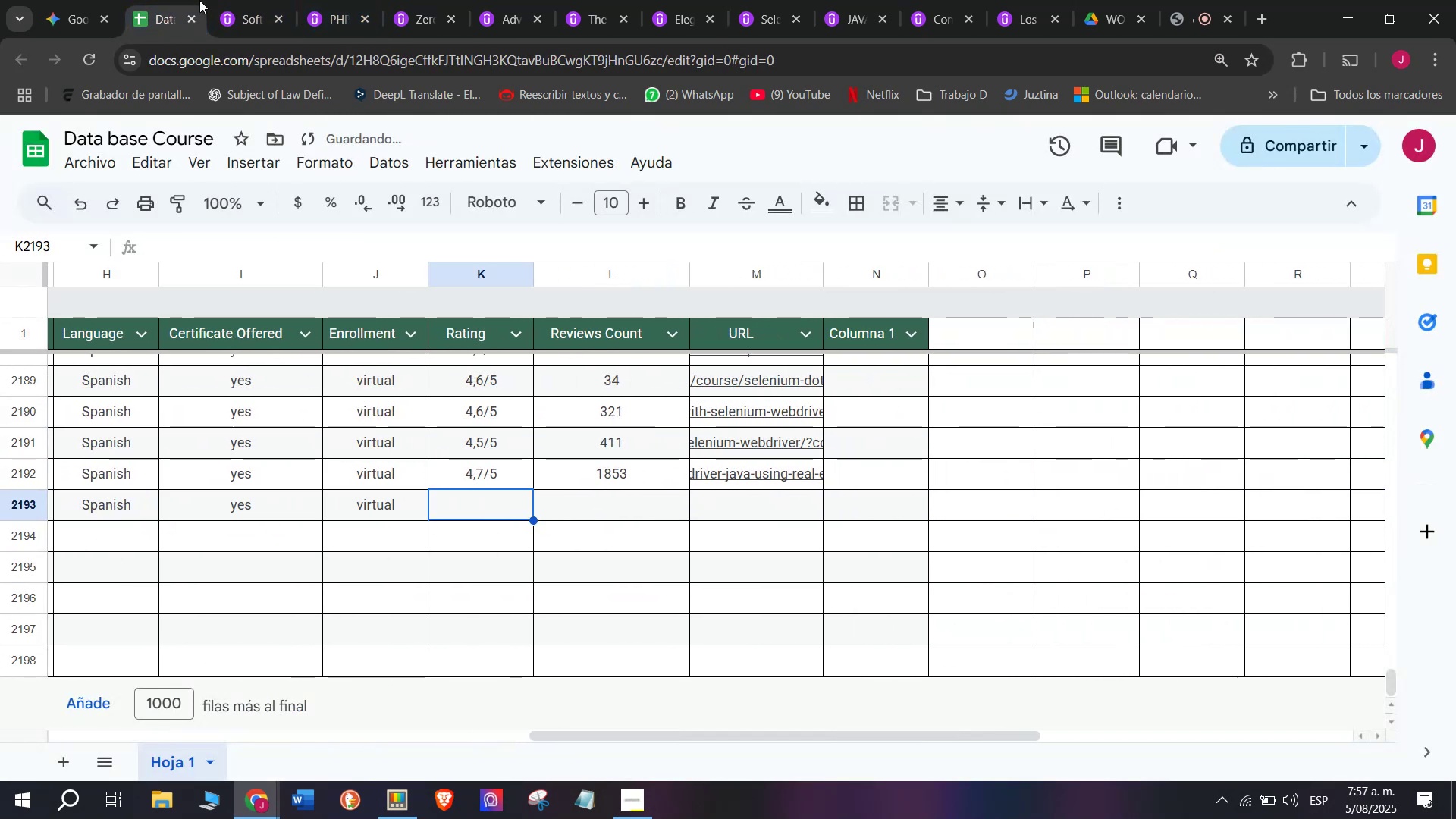 
left_click([218, 0])
 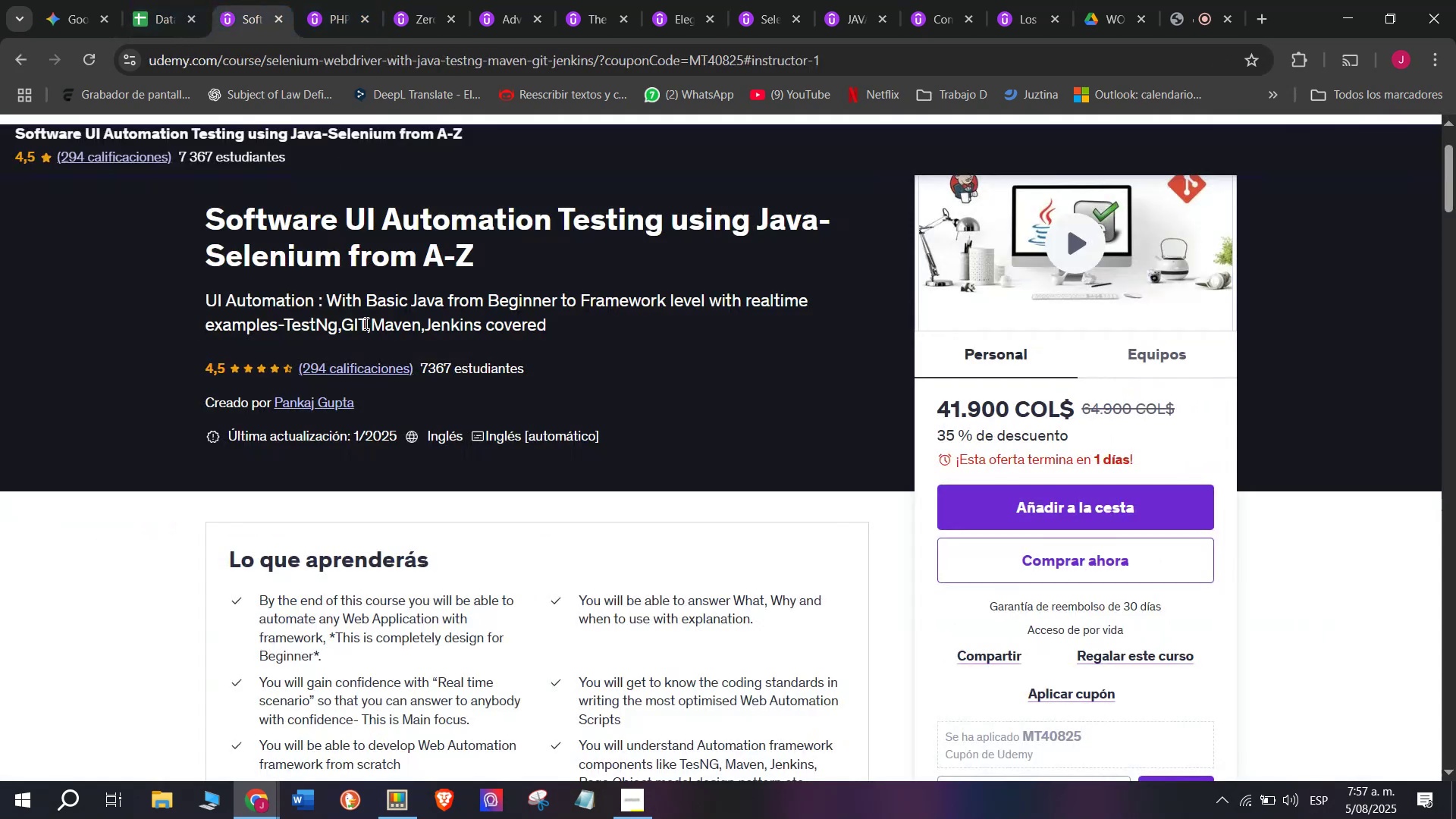 
scroll: coordinate [362, 351], scroll_direction: up, amount: 2.0
 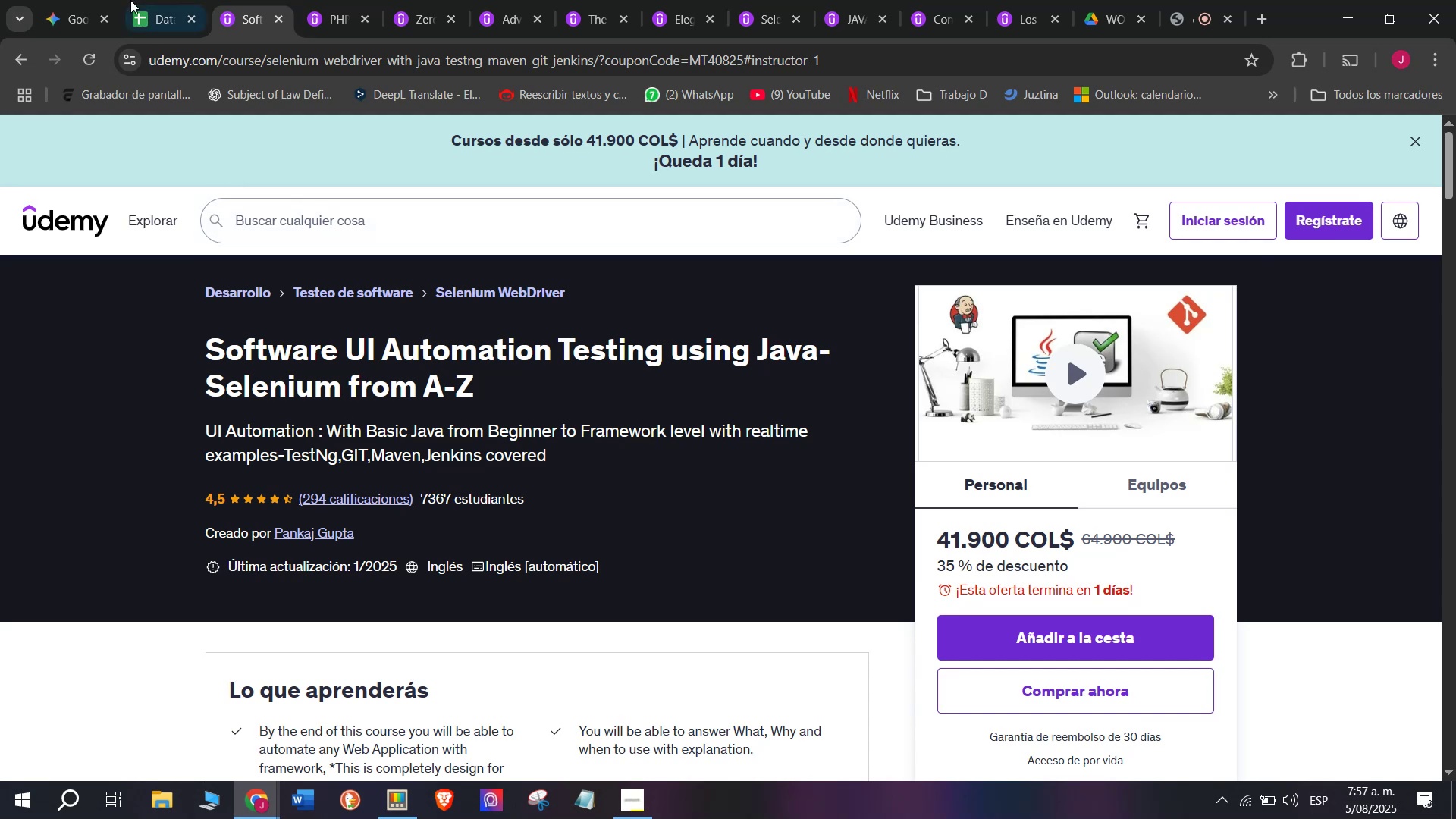 
left_click([134, 0])
 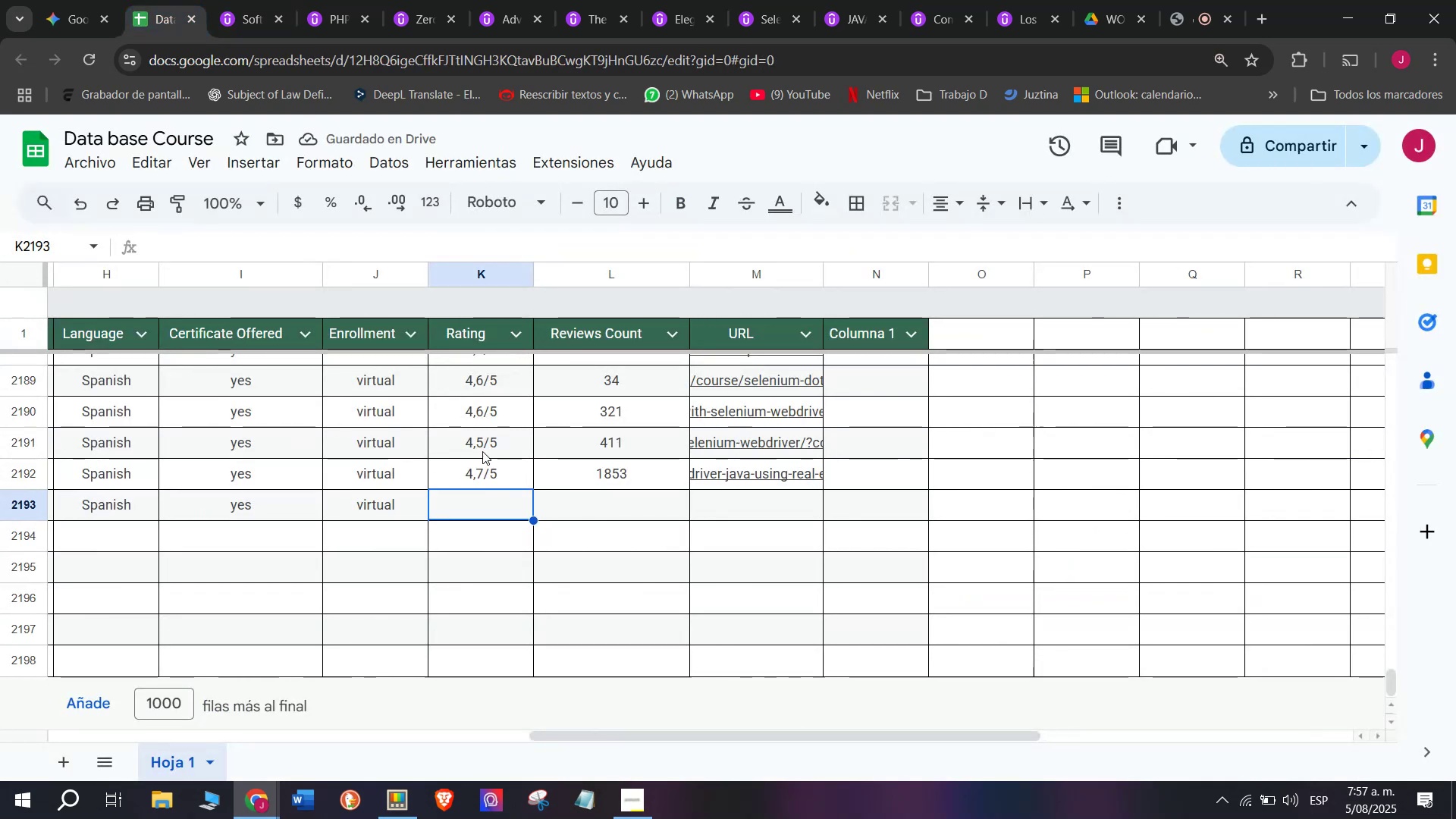 
left_click([482, 450])
 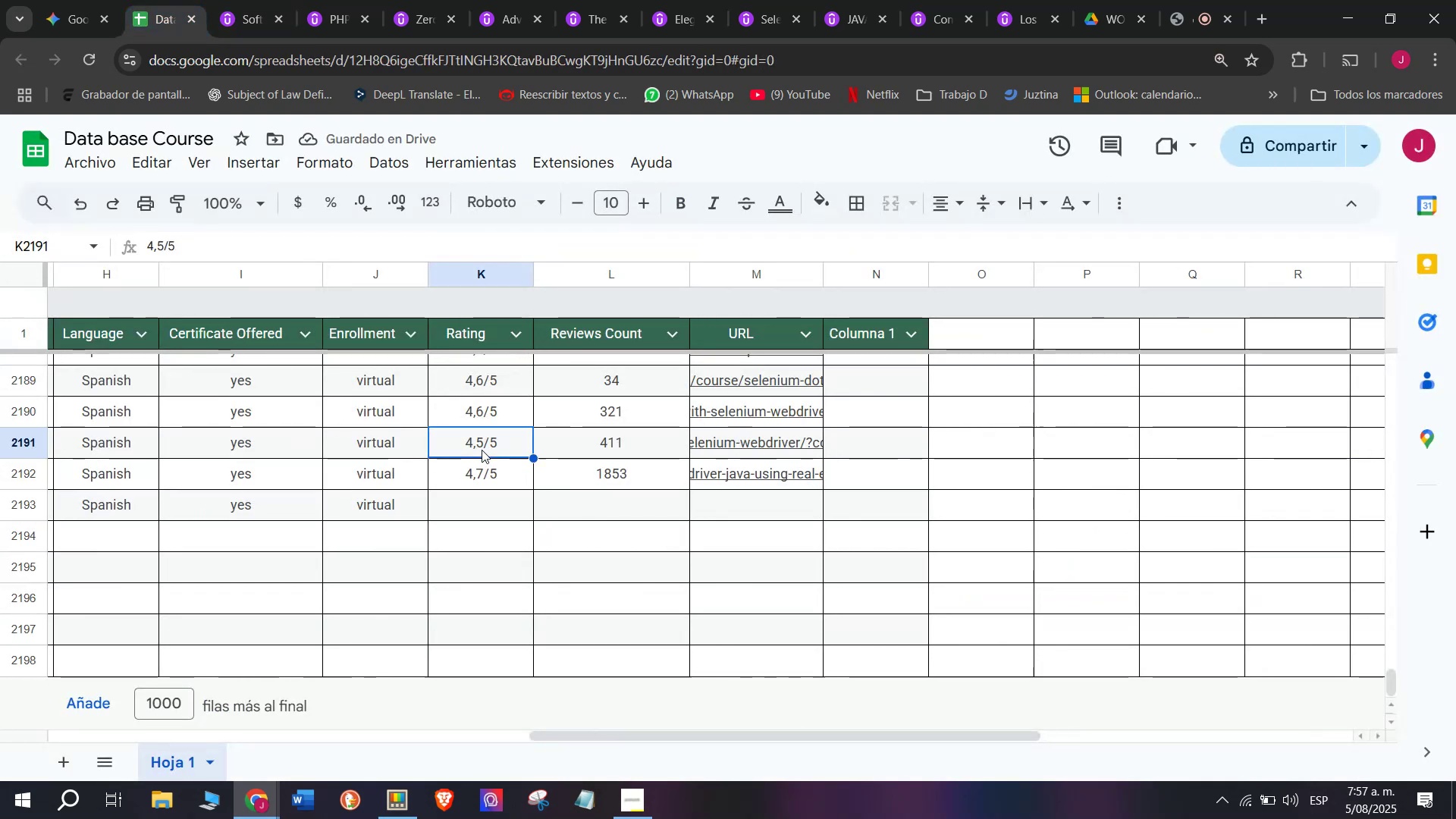 
key(Break)
 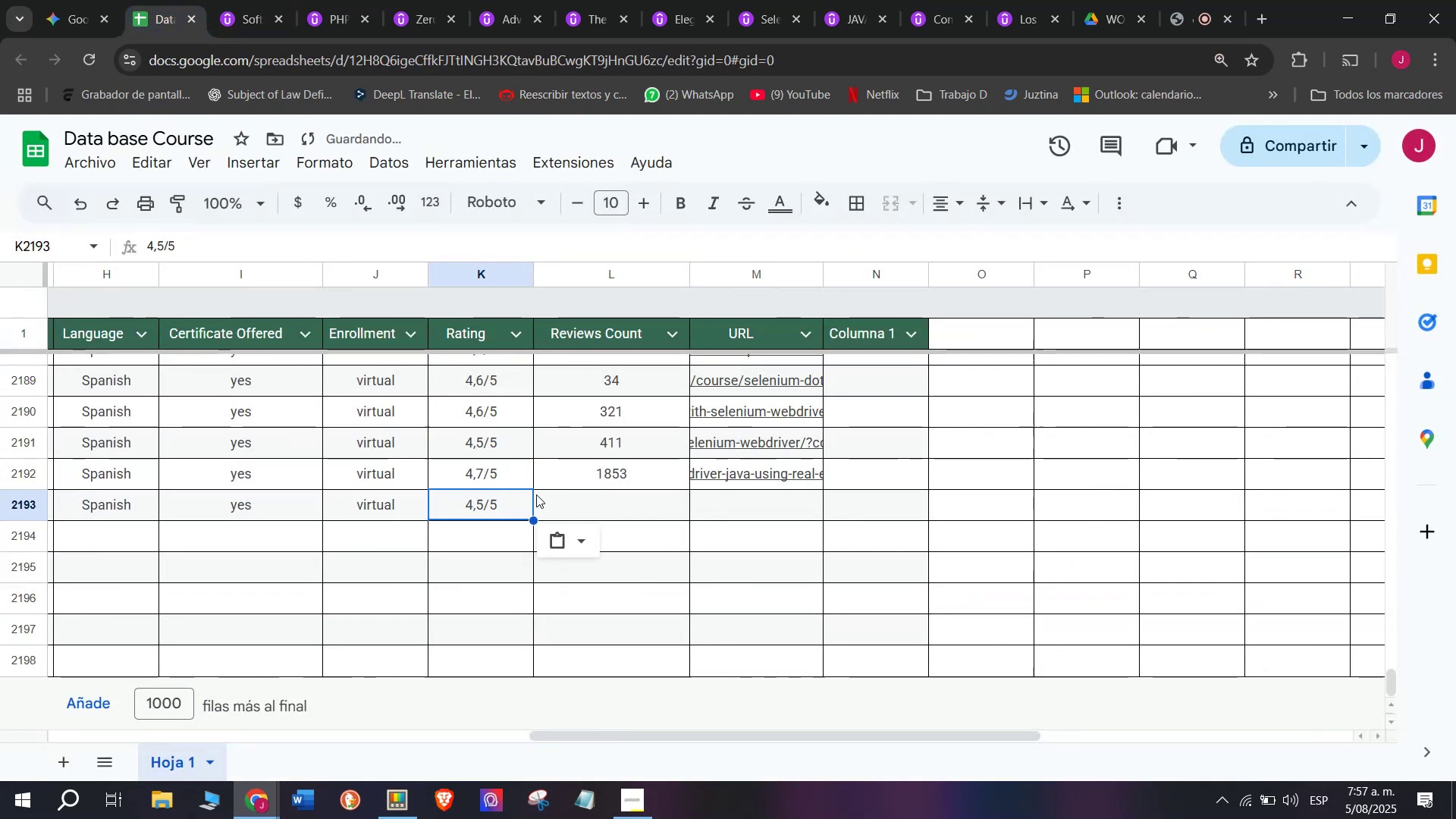 
key(Control+ControlLeft)
 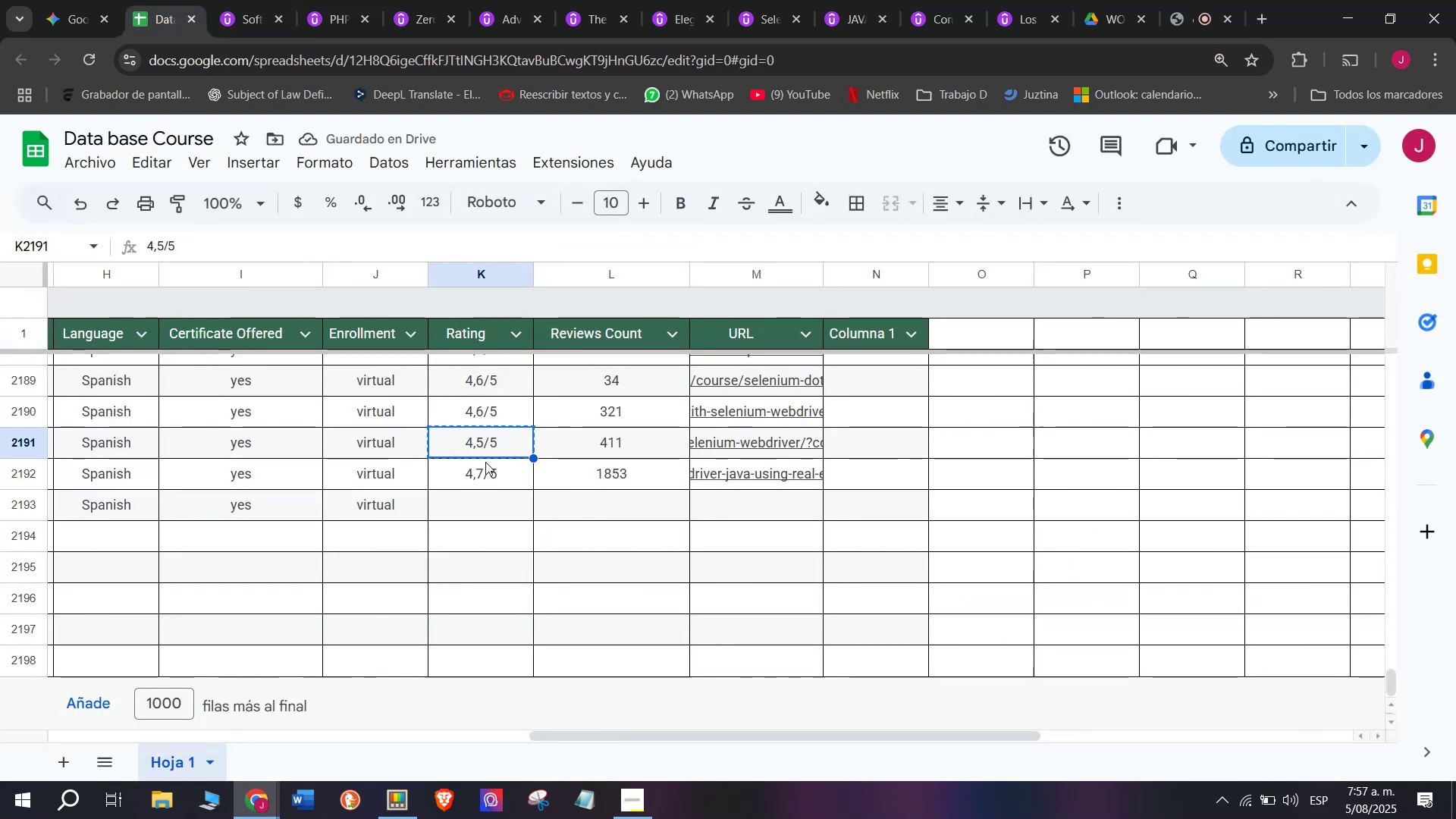 
key(Control+C)
 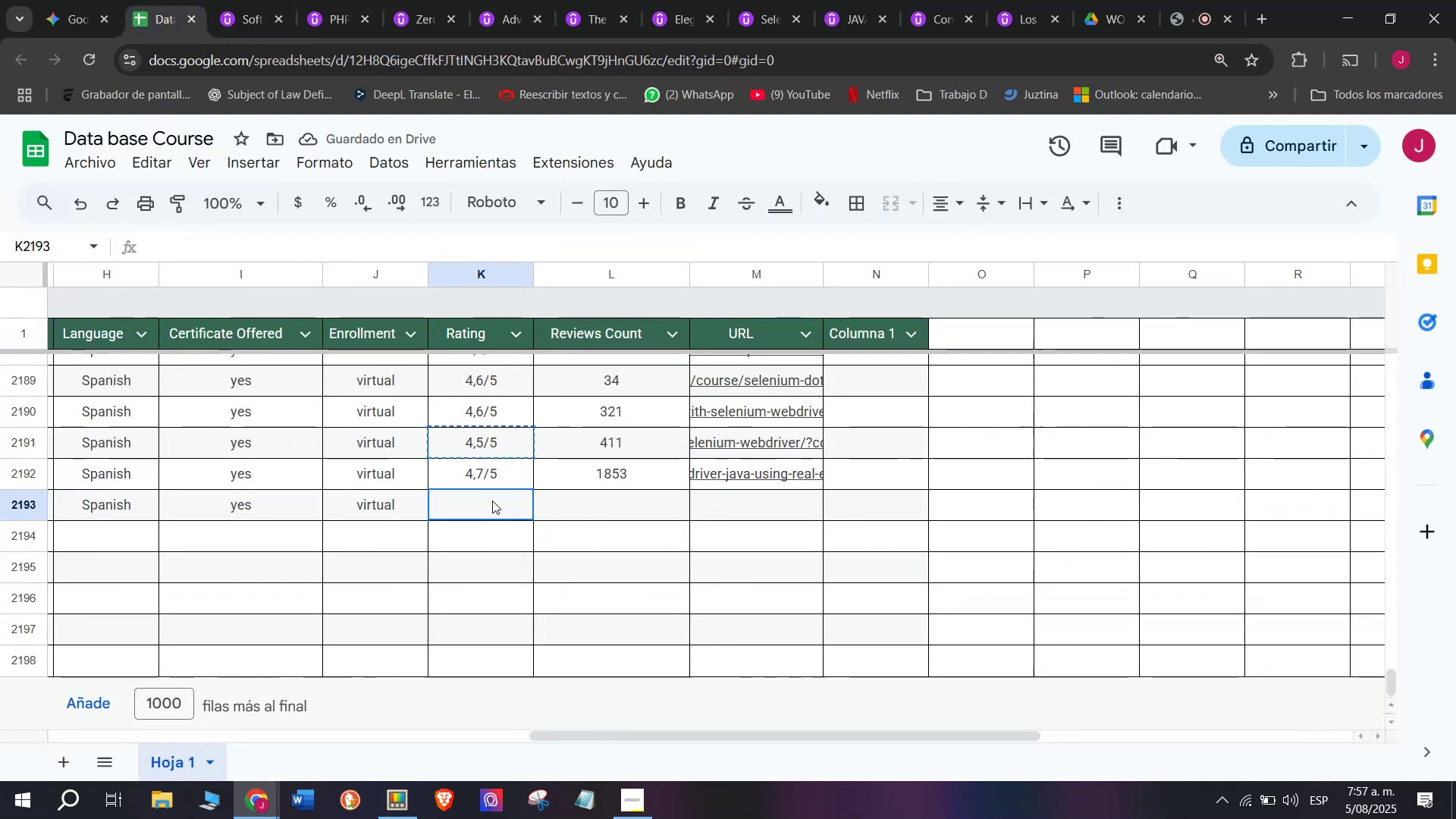 
double_click([492, 500])
 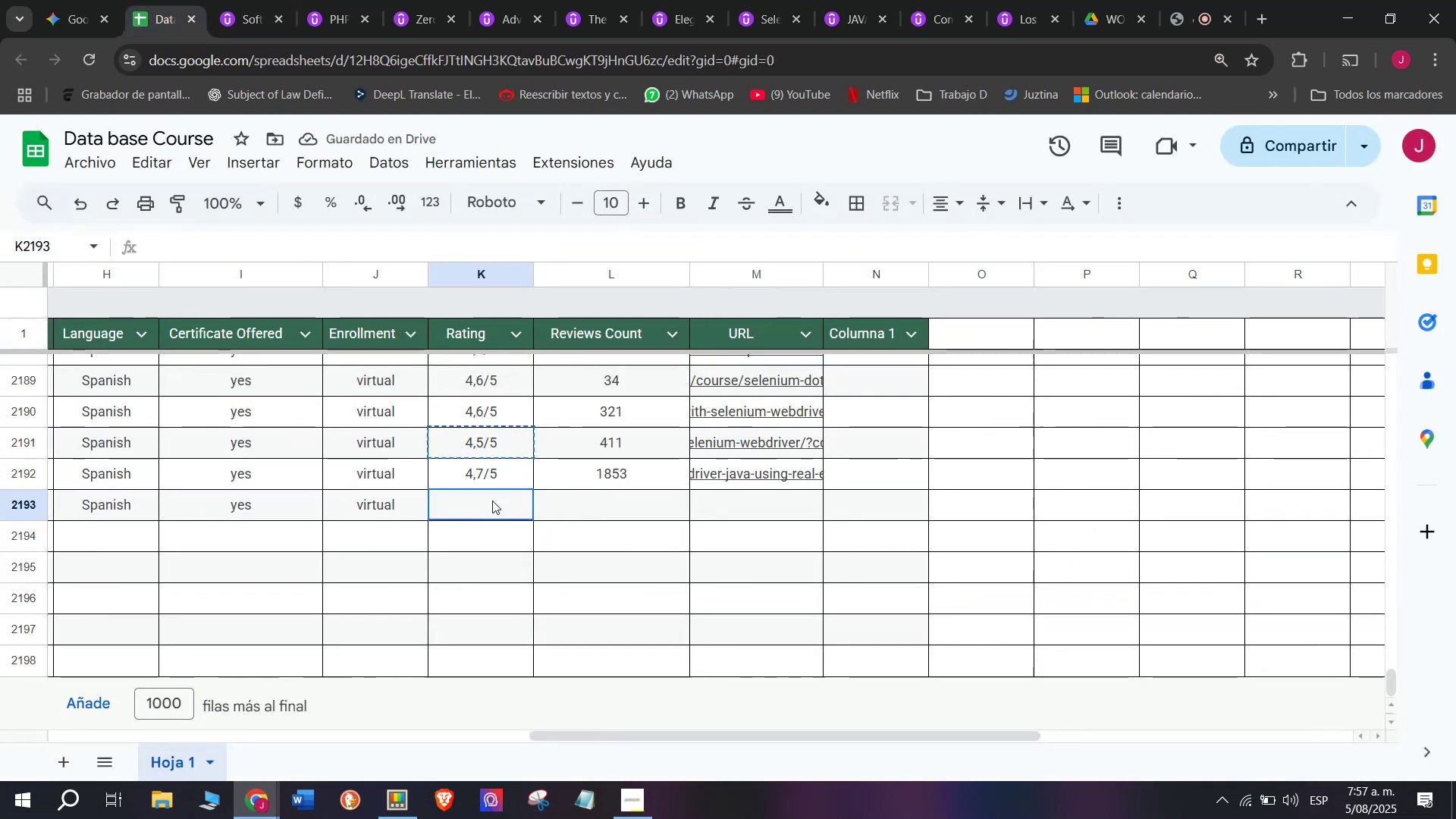 
key(Z)
 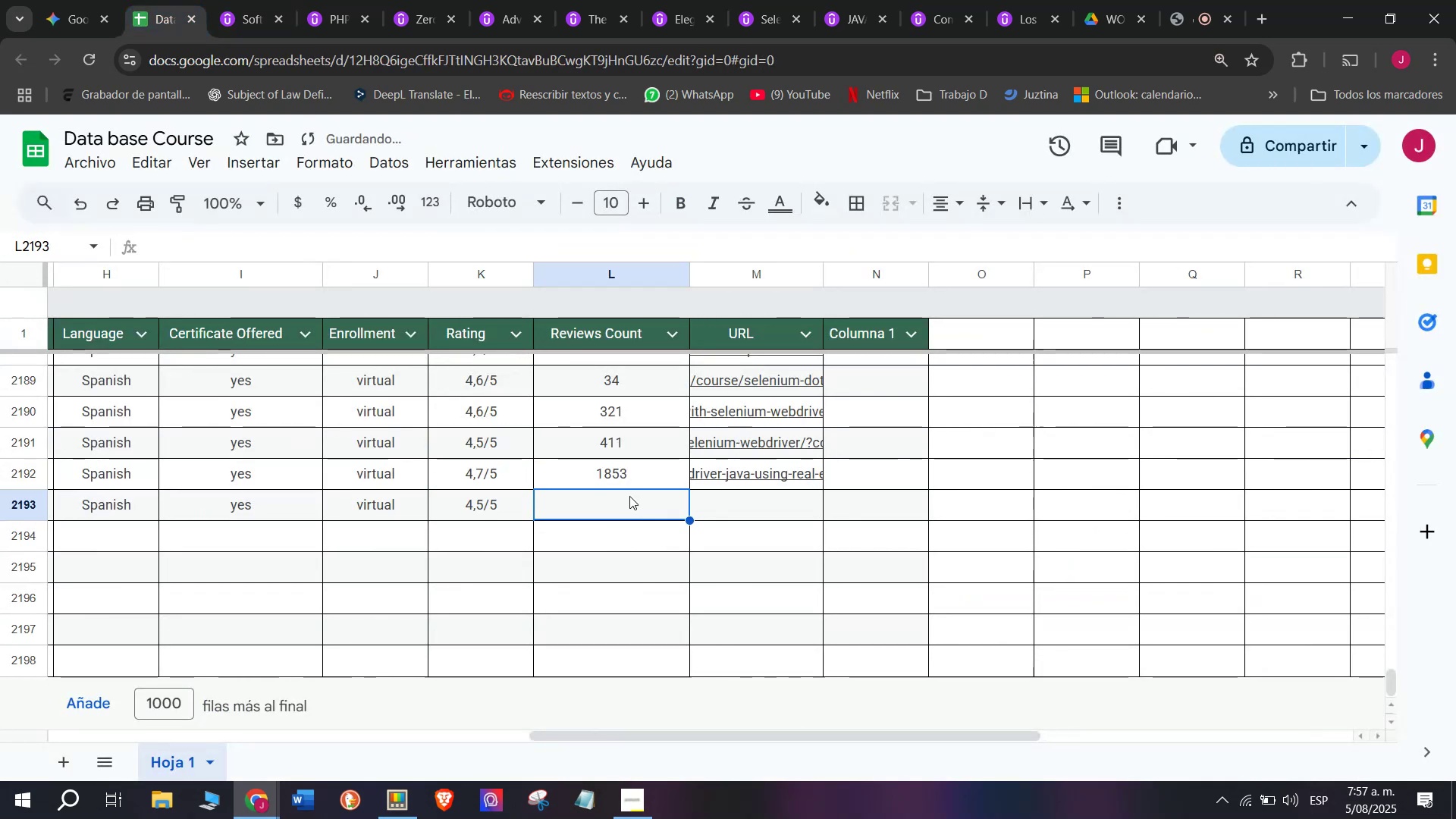 
key(Control+ControlLeft)
 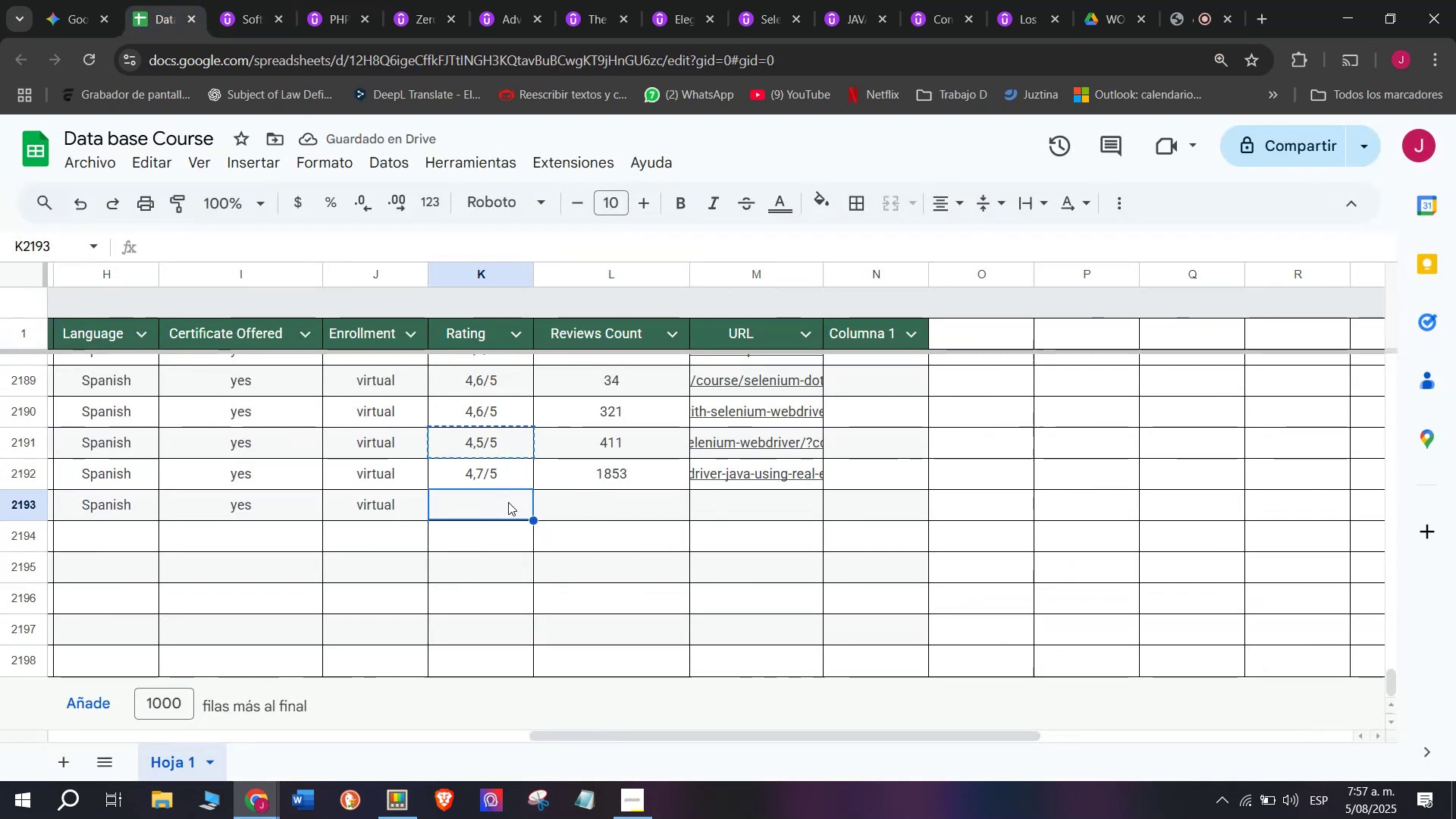 
key(Control+V)
 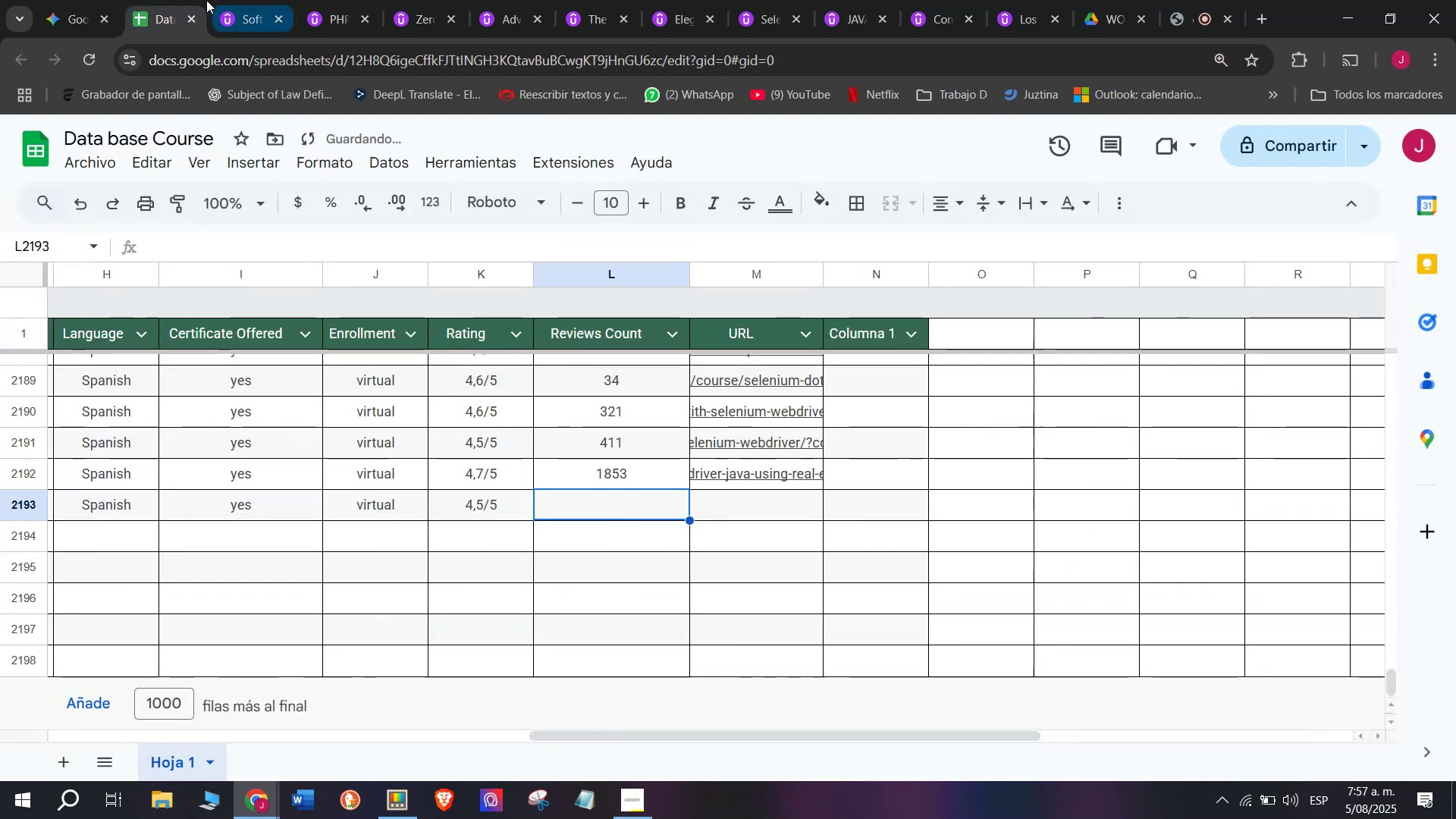 
left_click([221, 0])
 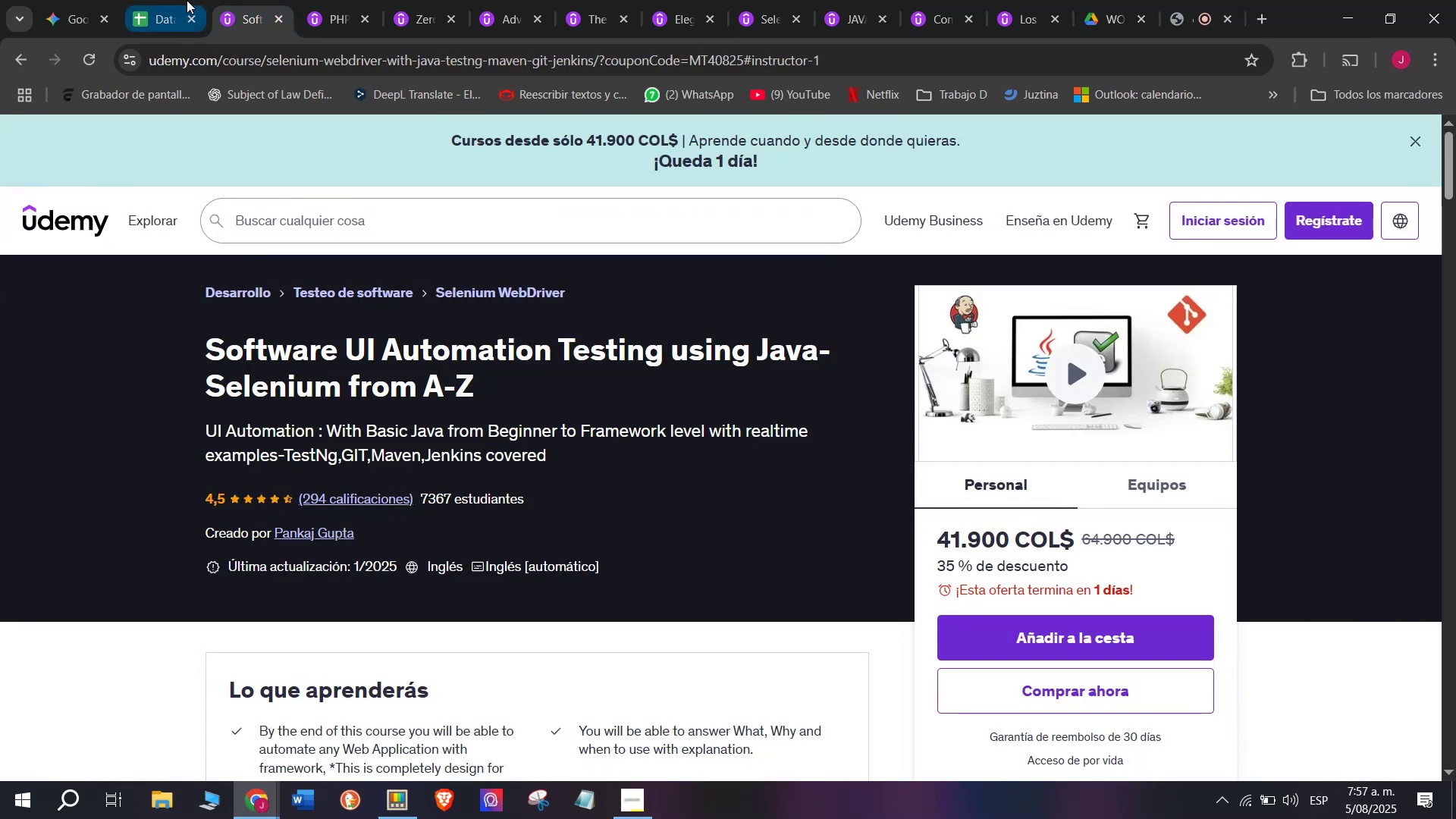 
left_click([177, 0])
 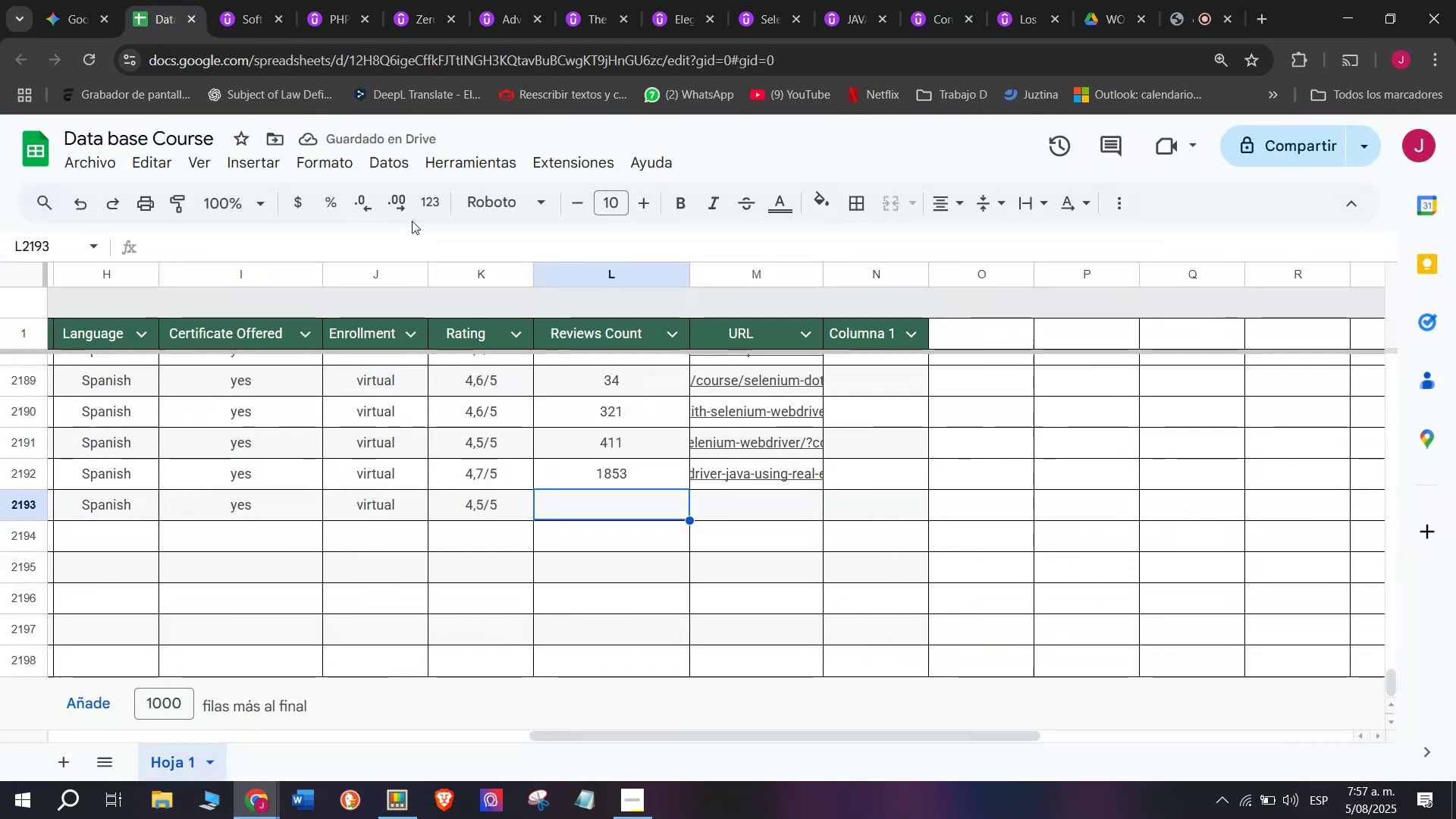 
type(294)
 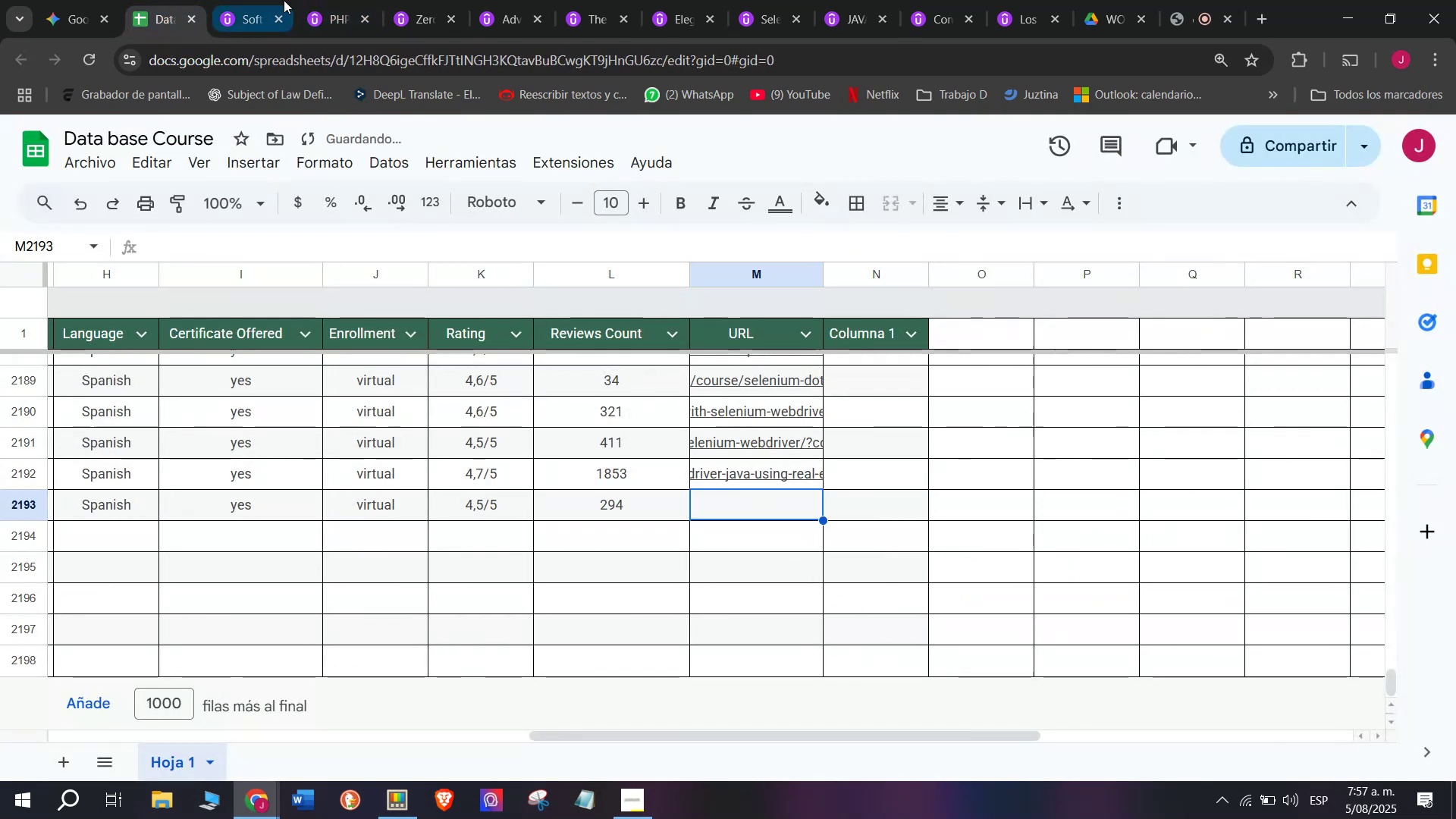 
double_click([293, 58])
 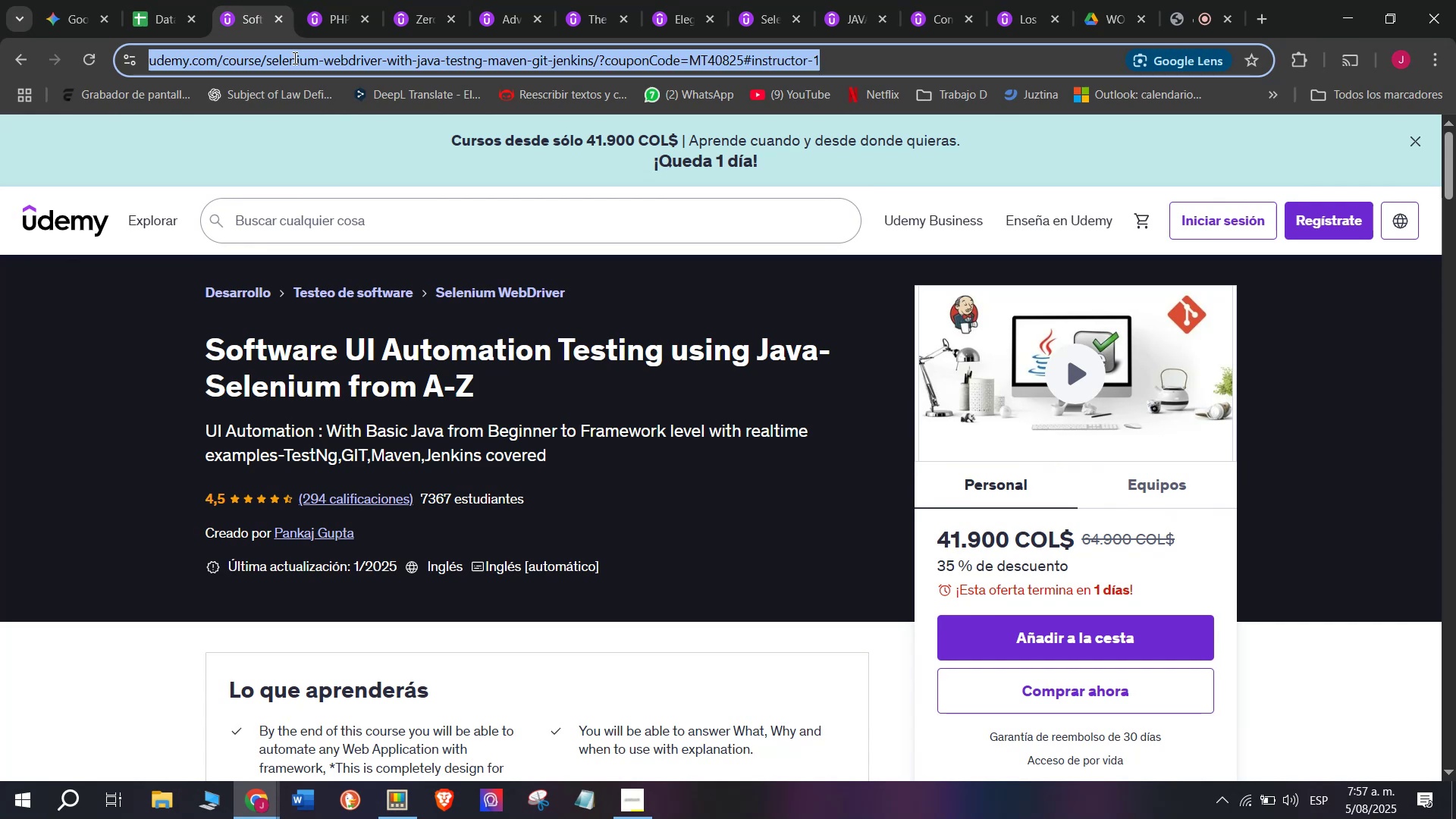 
triple_click([293, 58])
 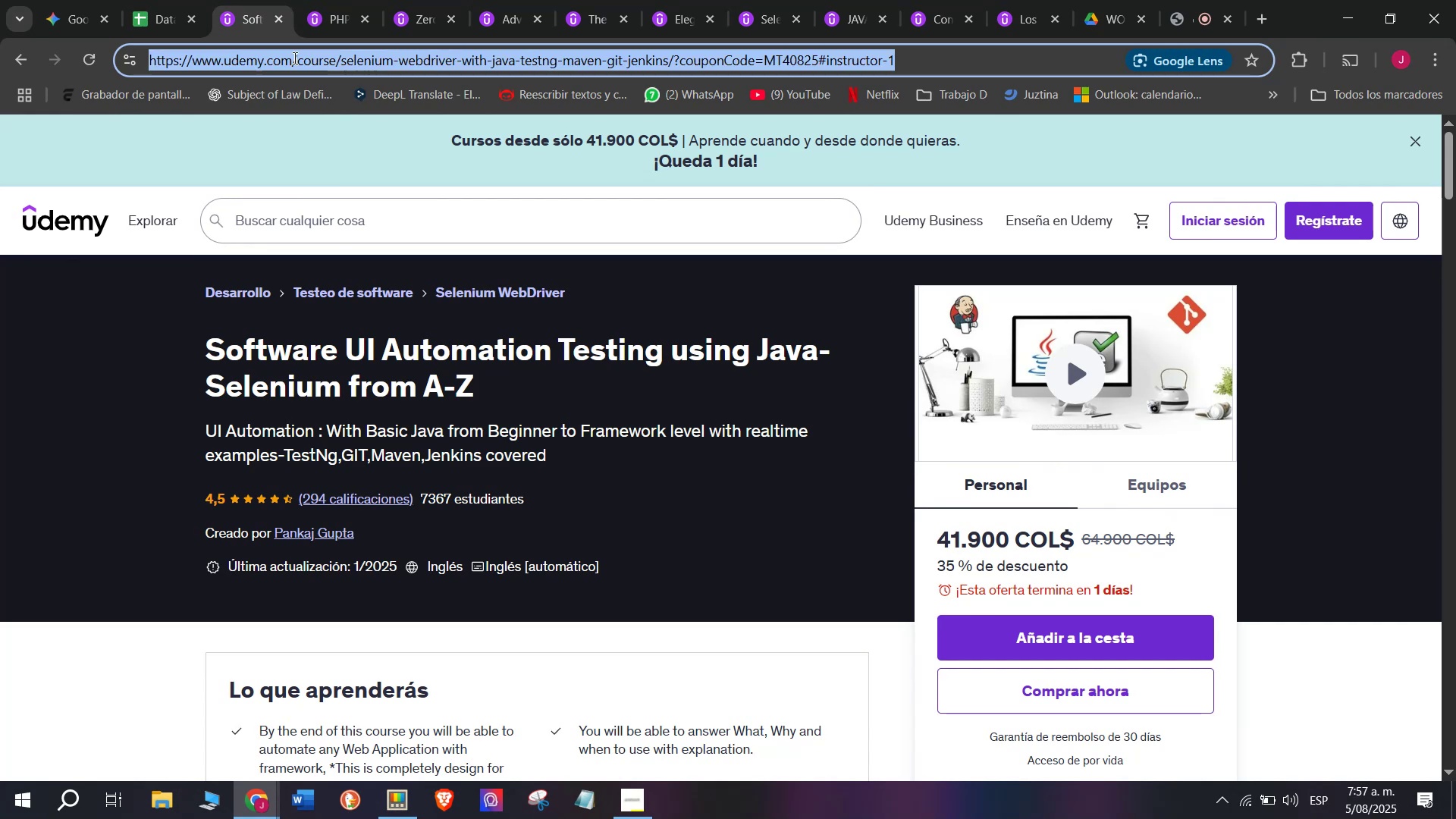 
triple_click([293, 58])
 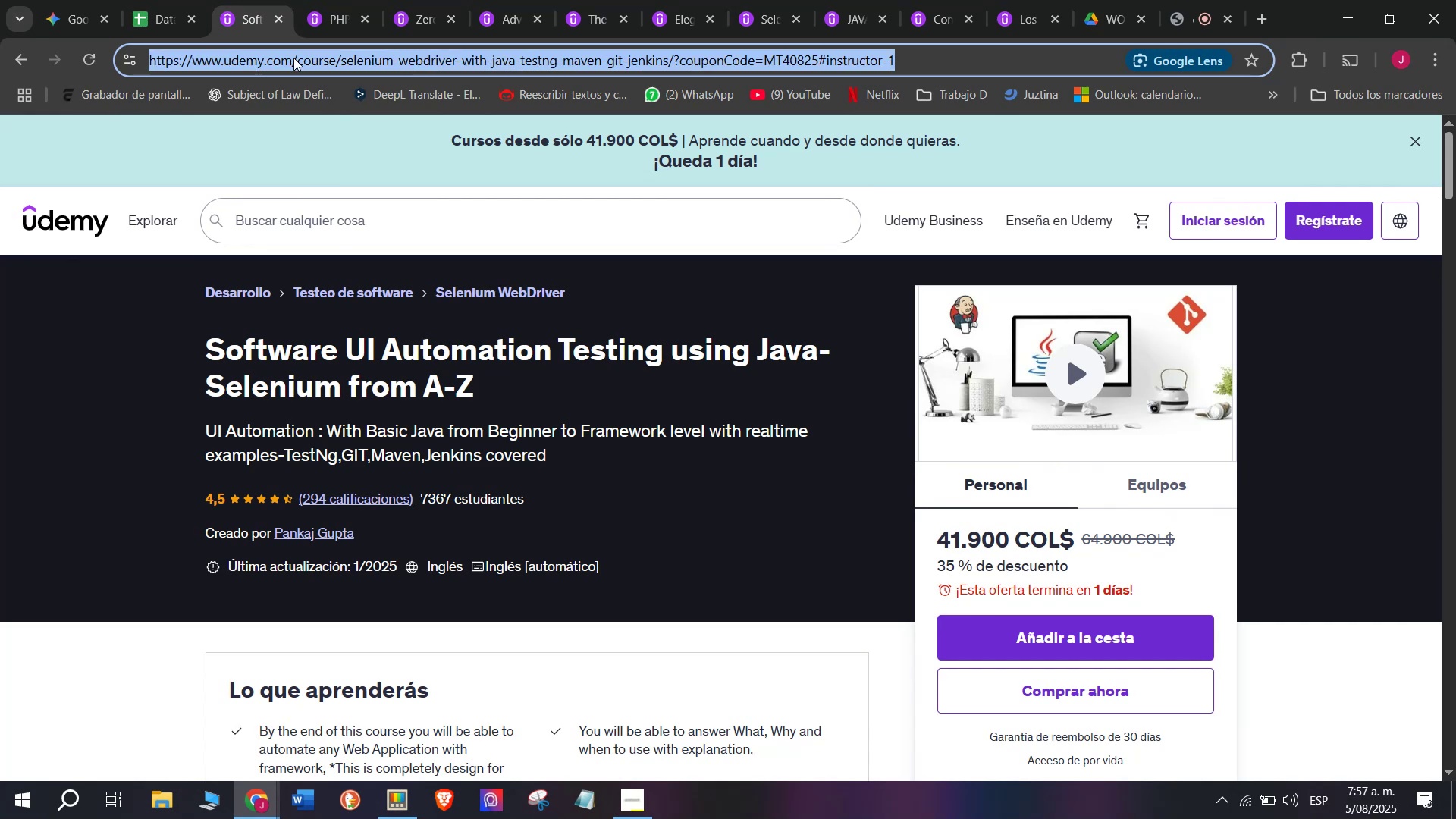 
key(Control+ControlLeft)
 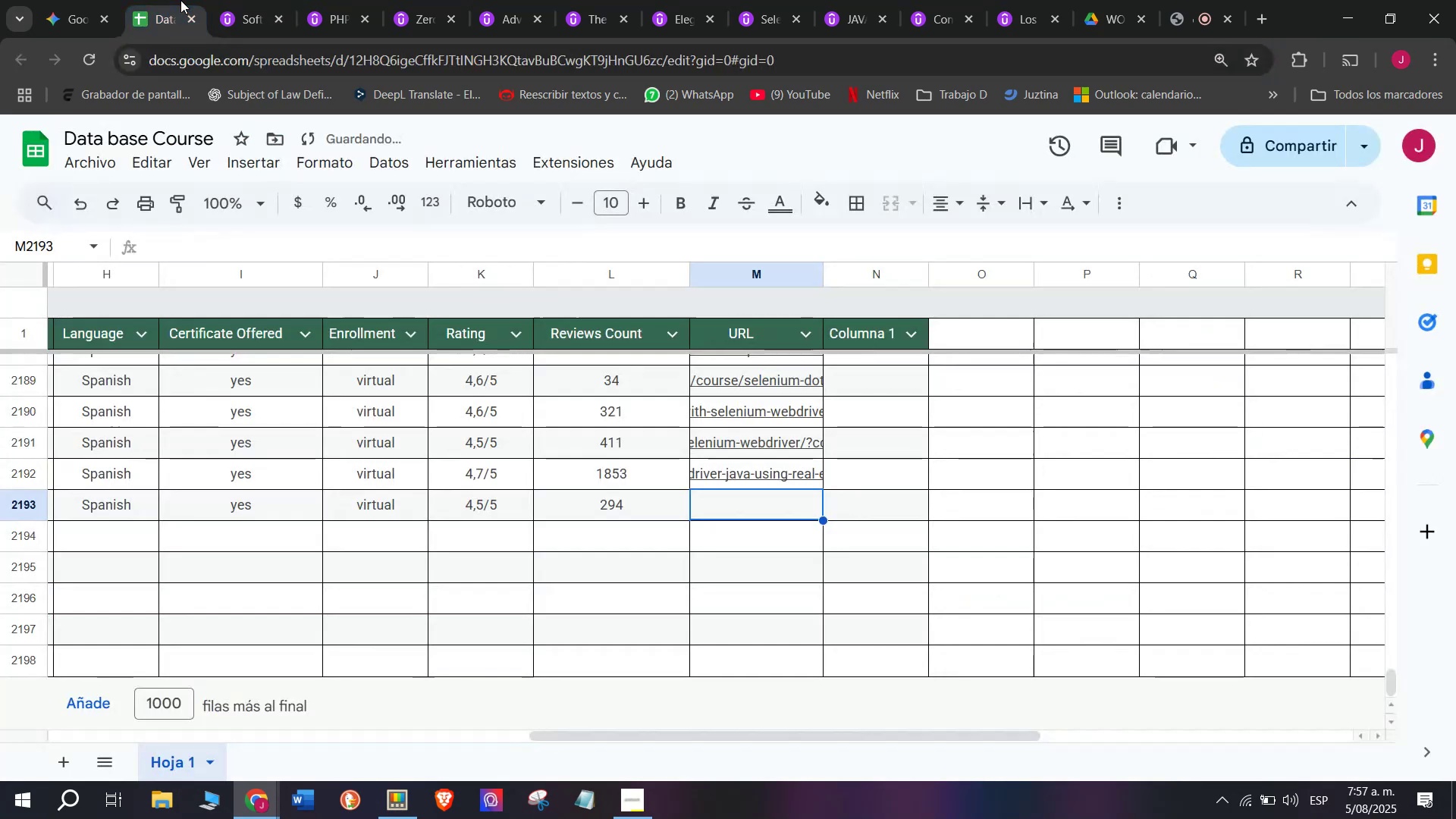 
key(Break)
 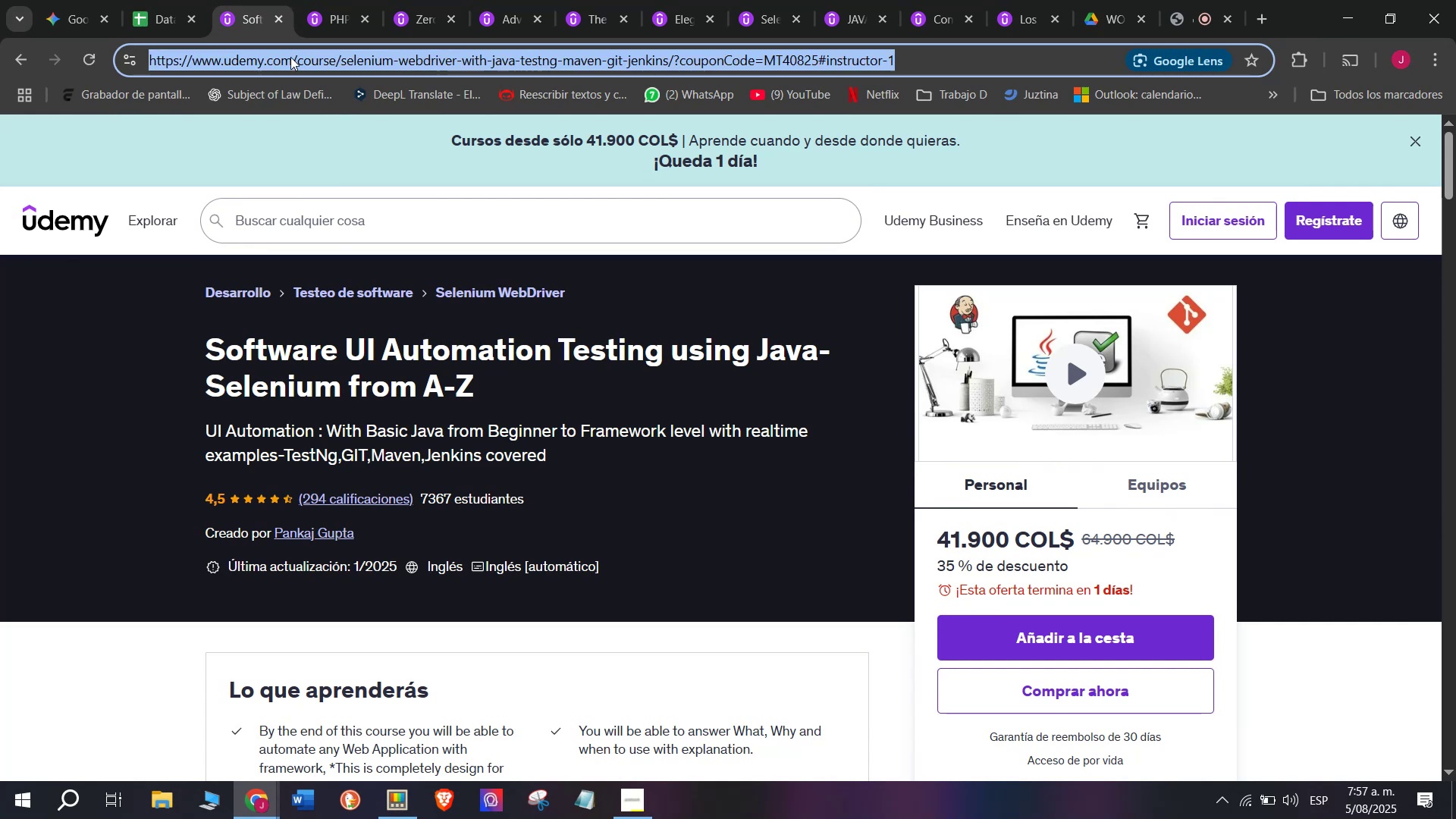 
key(Control+C)
 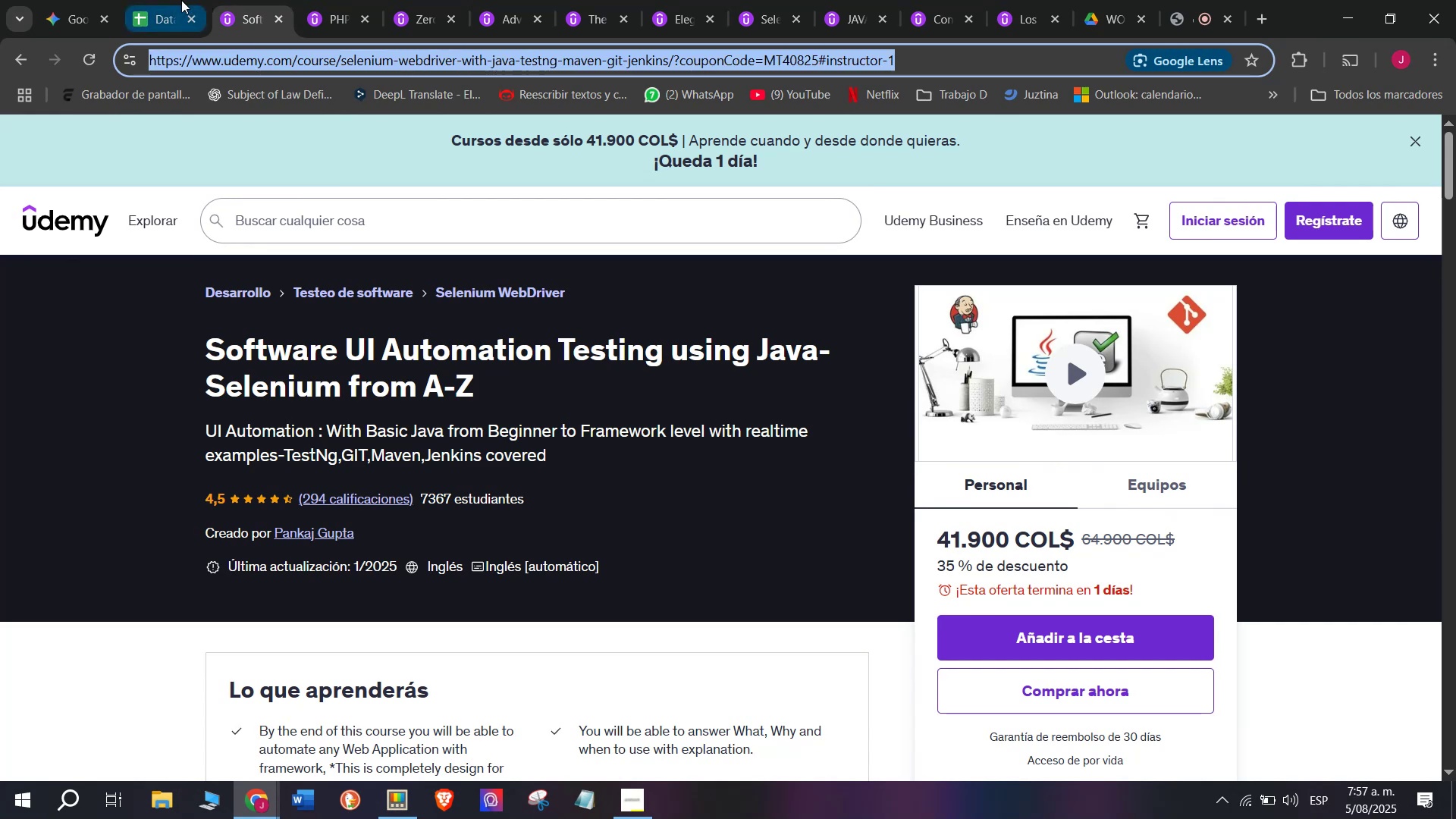 
left_click([180, 0])
 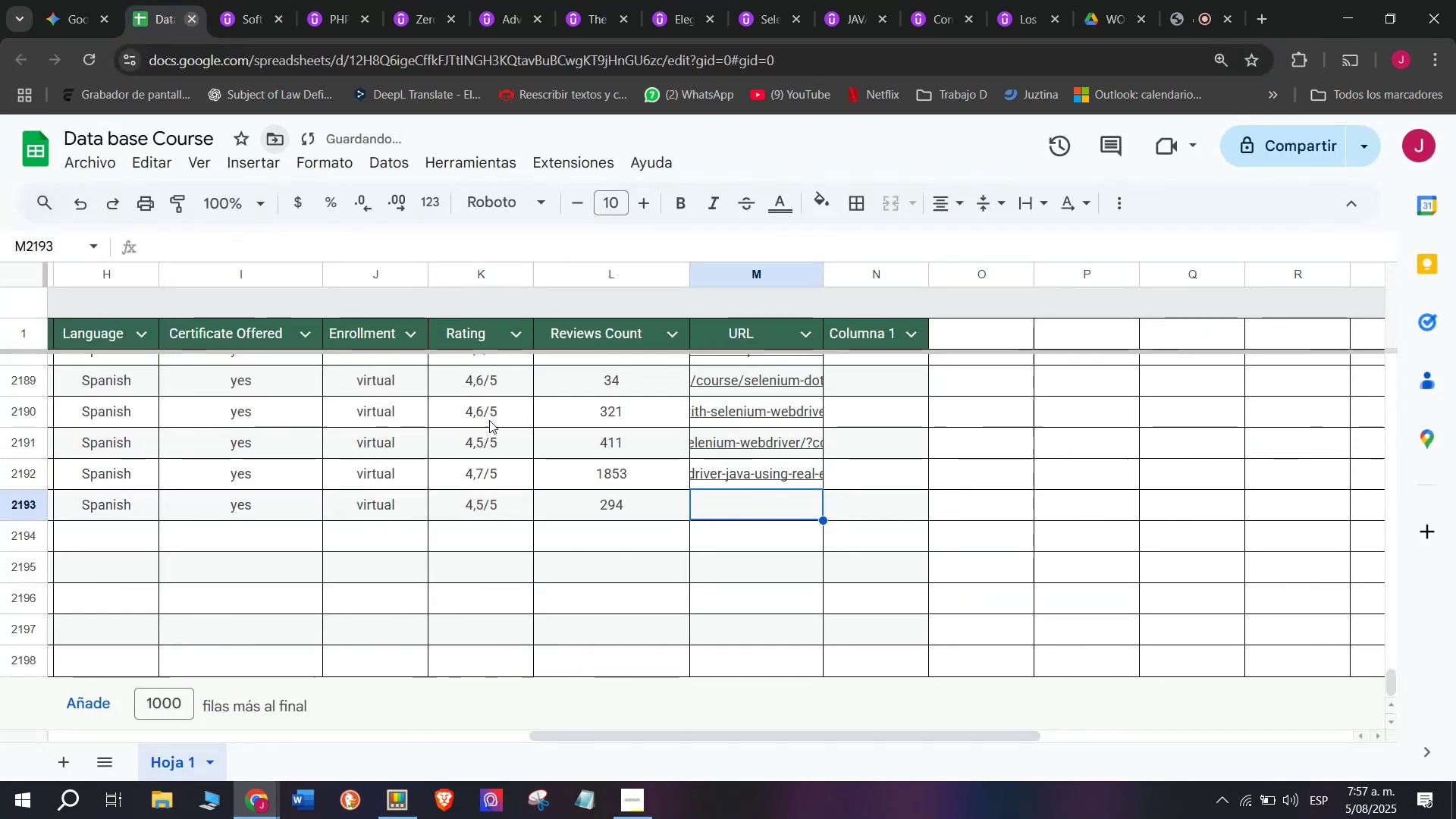 
key(Control+V)
 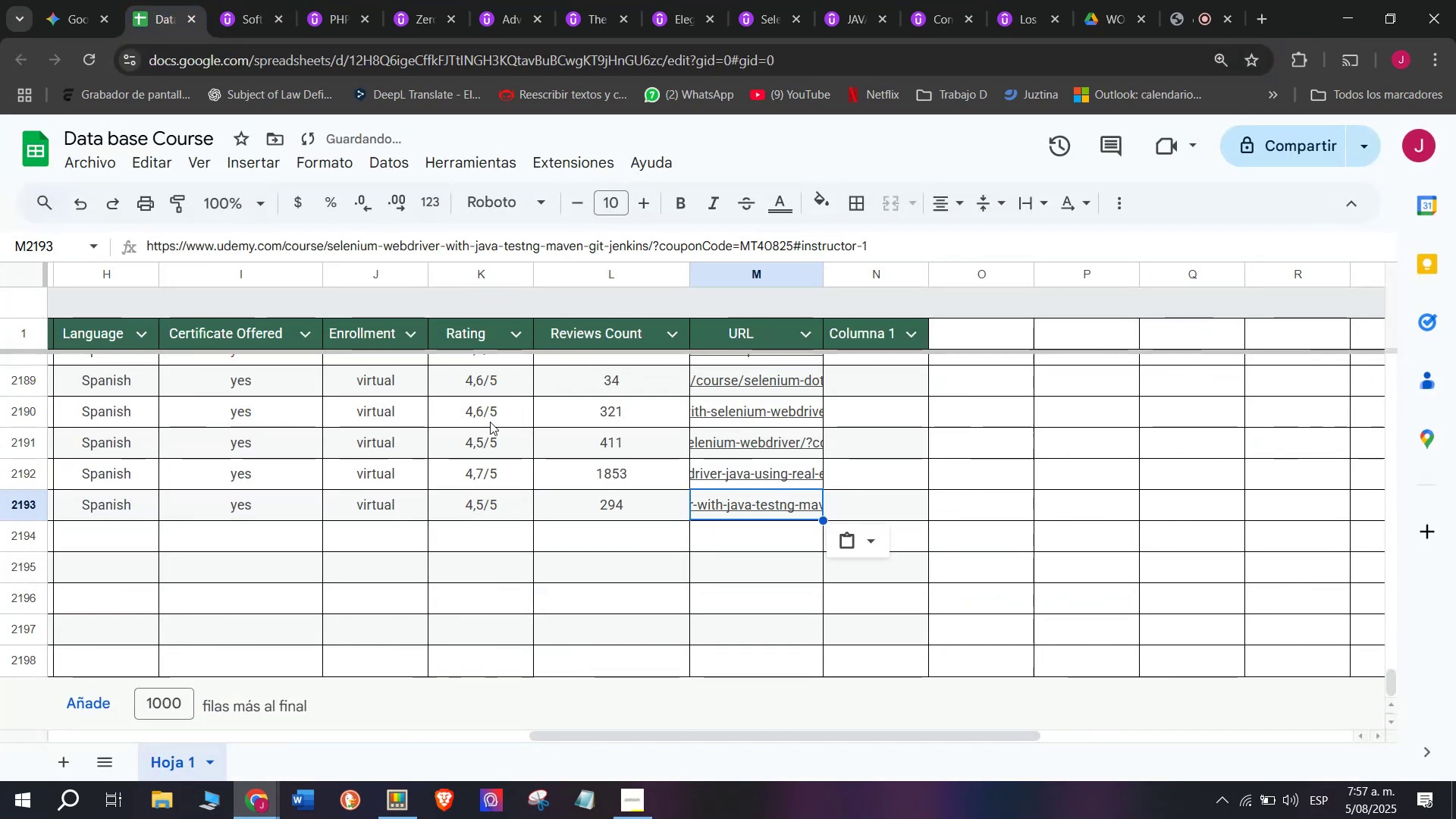 
key(Control+ControlLeft)
 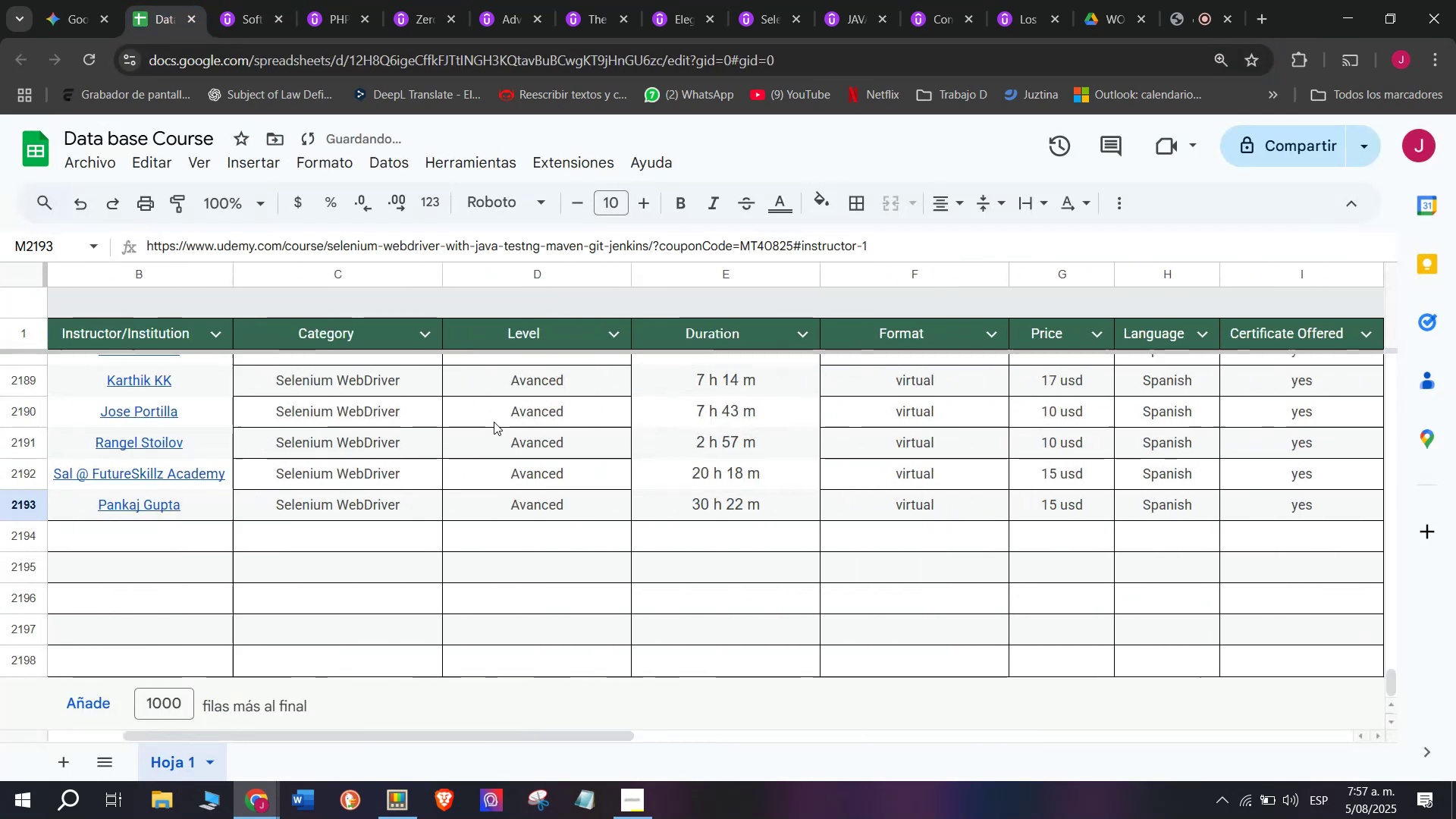 
key(Z)
 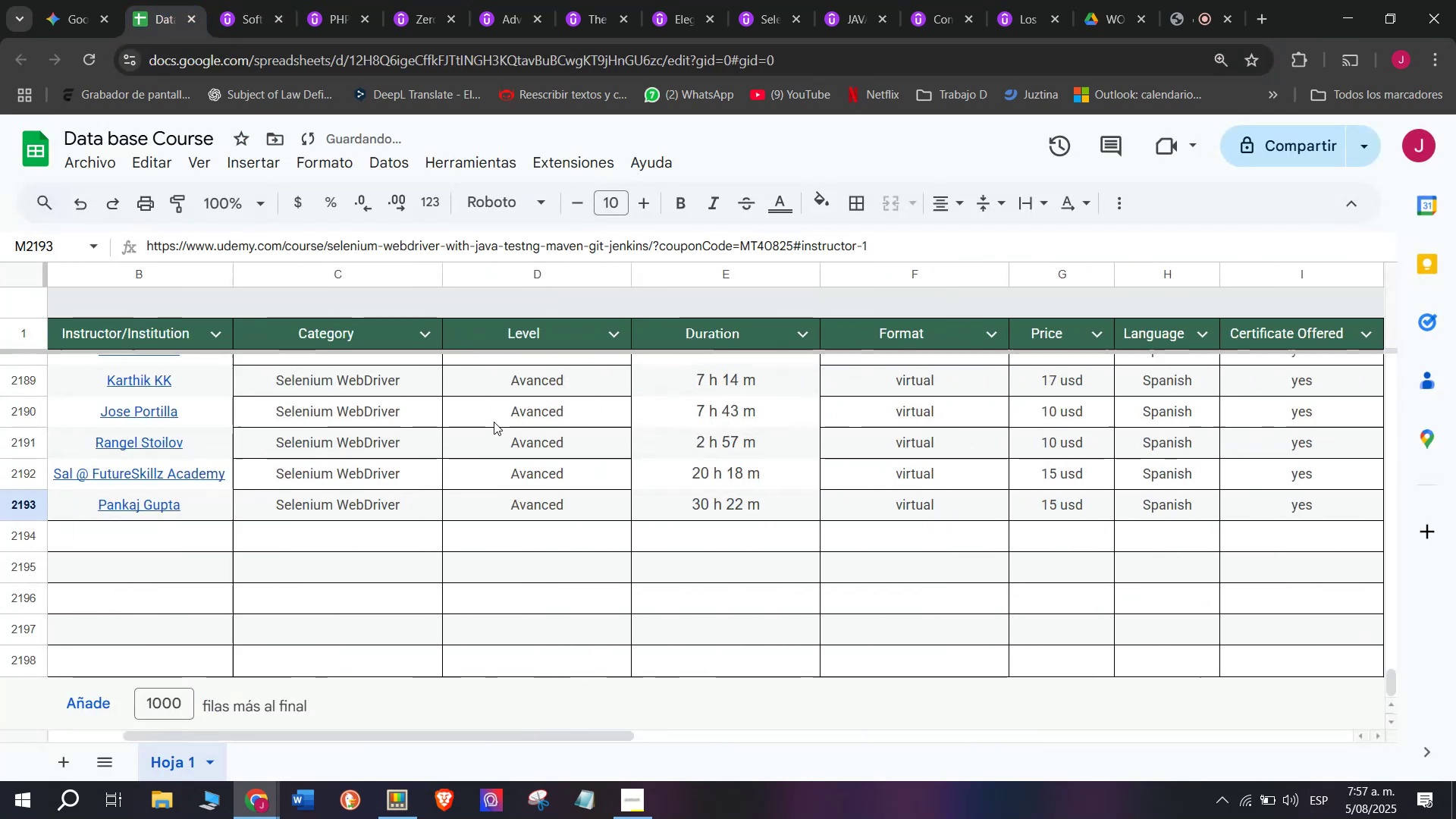 
scroll: coordinate [231, 491], scroll_direction: up, amount: 11.0
 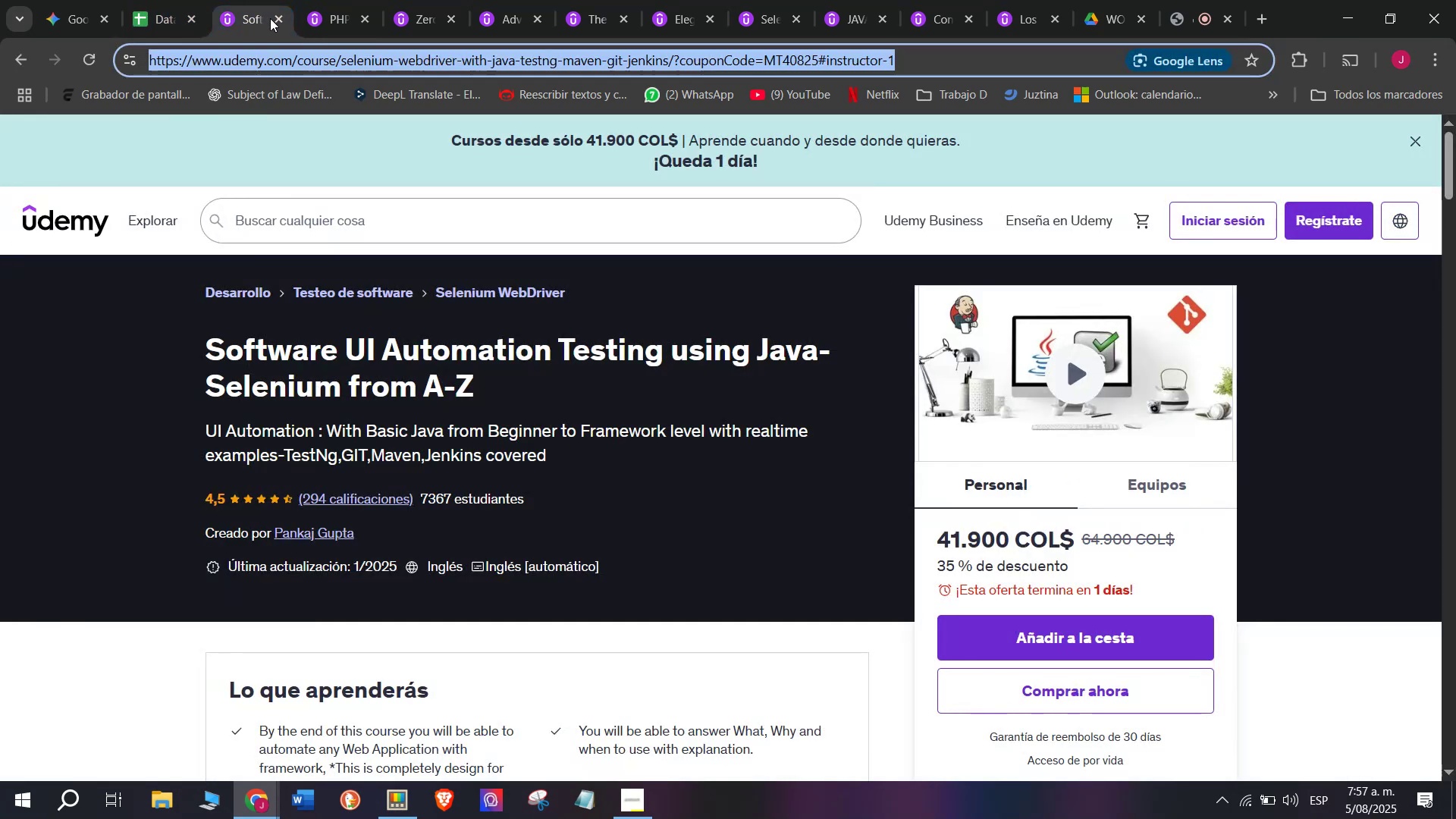 
left_click([277, 18])
 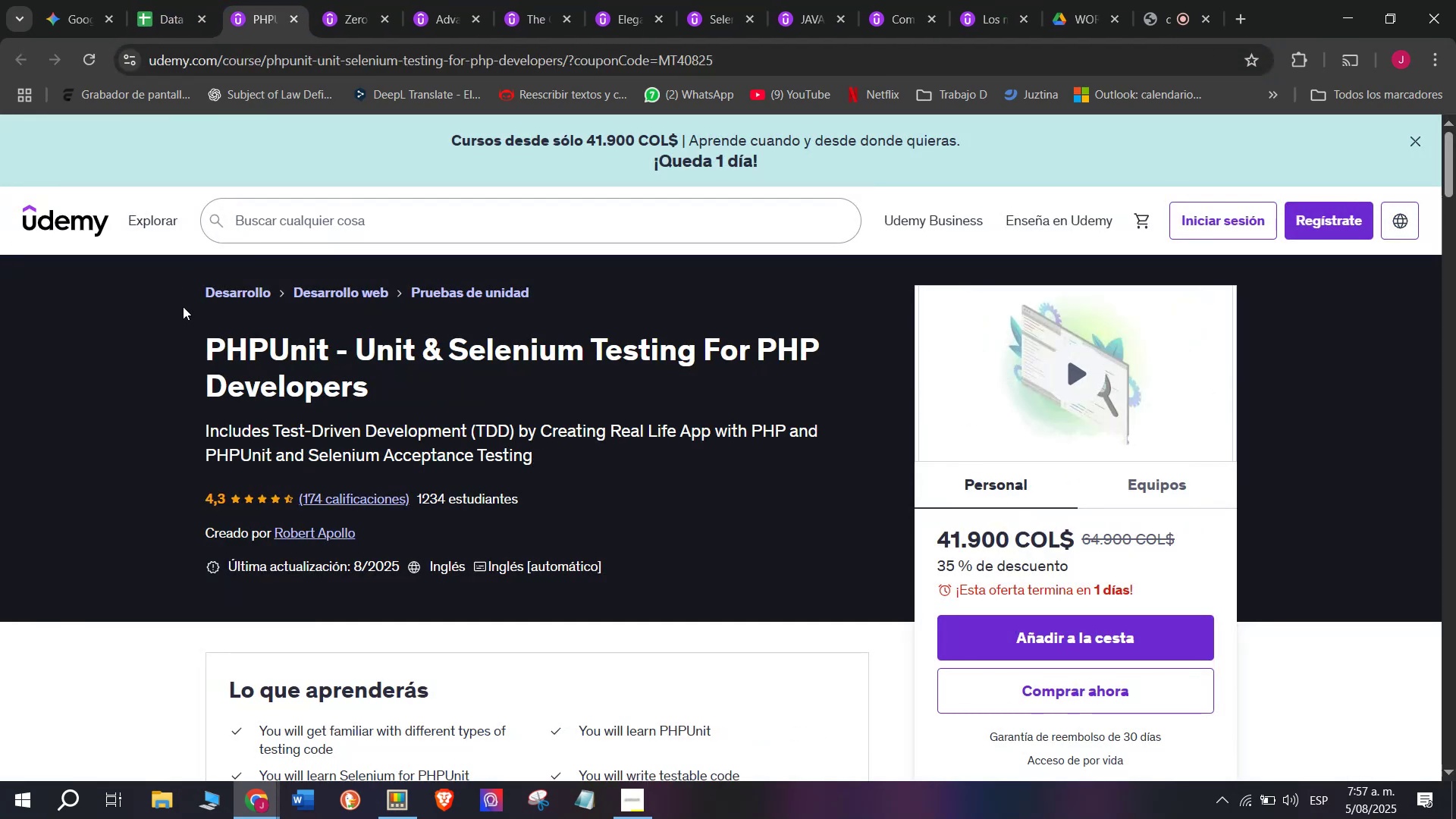 
left_click_drag(start_coordinate=[186, 326], to_coordinate=[401, 372])
 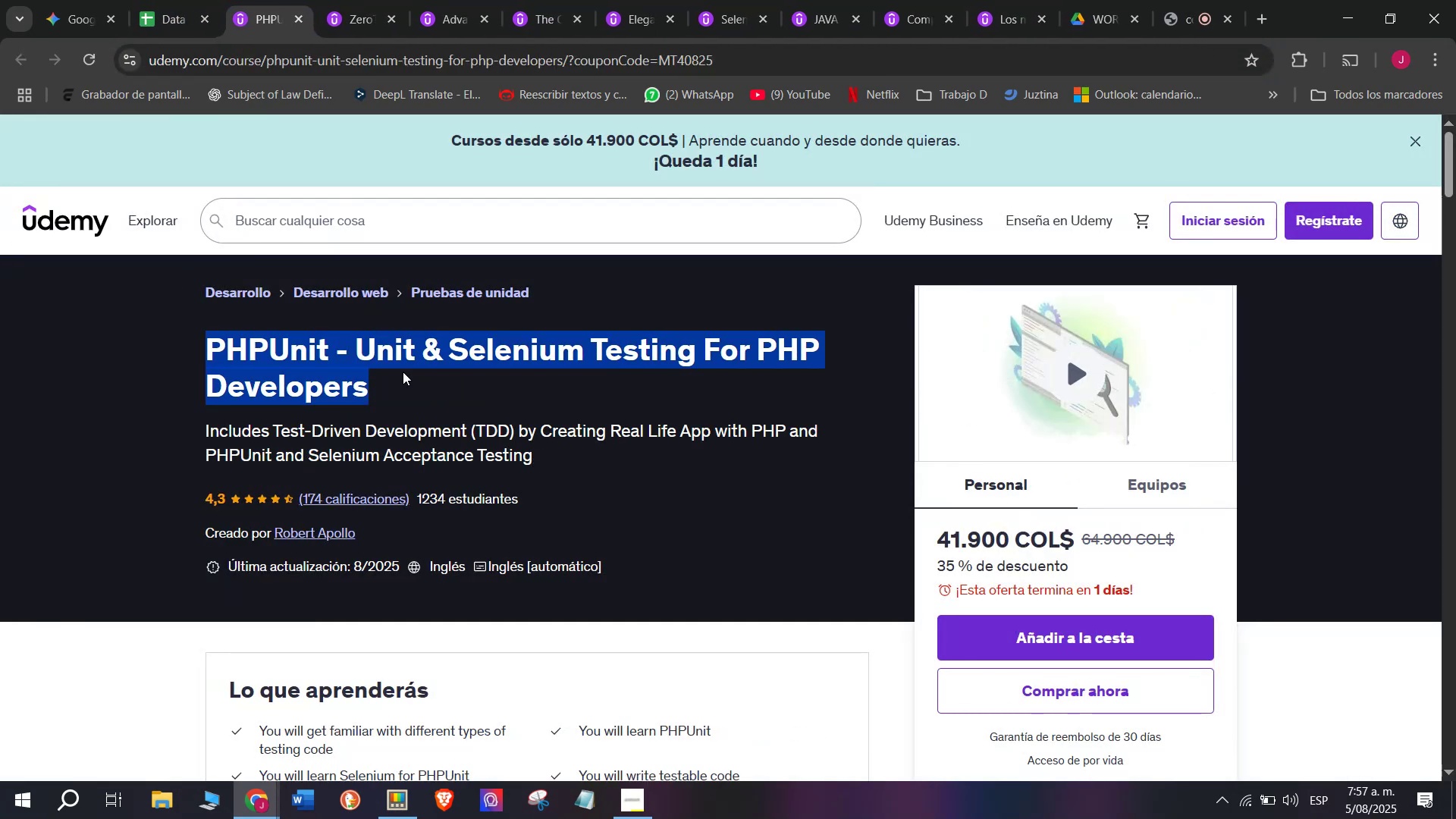 
key(Control+C)
 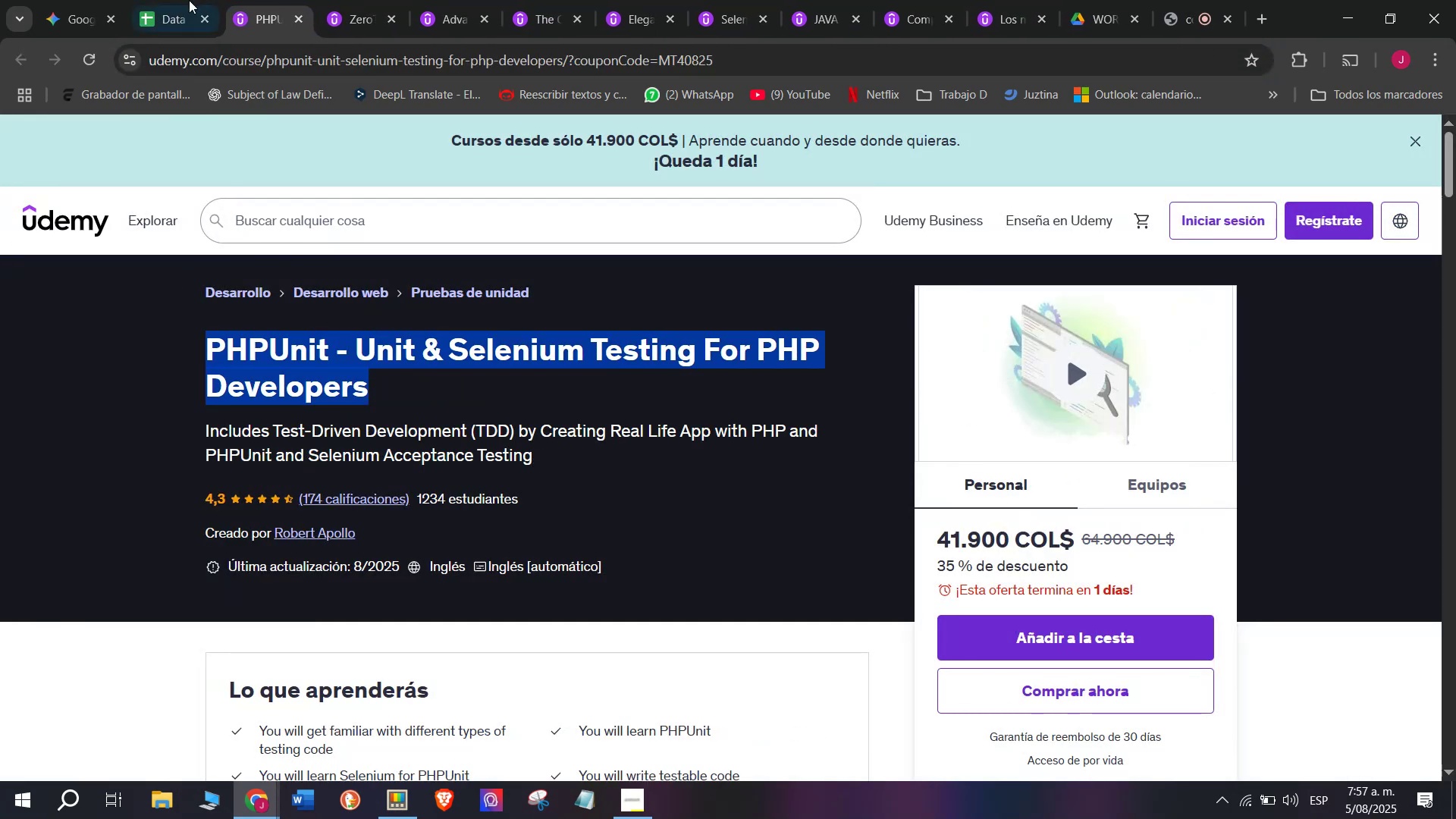 
key(Break)
 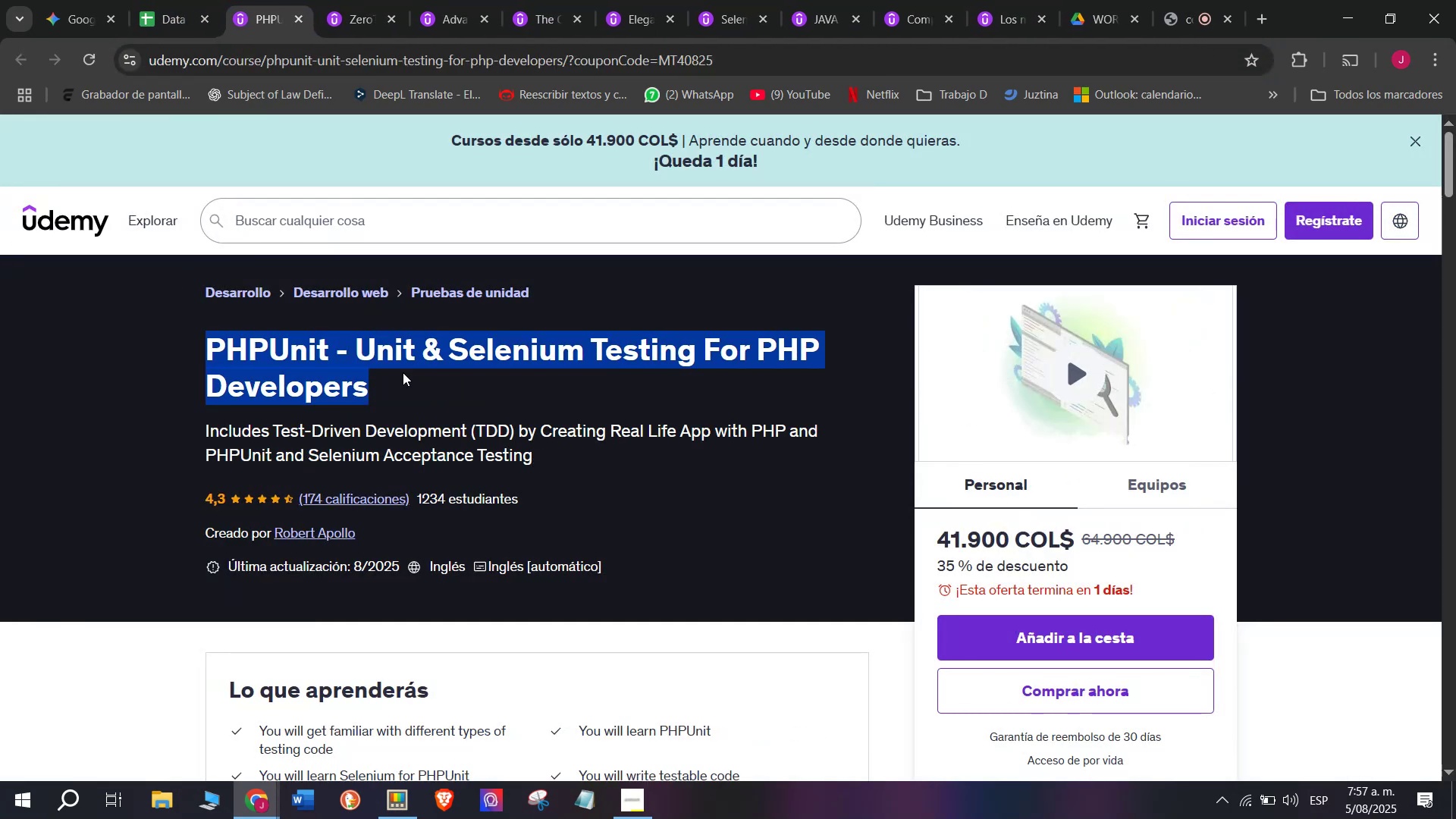 
key(Control+ControlLeft)
 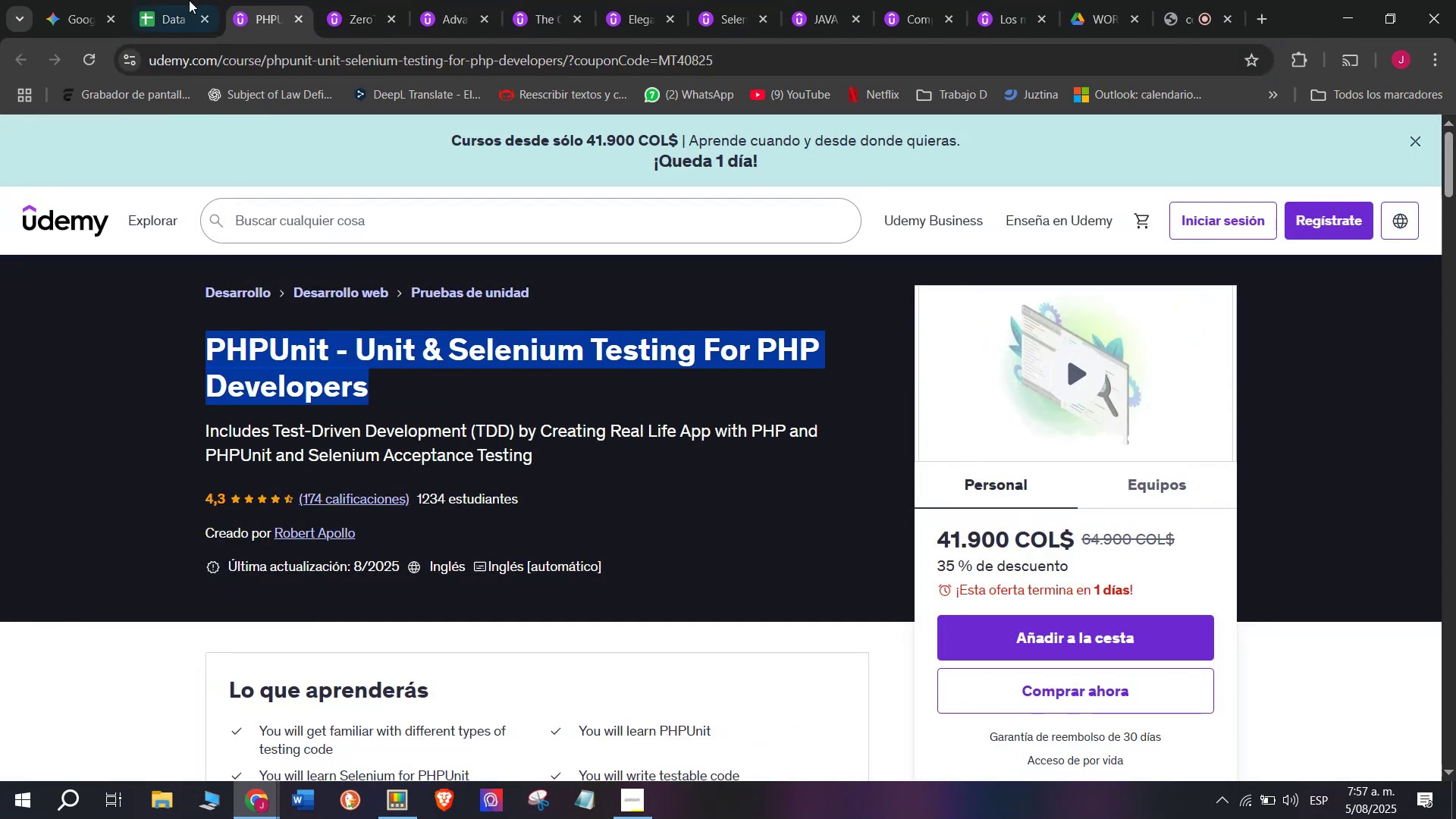 
key(Control+ControlLeft)
 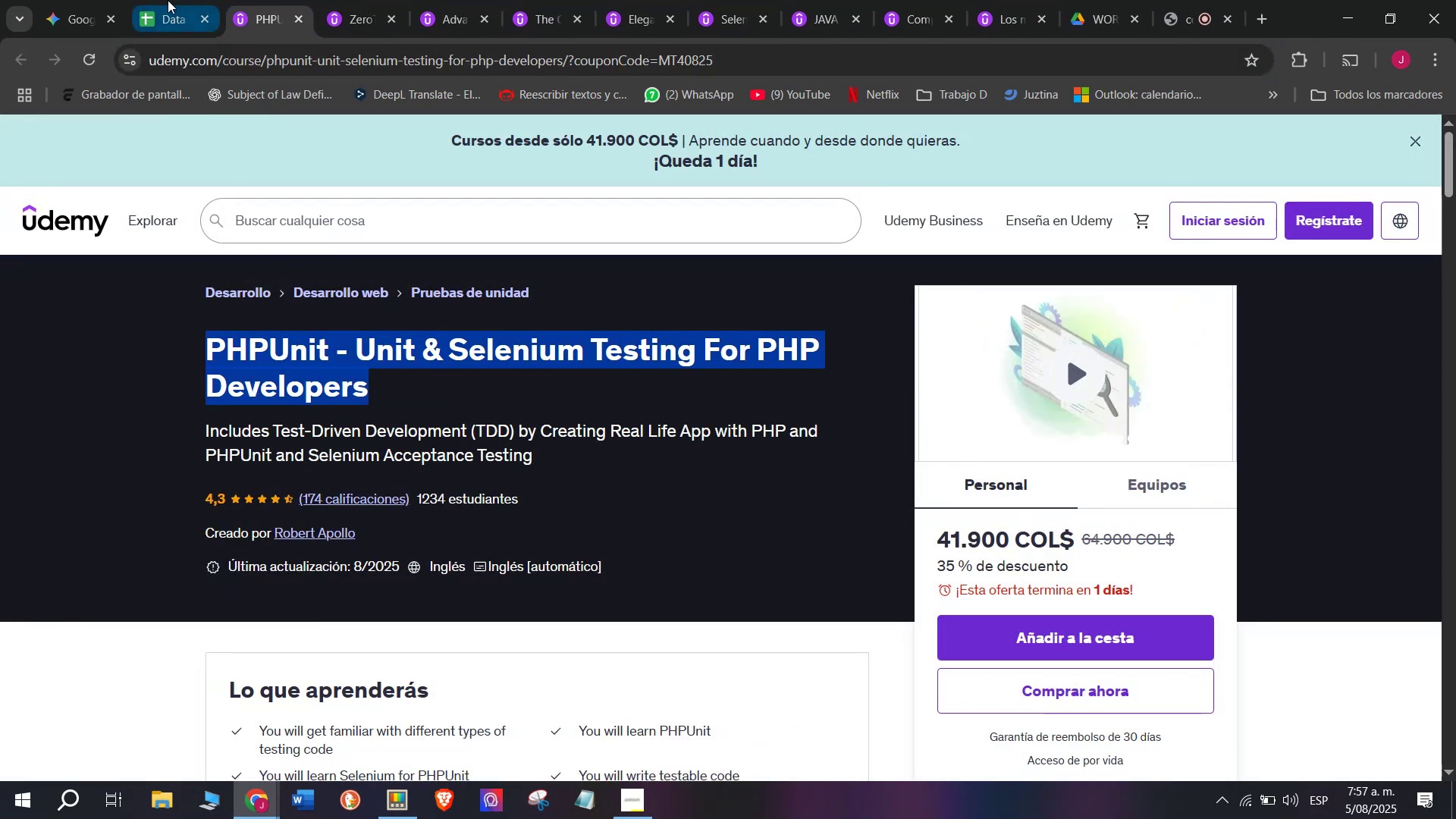 
key(Break)
 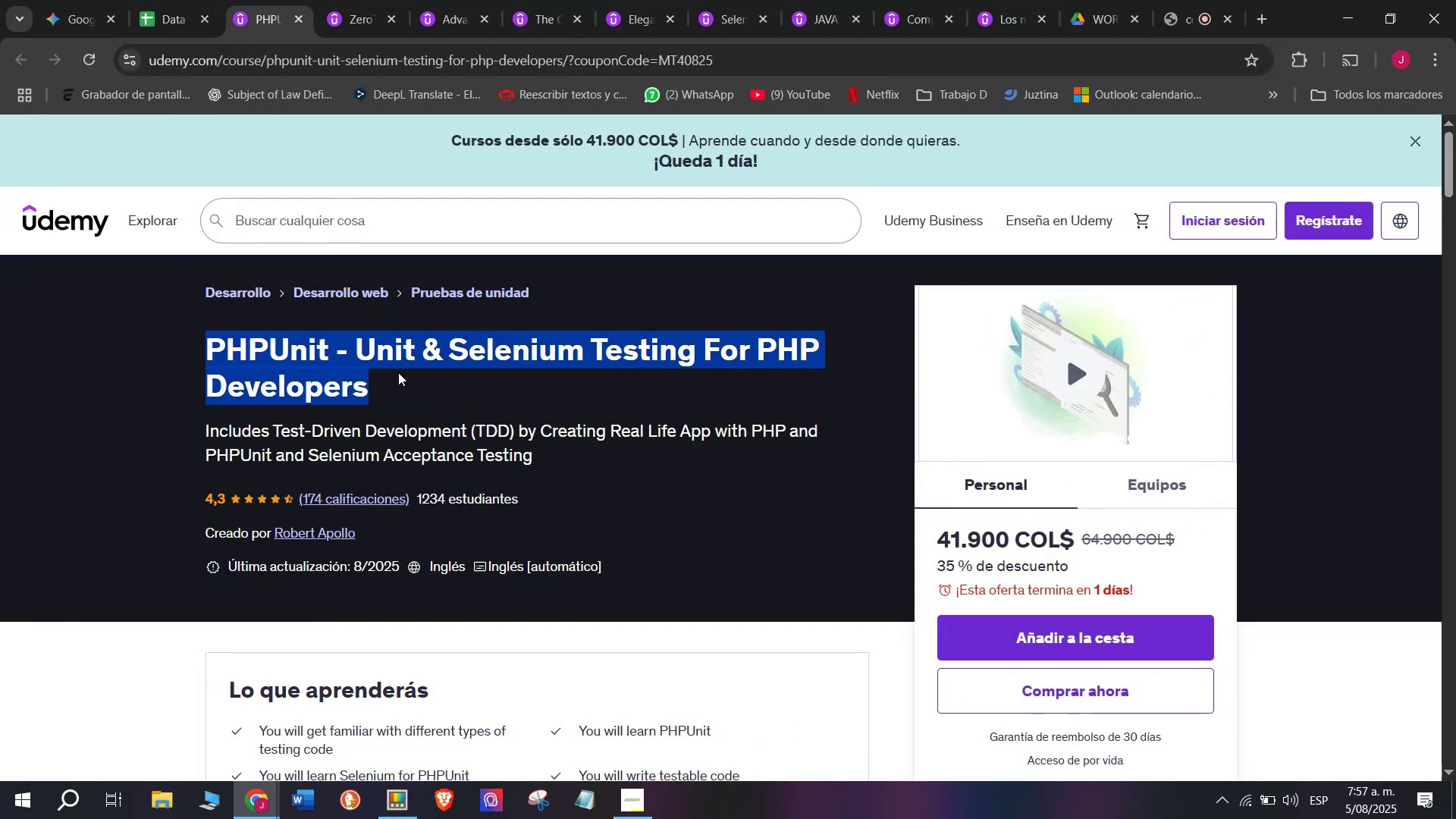 
key(Control+C)
 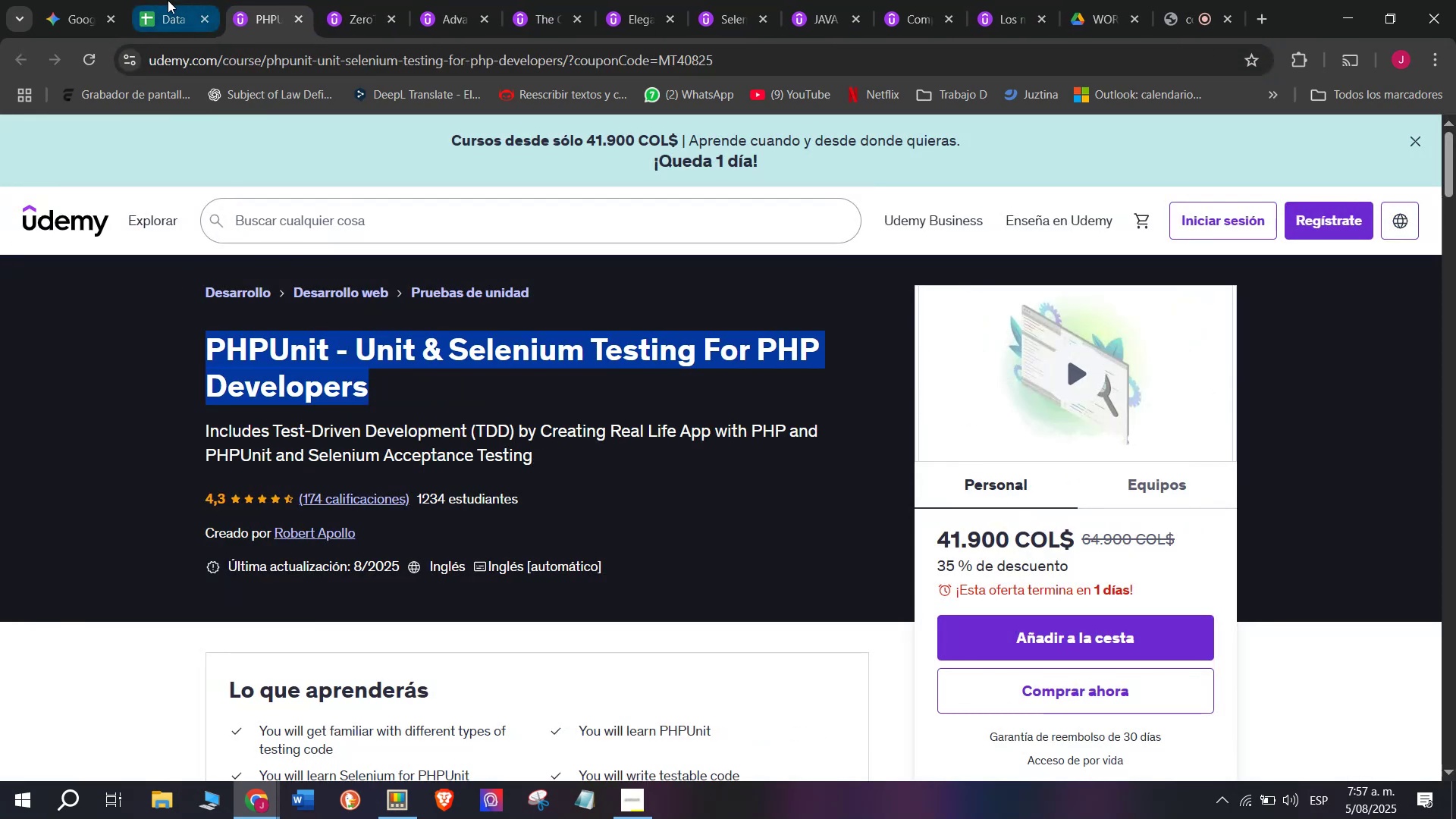 
left_click([164, 0])
 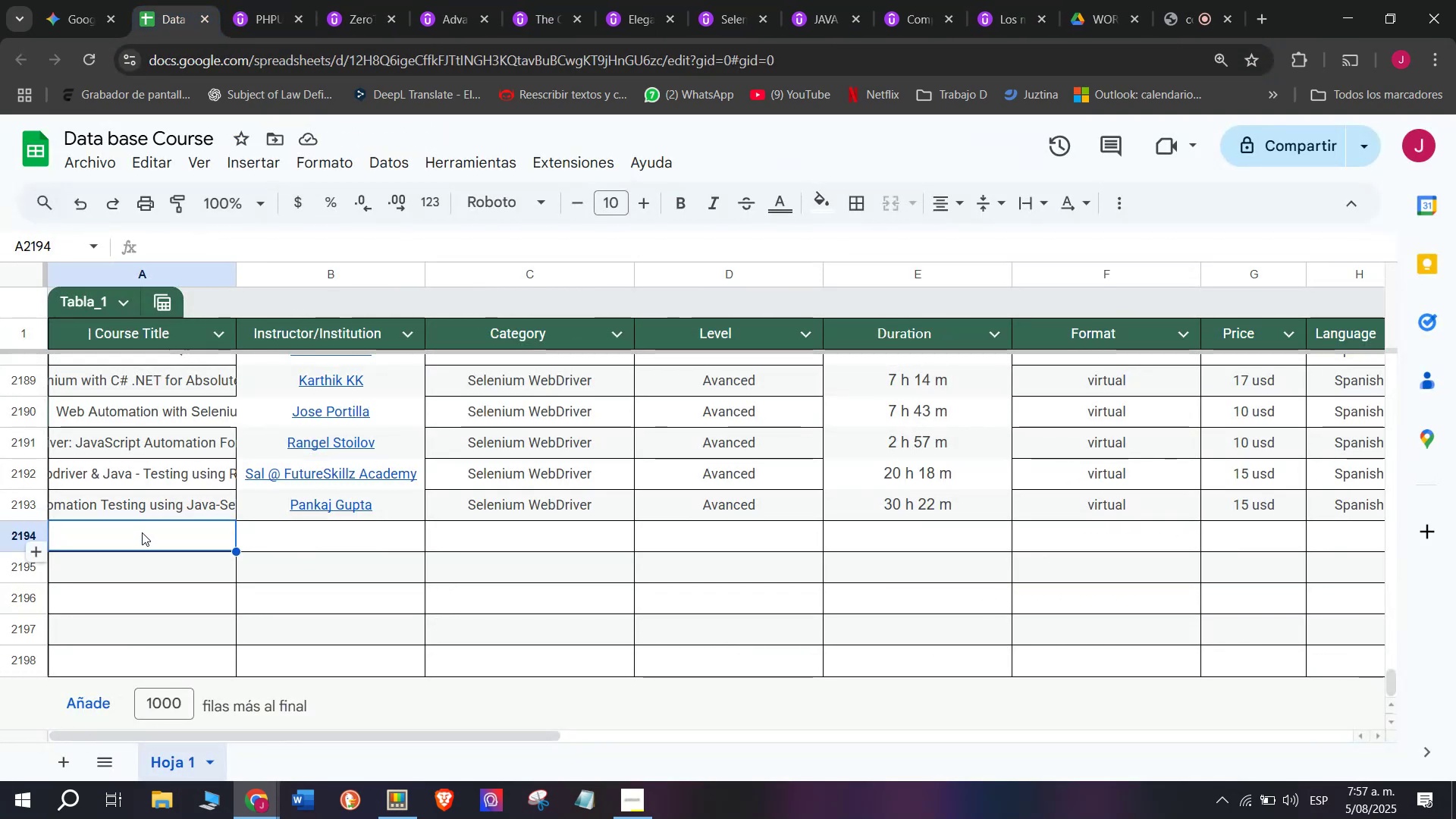 
double_click([142, 532])
 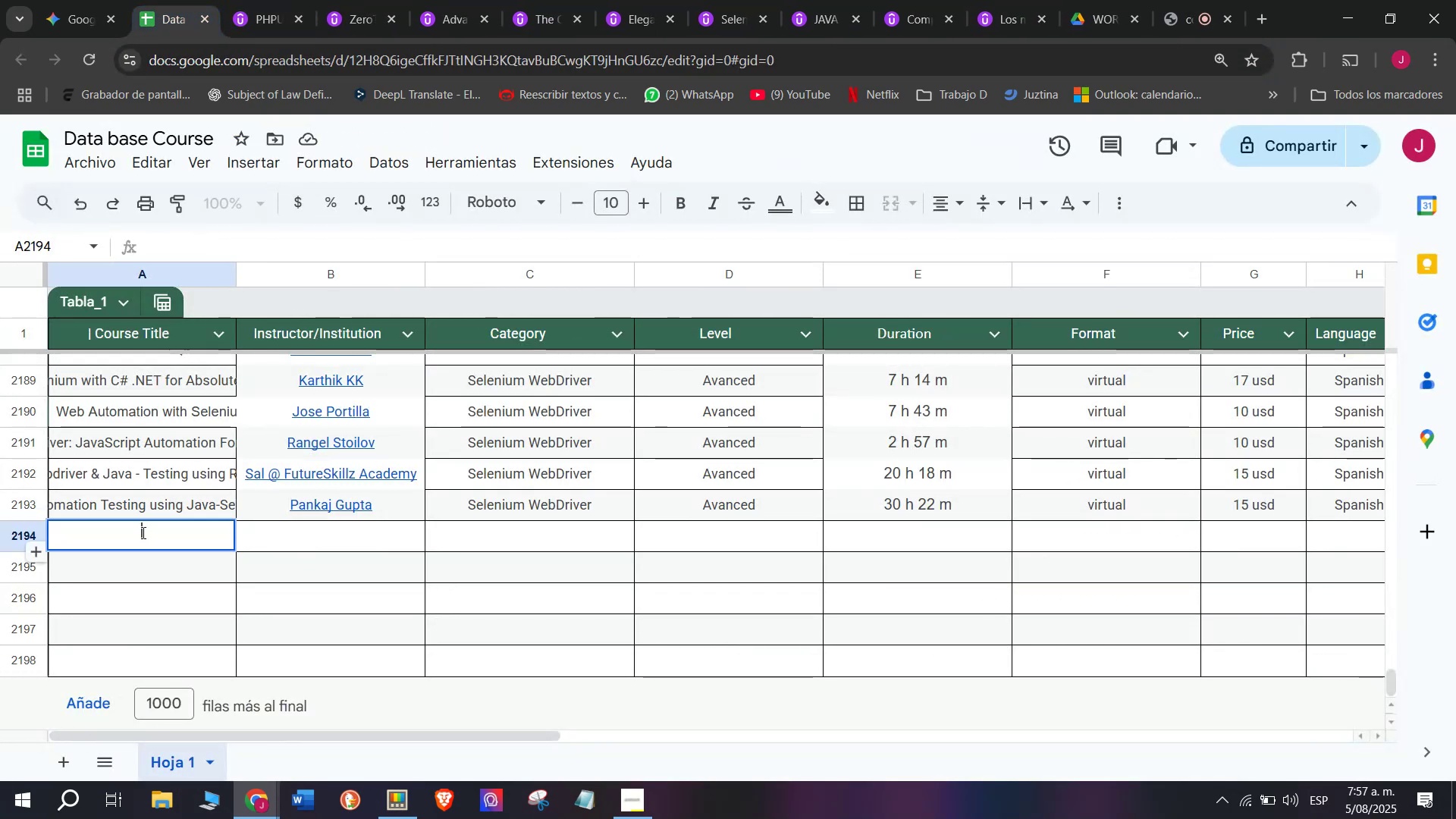 
key(Control+V)
 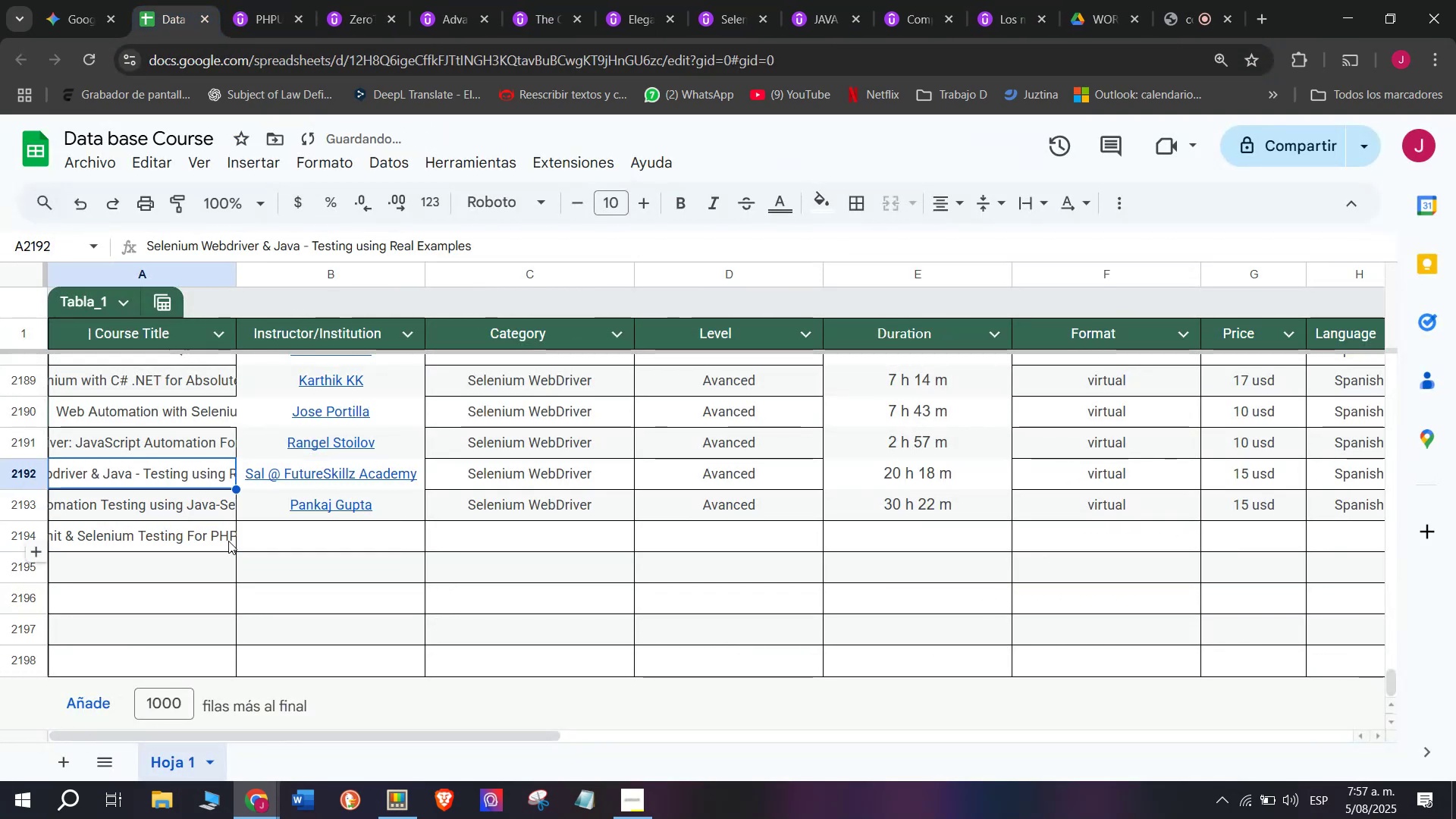 
key(Control+ControlLeft)
 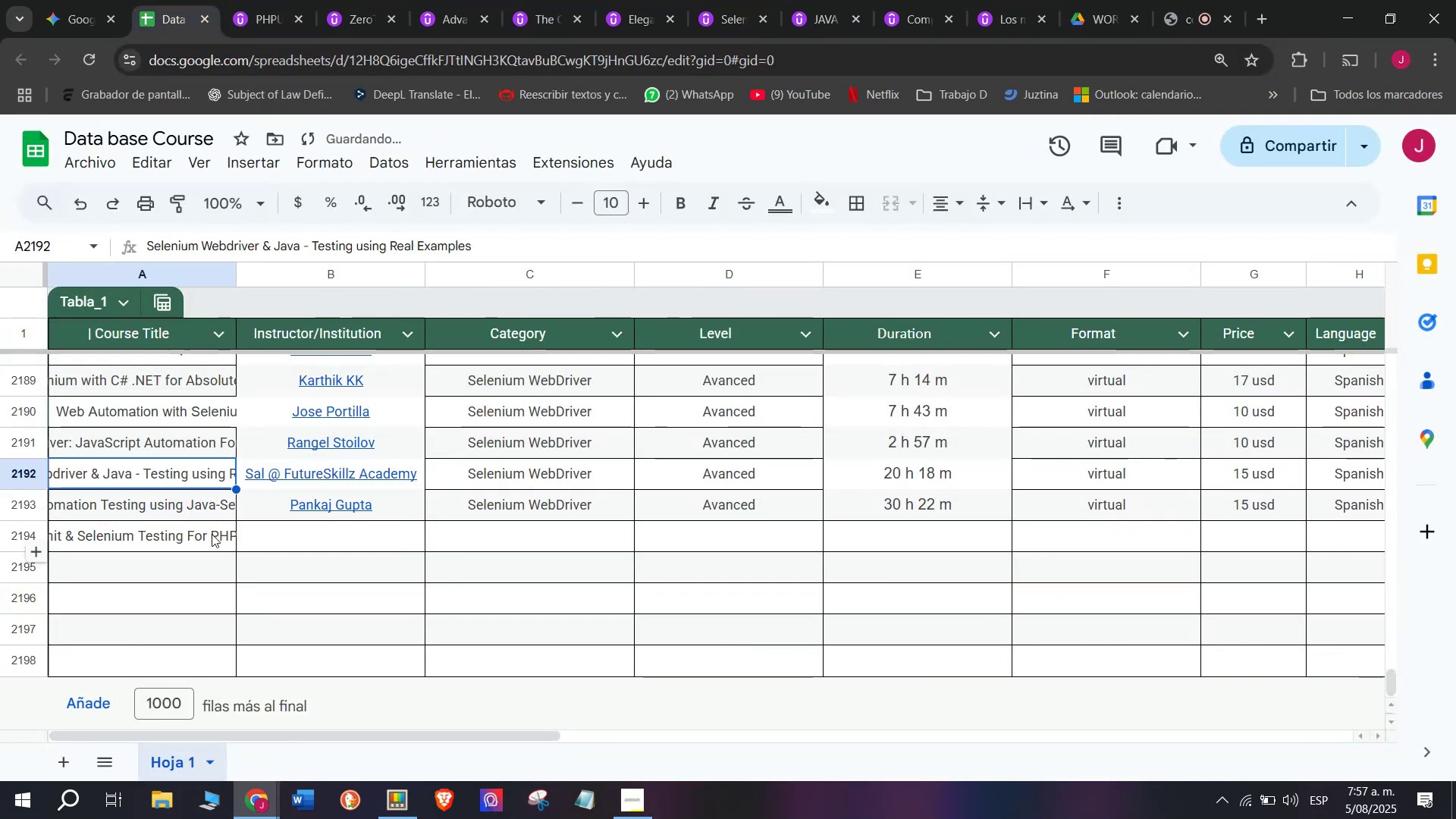 
key(Z)
 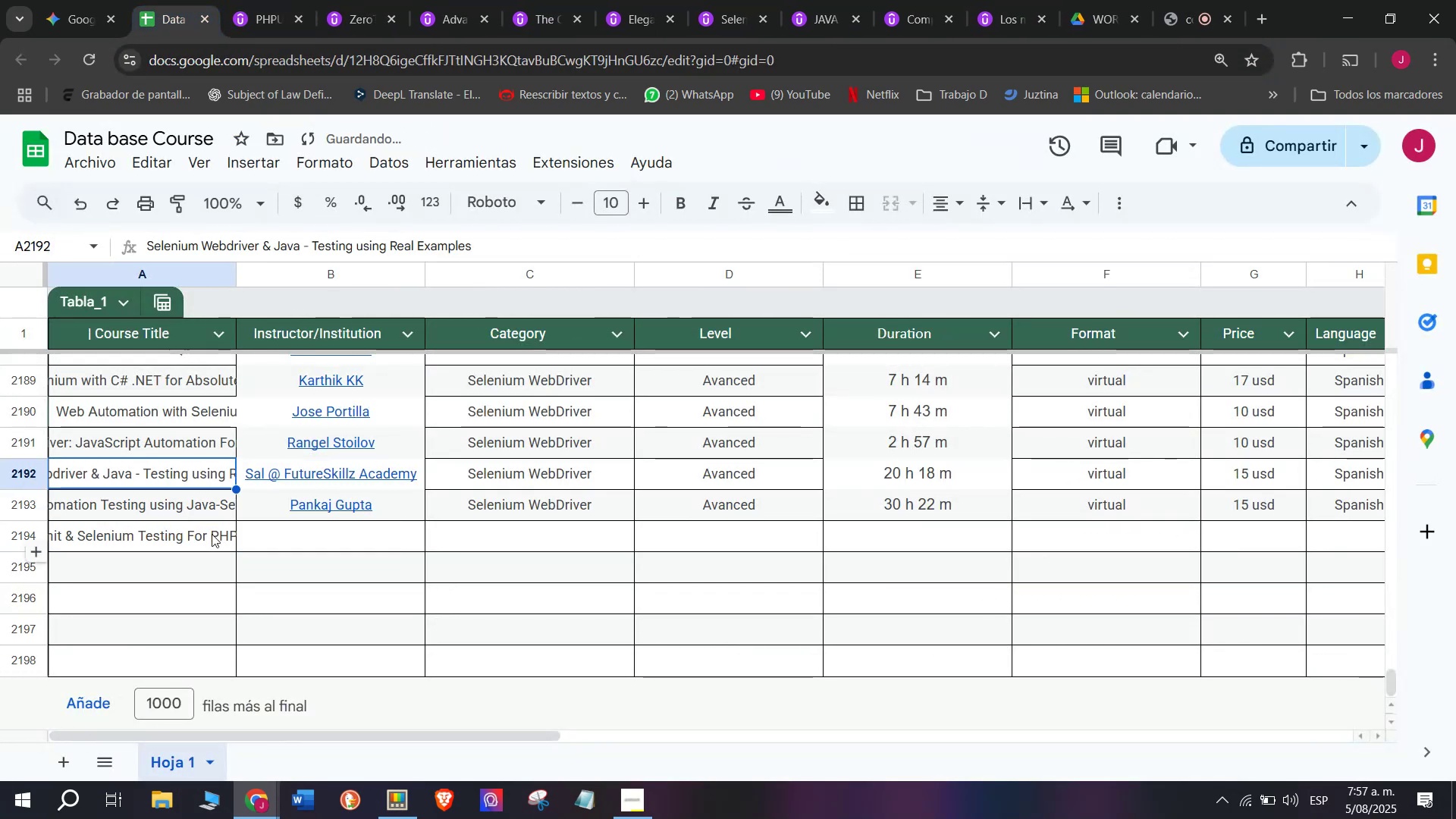 
left_click([254, 537])
 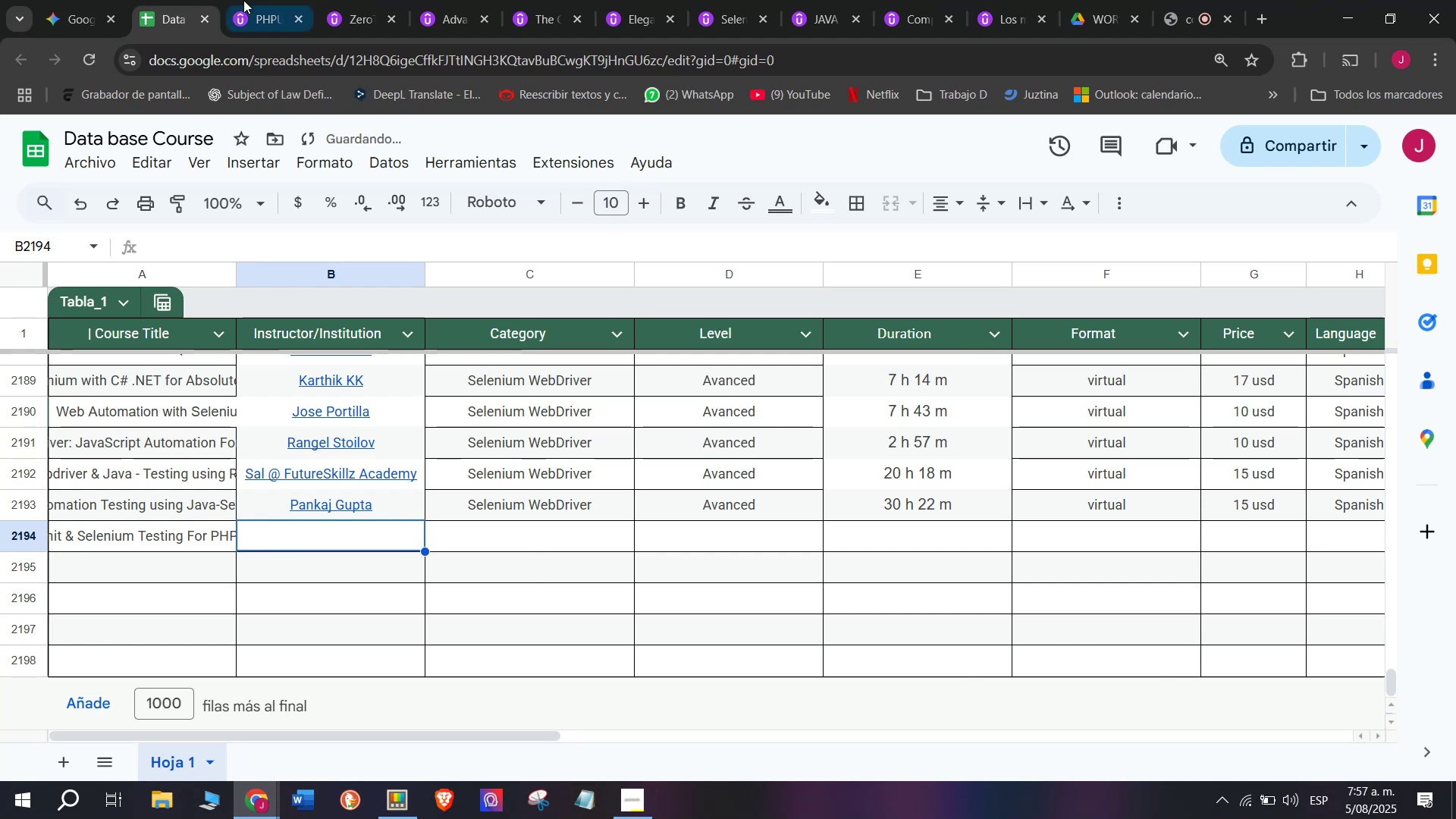 
left_click([240, 0])
 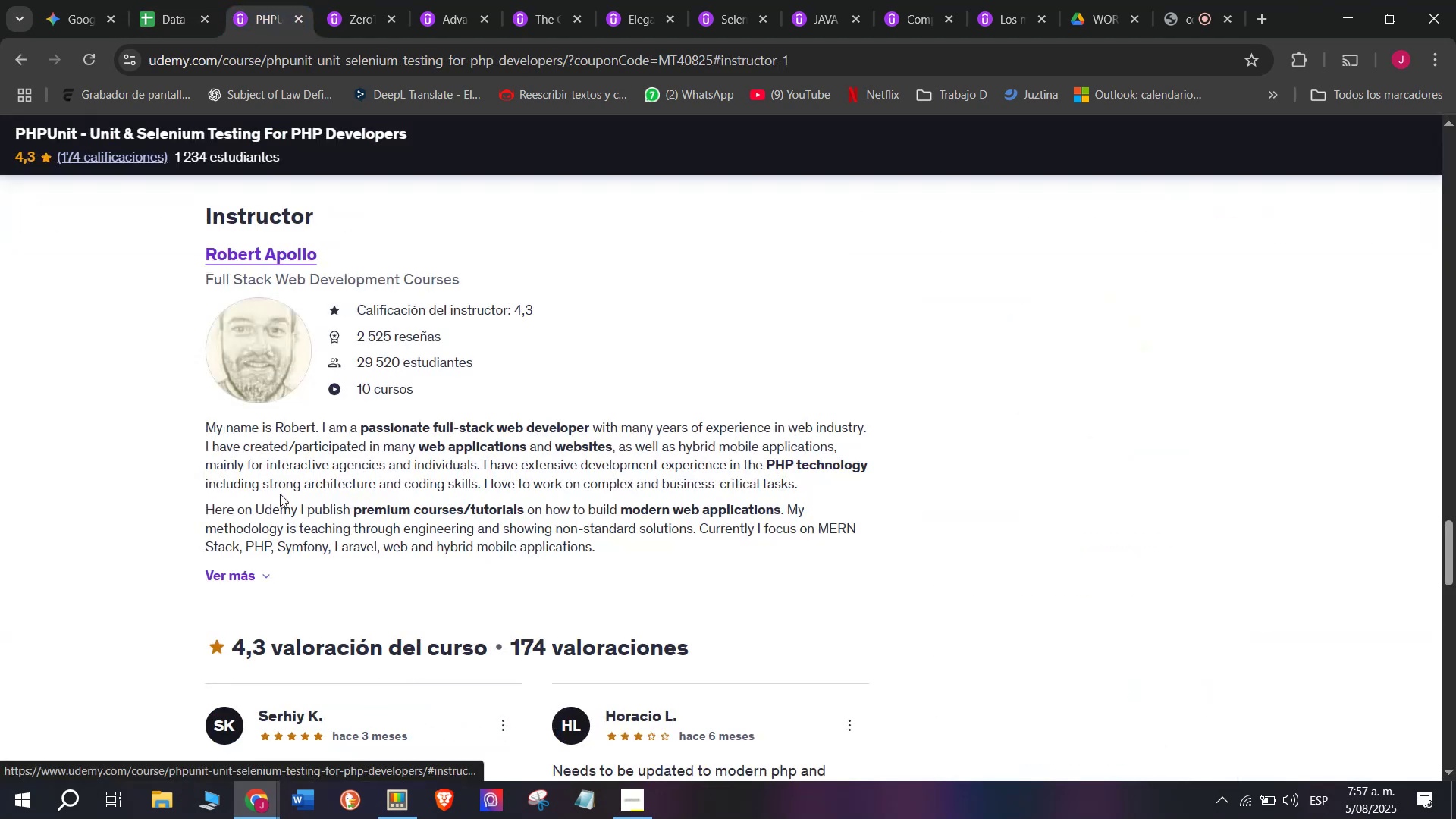 
left_click_drag(start_coordinate=[170, 249], to_coordinate=[350, 246])
 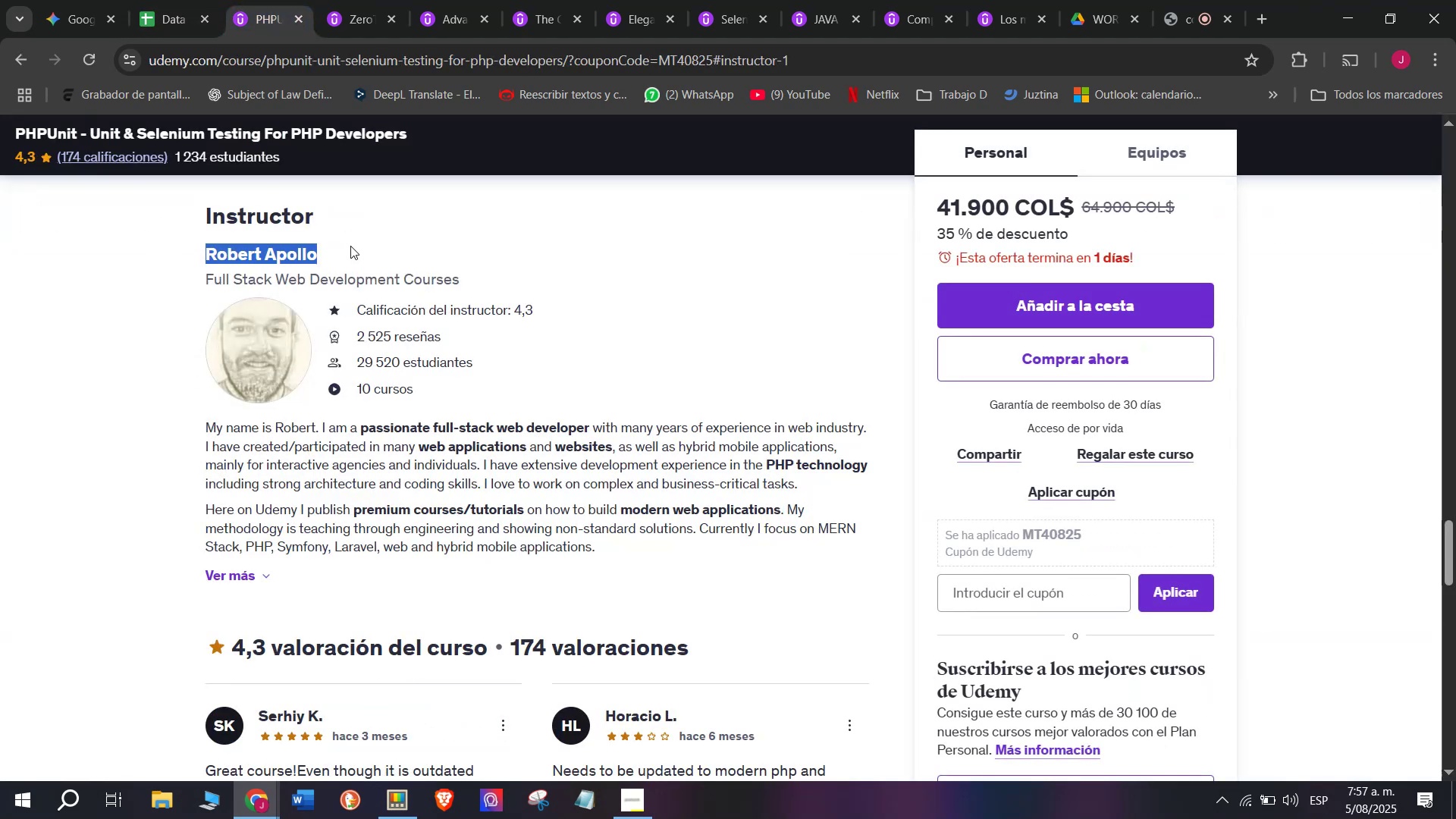 
key(Break)
 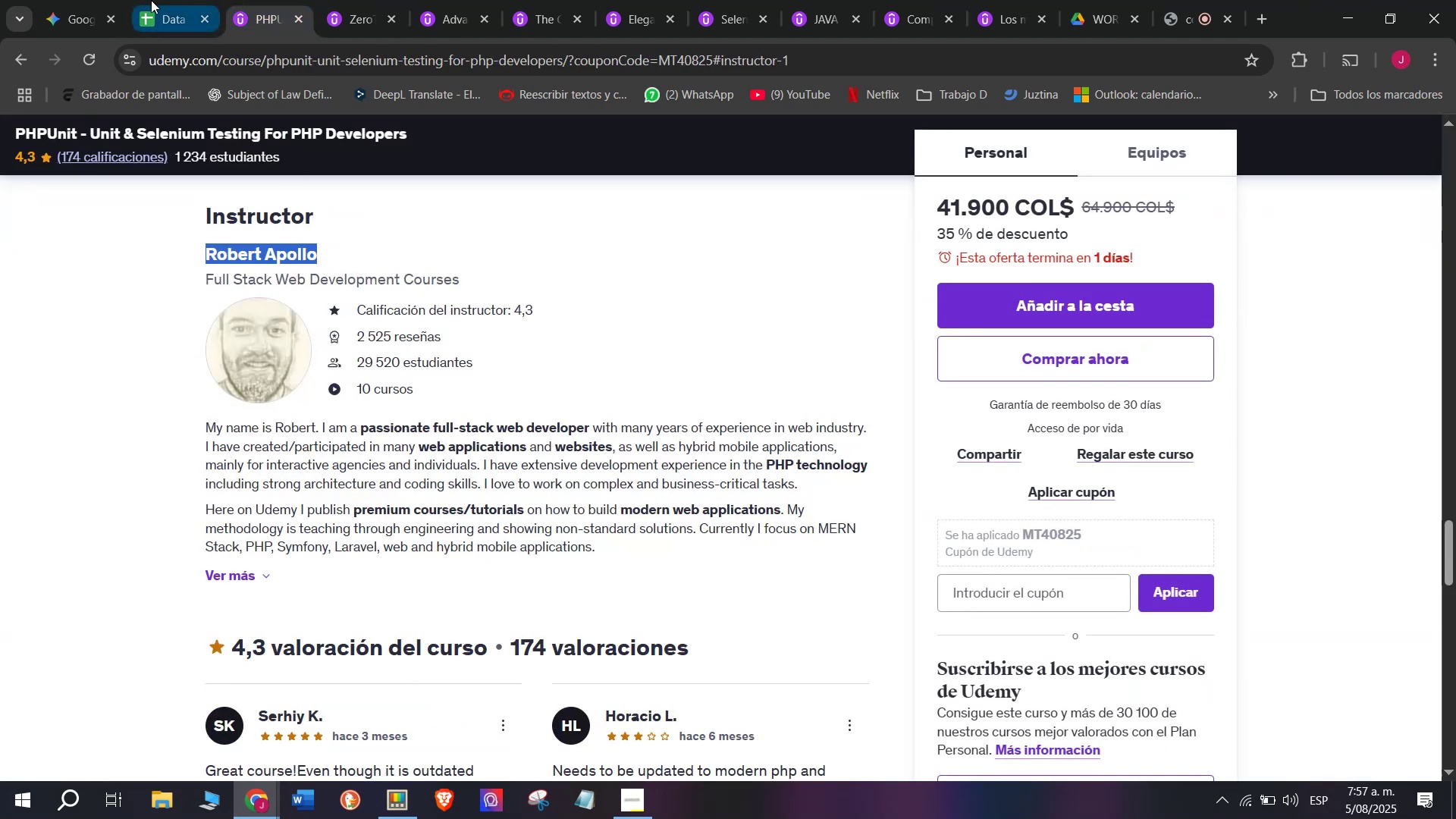 
key(Control+ControlLeft)
 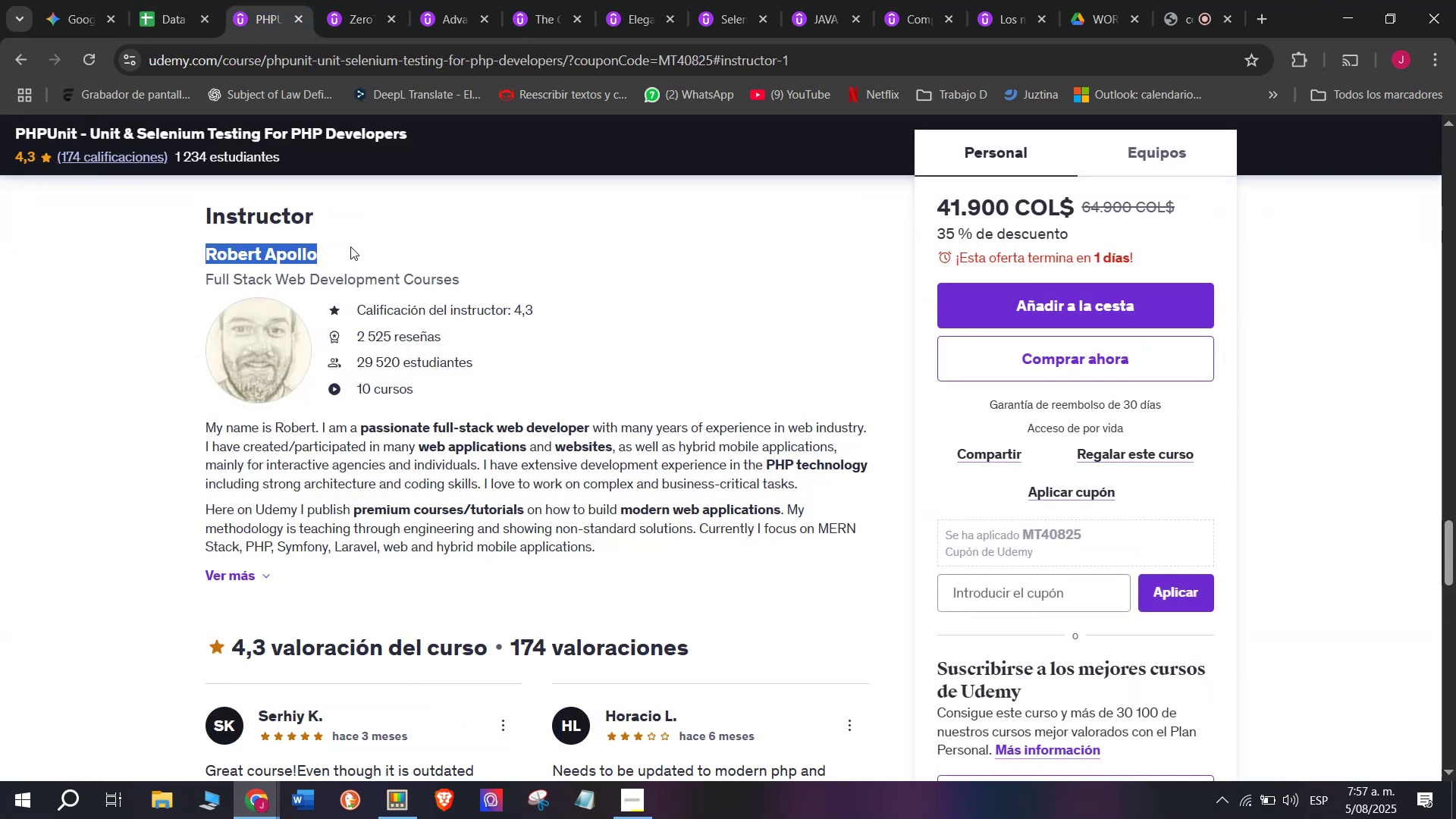 
key(Control+C)
 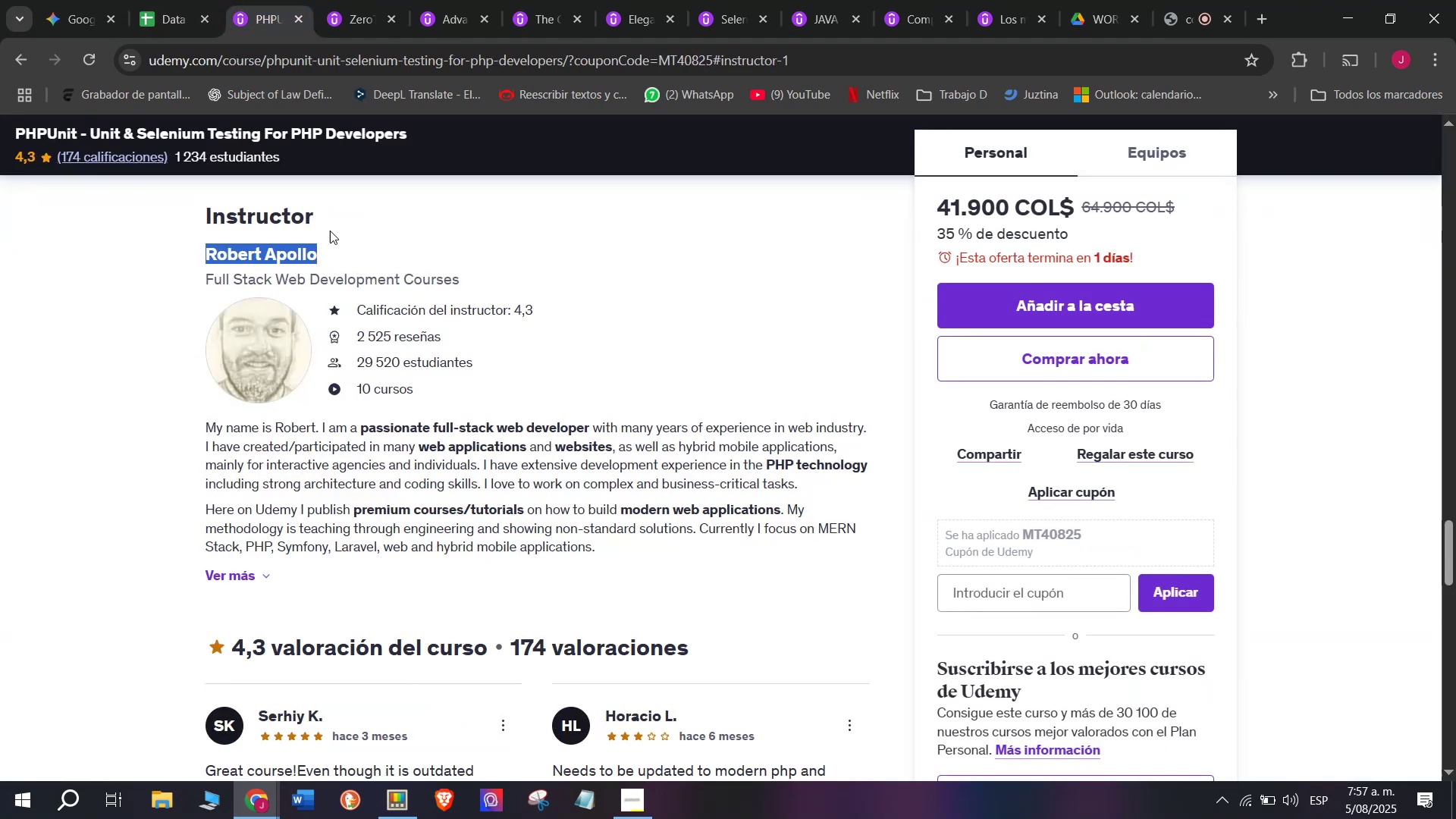 
key(Control+ControlLeft)
 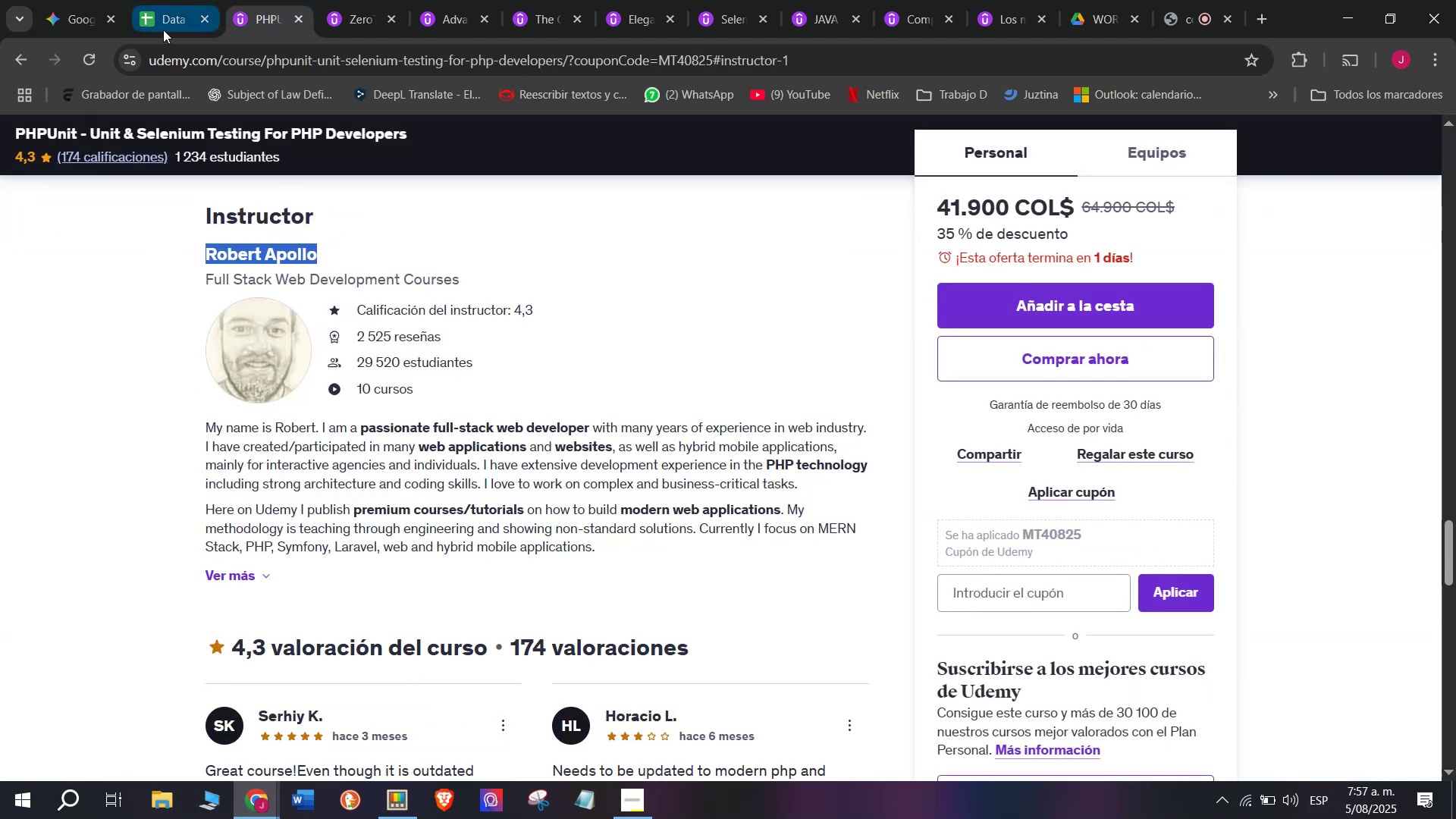 
key(Break)
 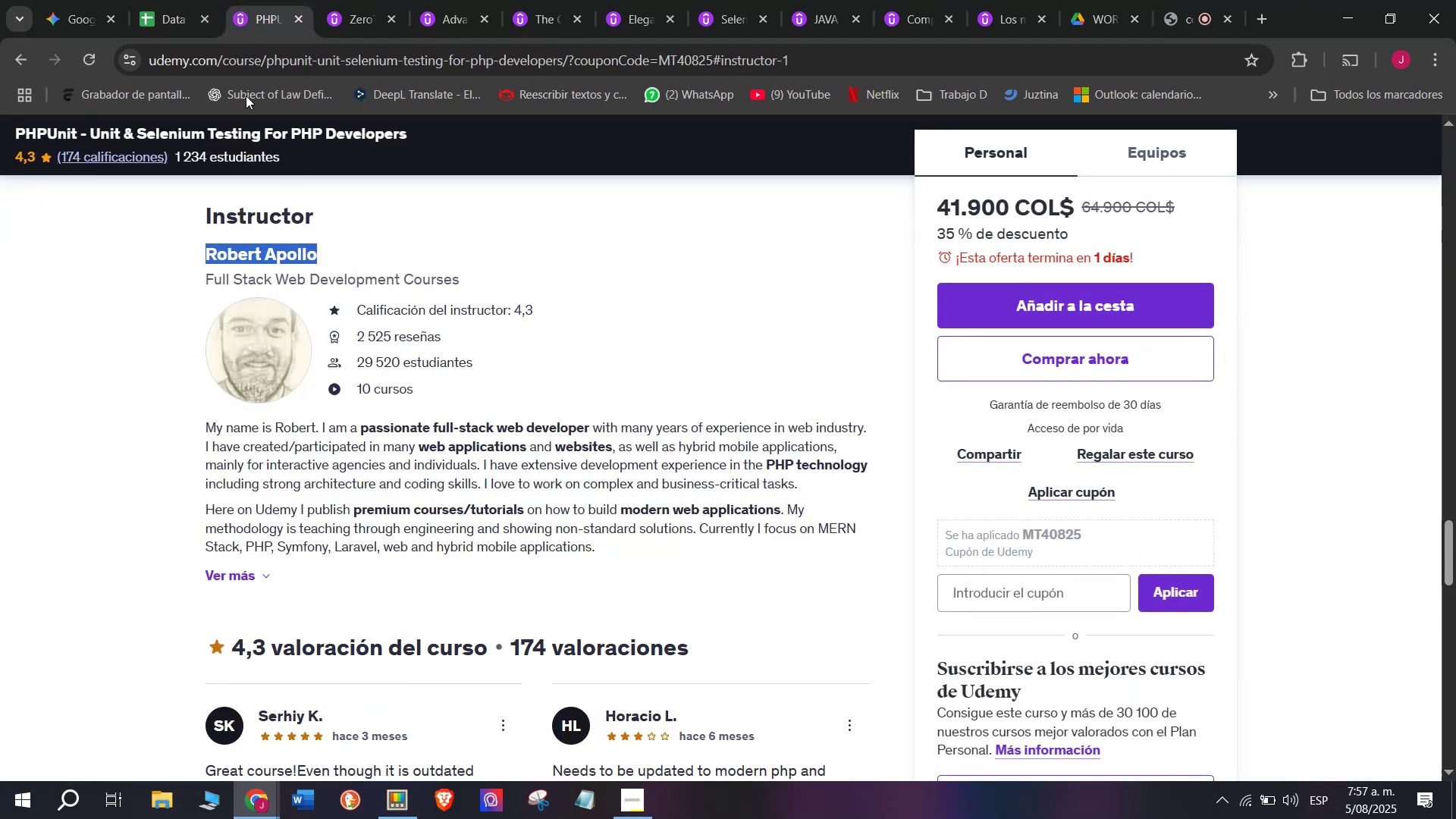 
key(Control+C)
 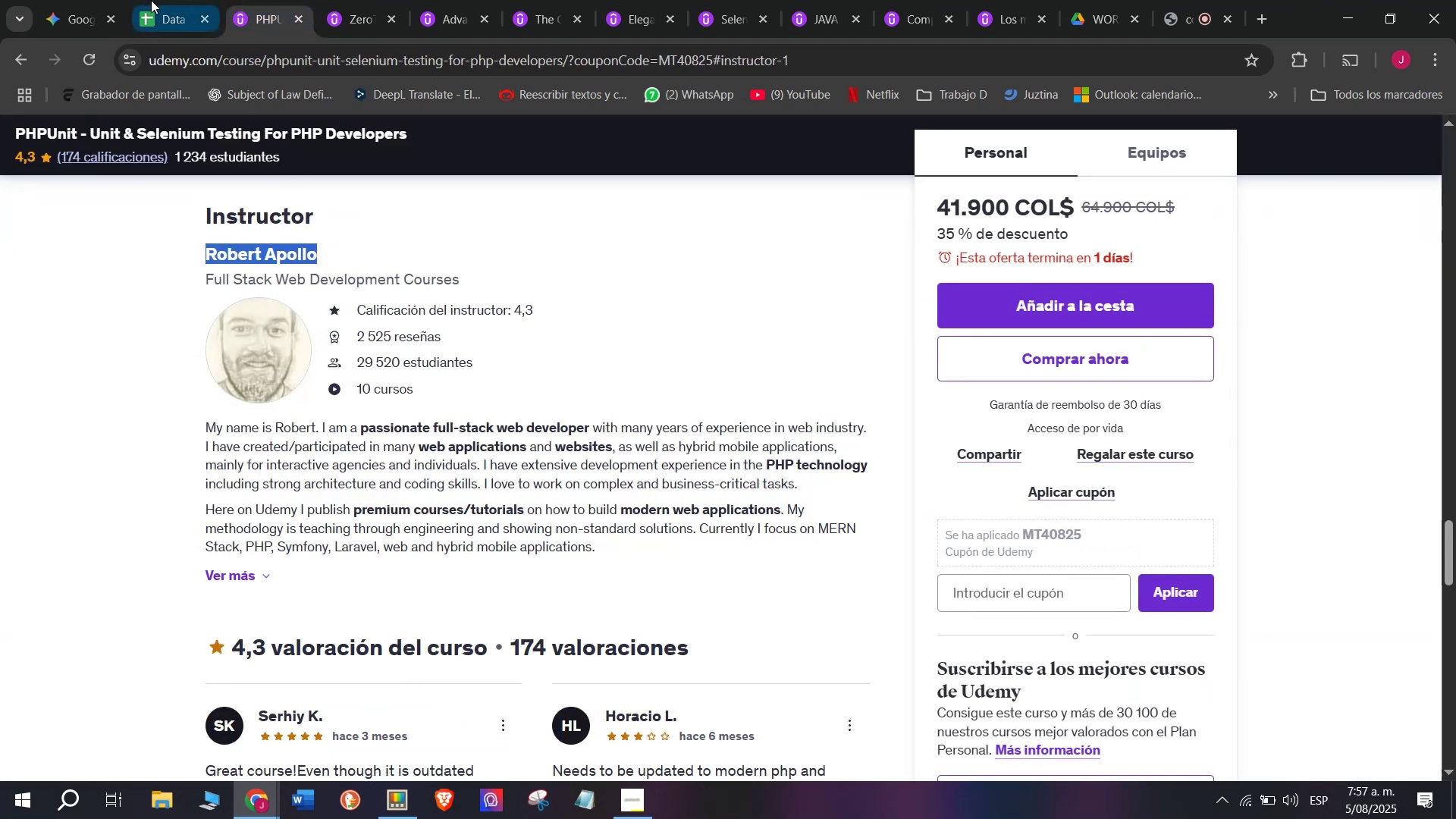 
left_click([151, 0])
 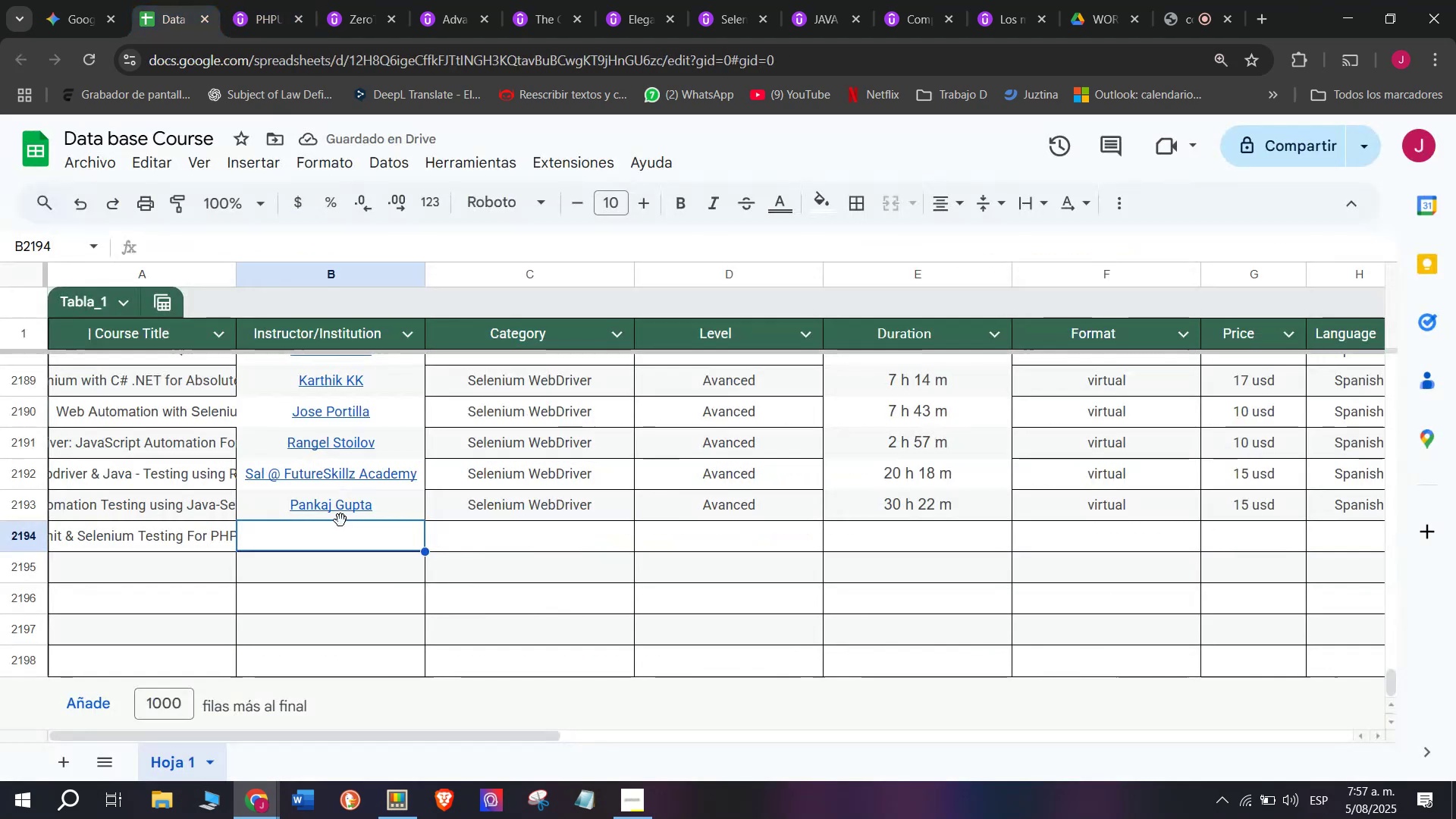 
key(Control+ControlLeft)
 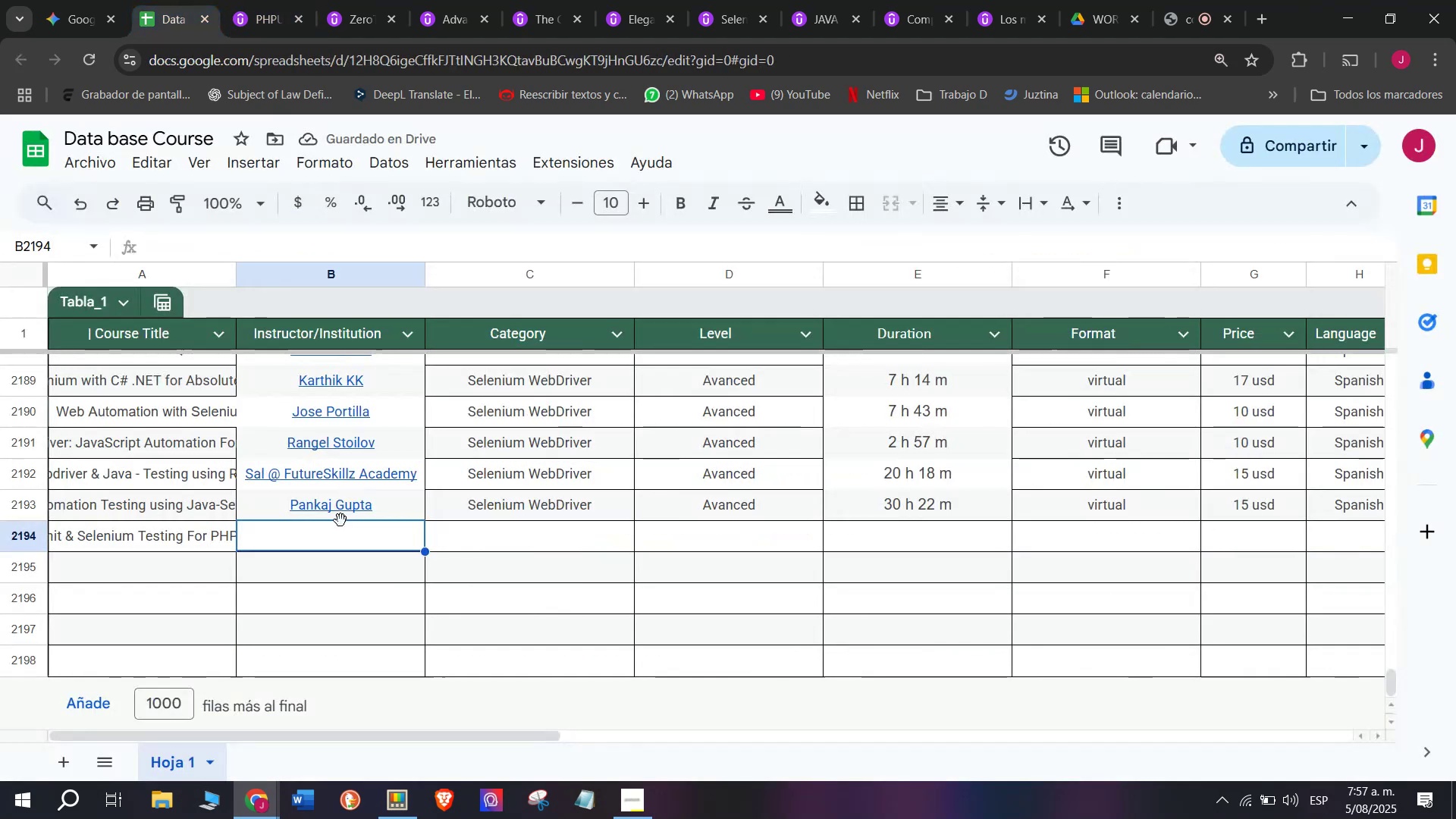 
key(Z)
 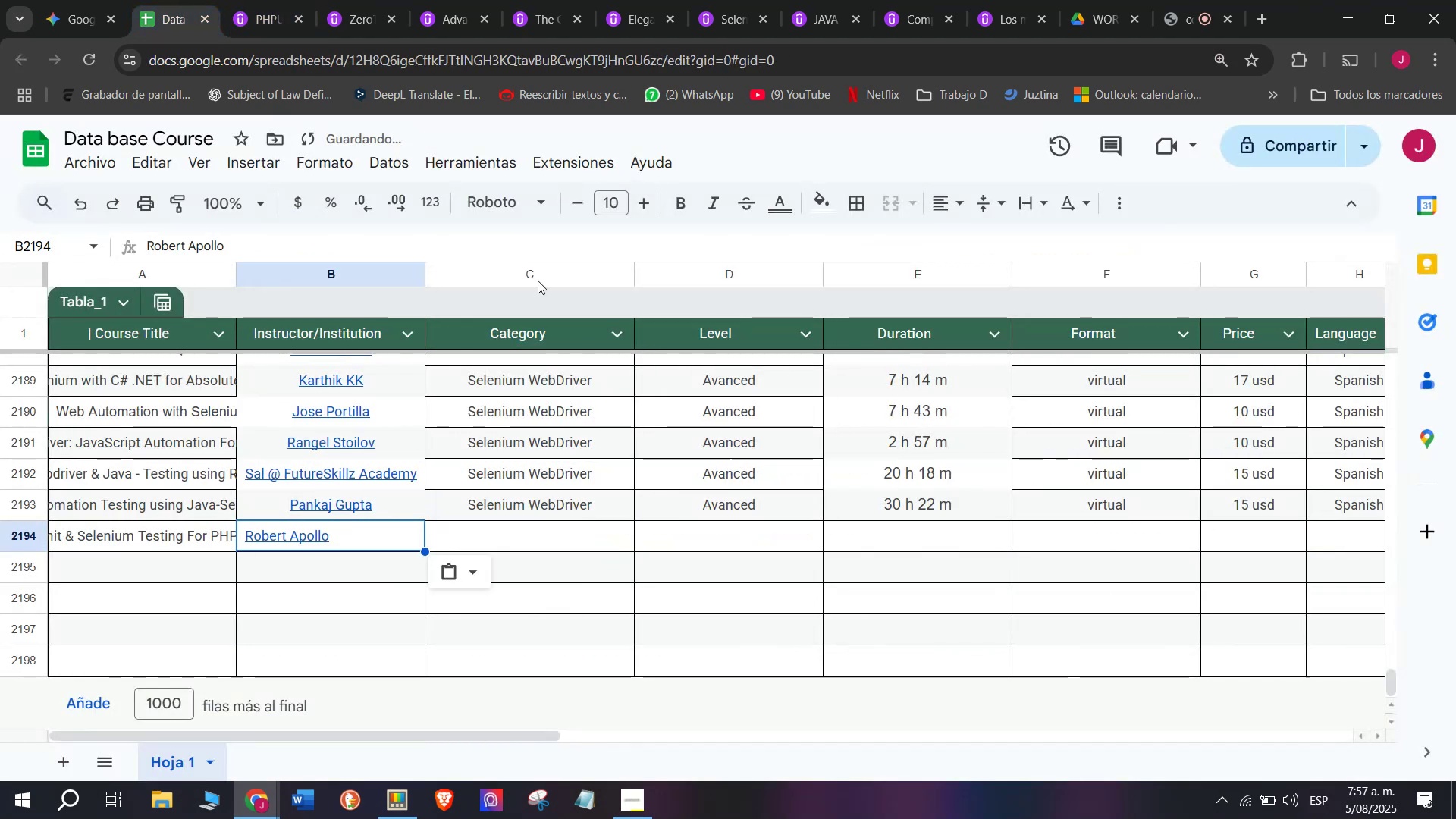 
key(Control+V)
 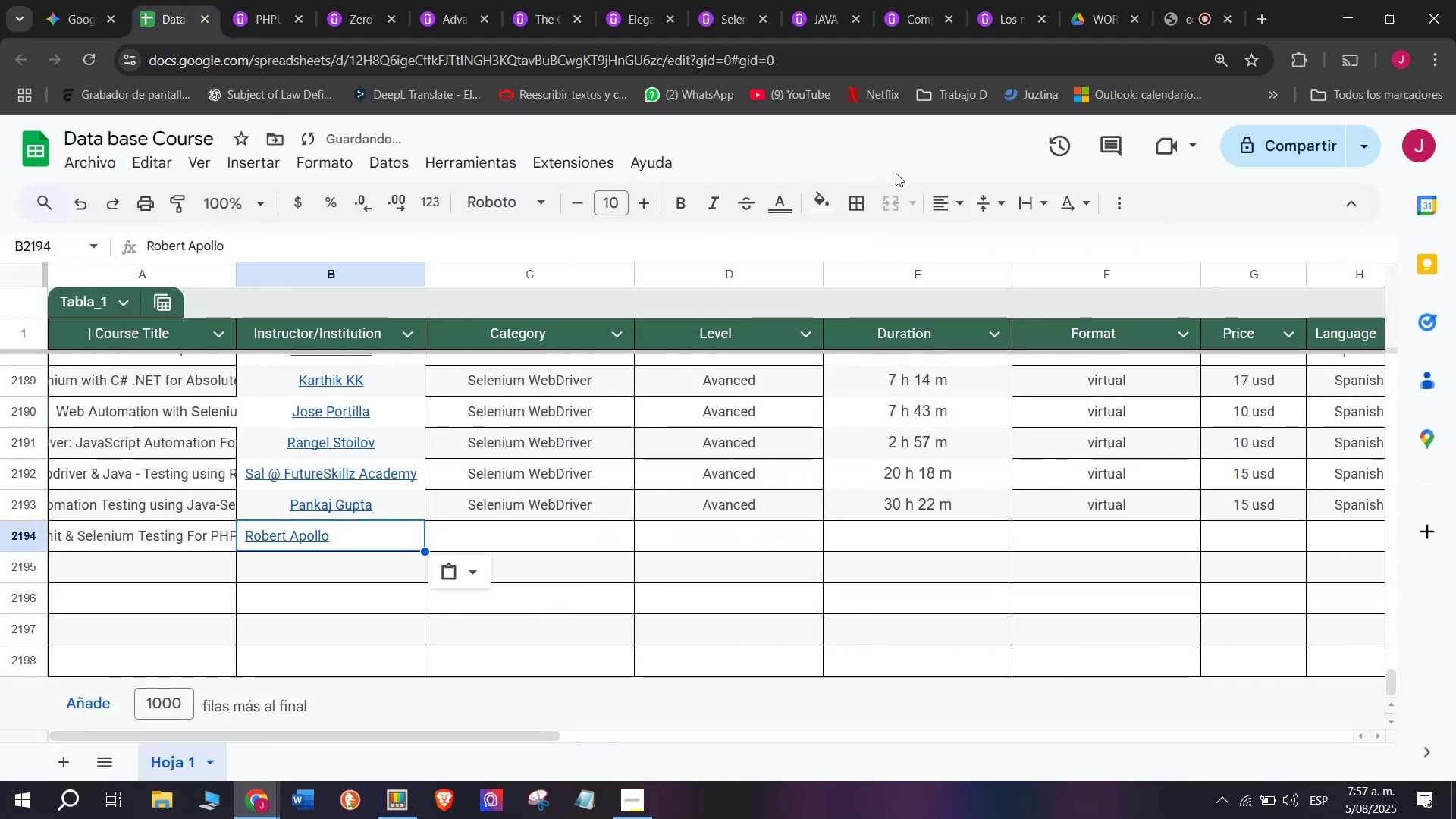 
left_click([941, 213])
 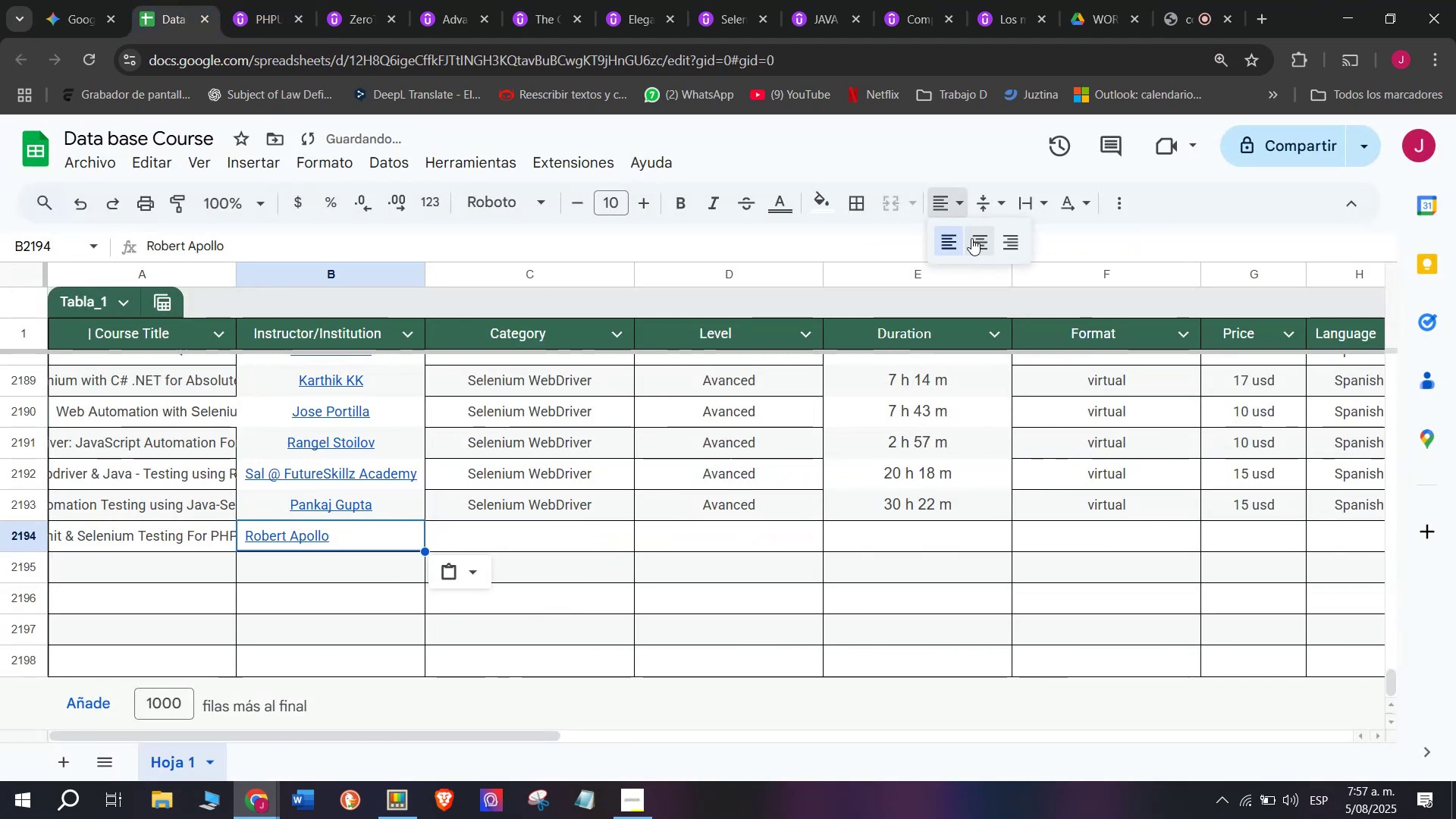 
left_click([972, 238])
 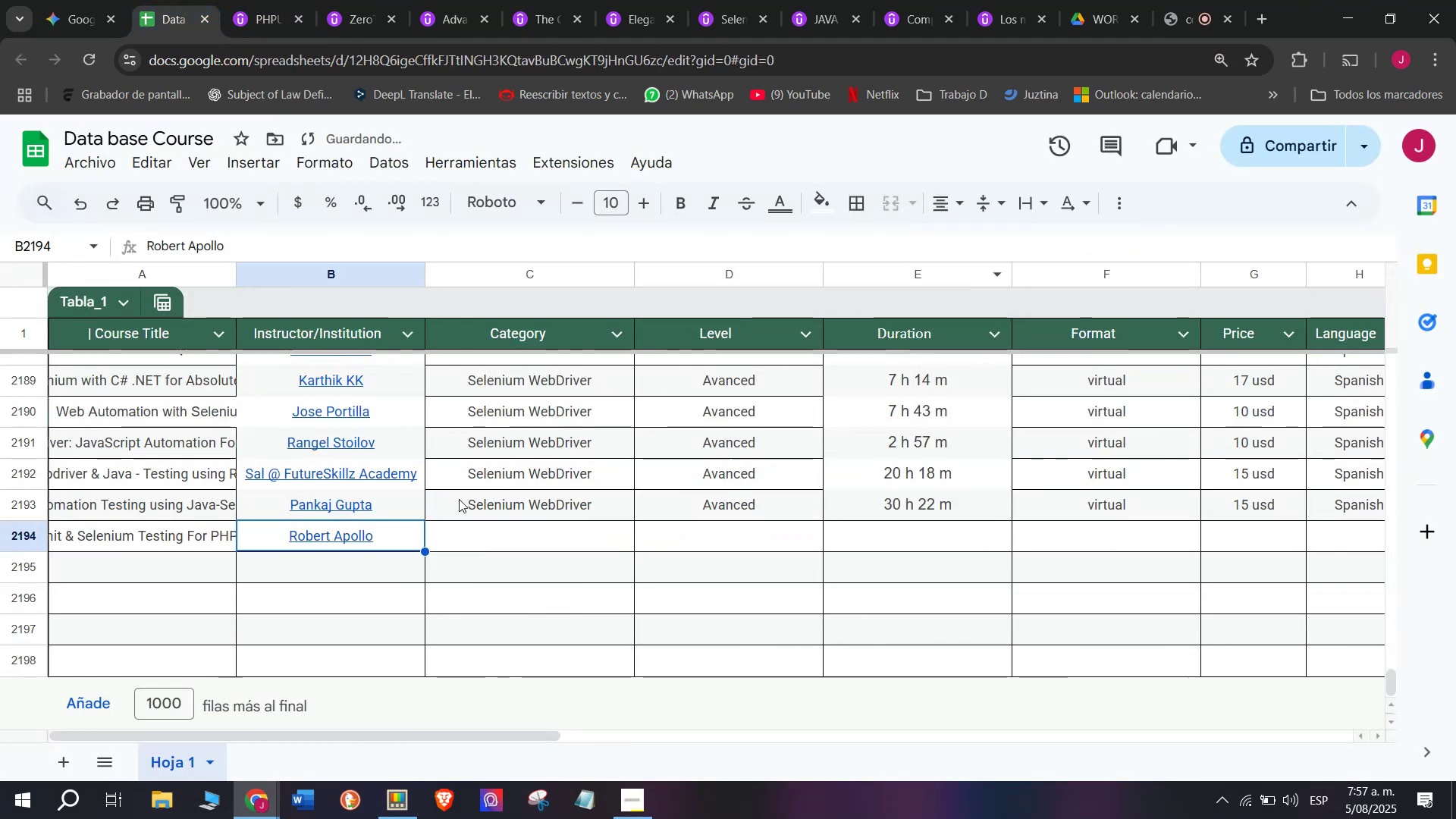 
key(Control+ControlLeft)
 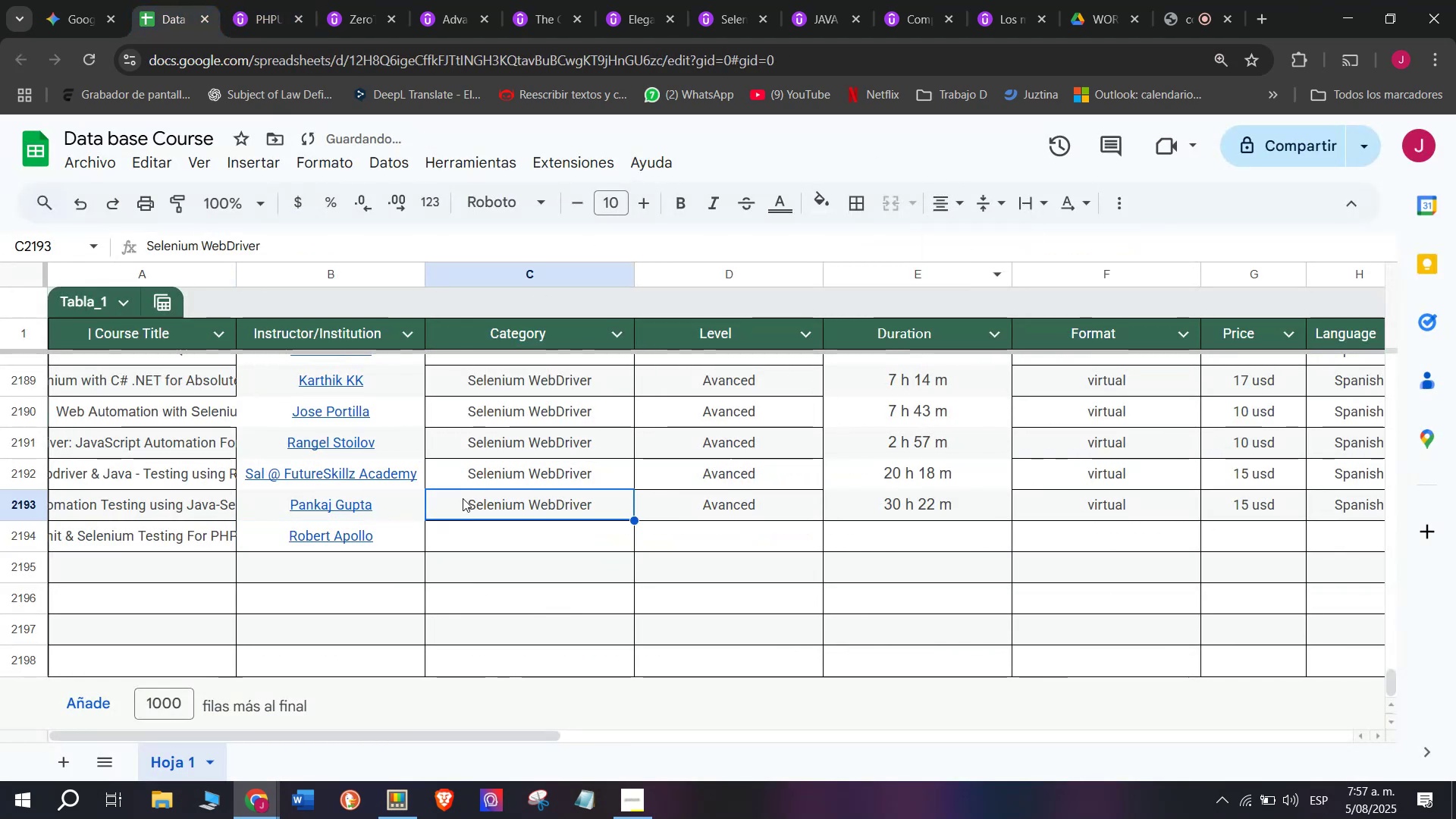 
key(Break)
 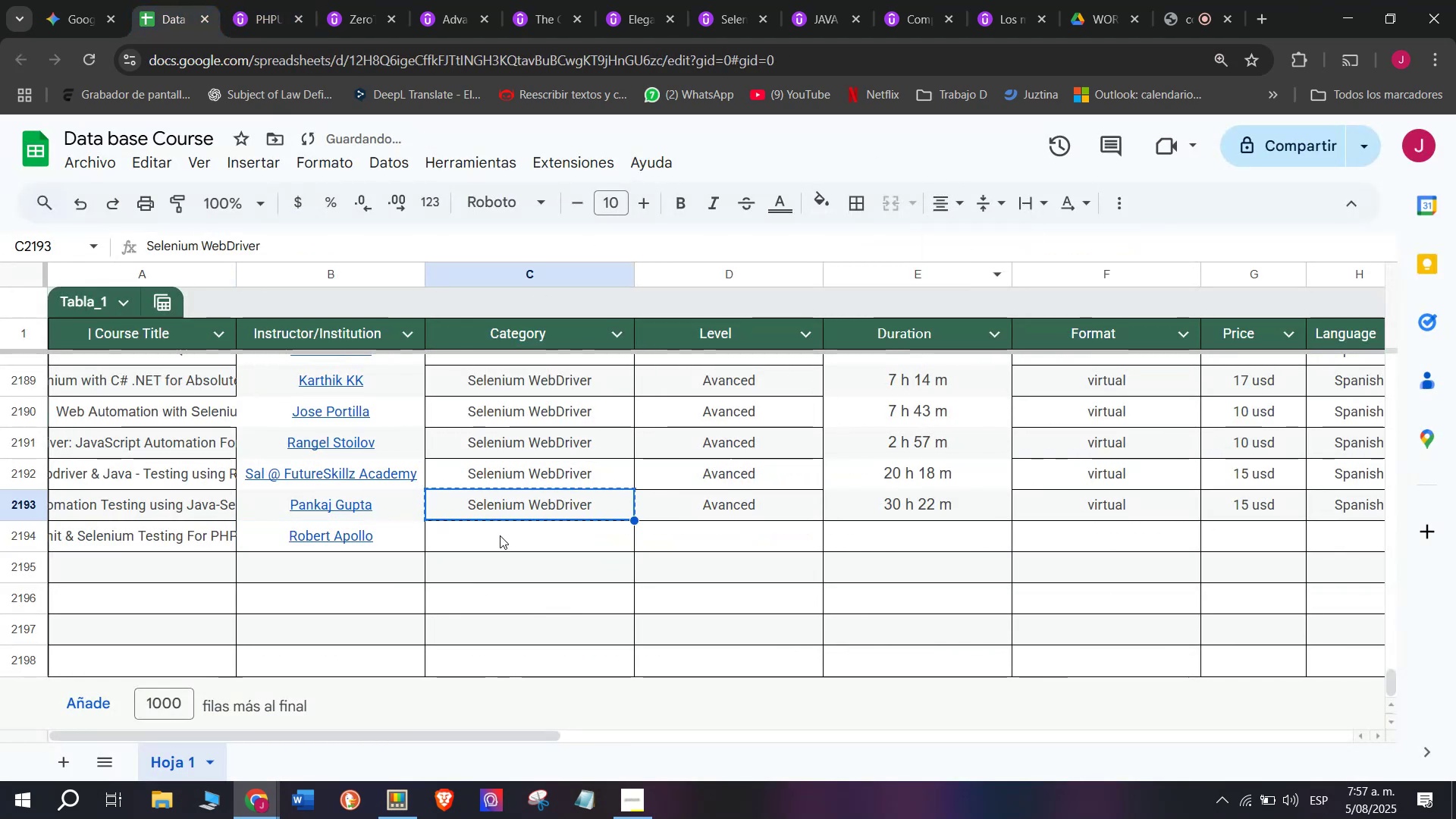 
key(Control+C)
 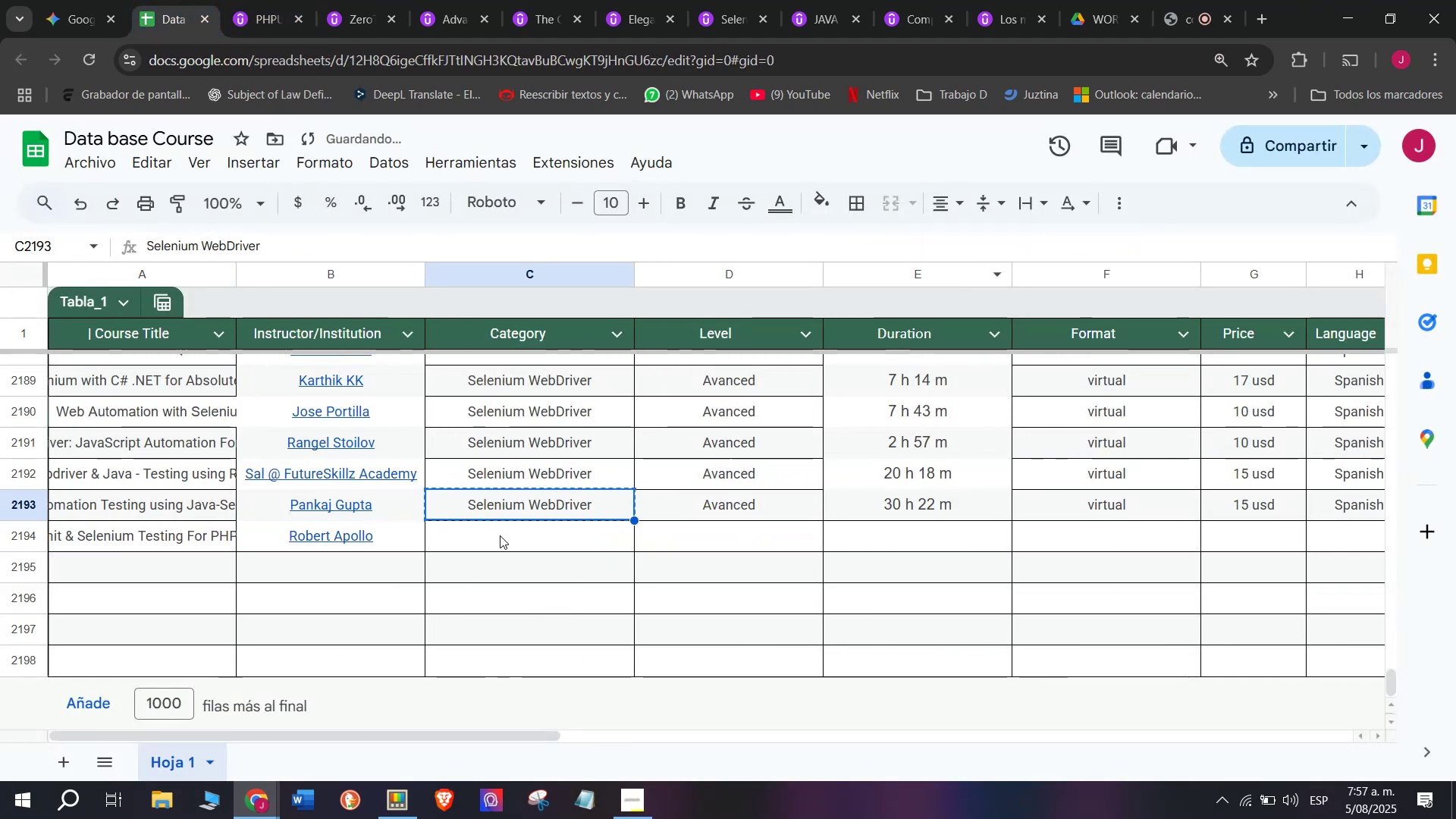 
key(Z)
 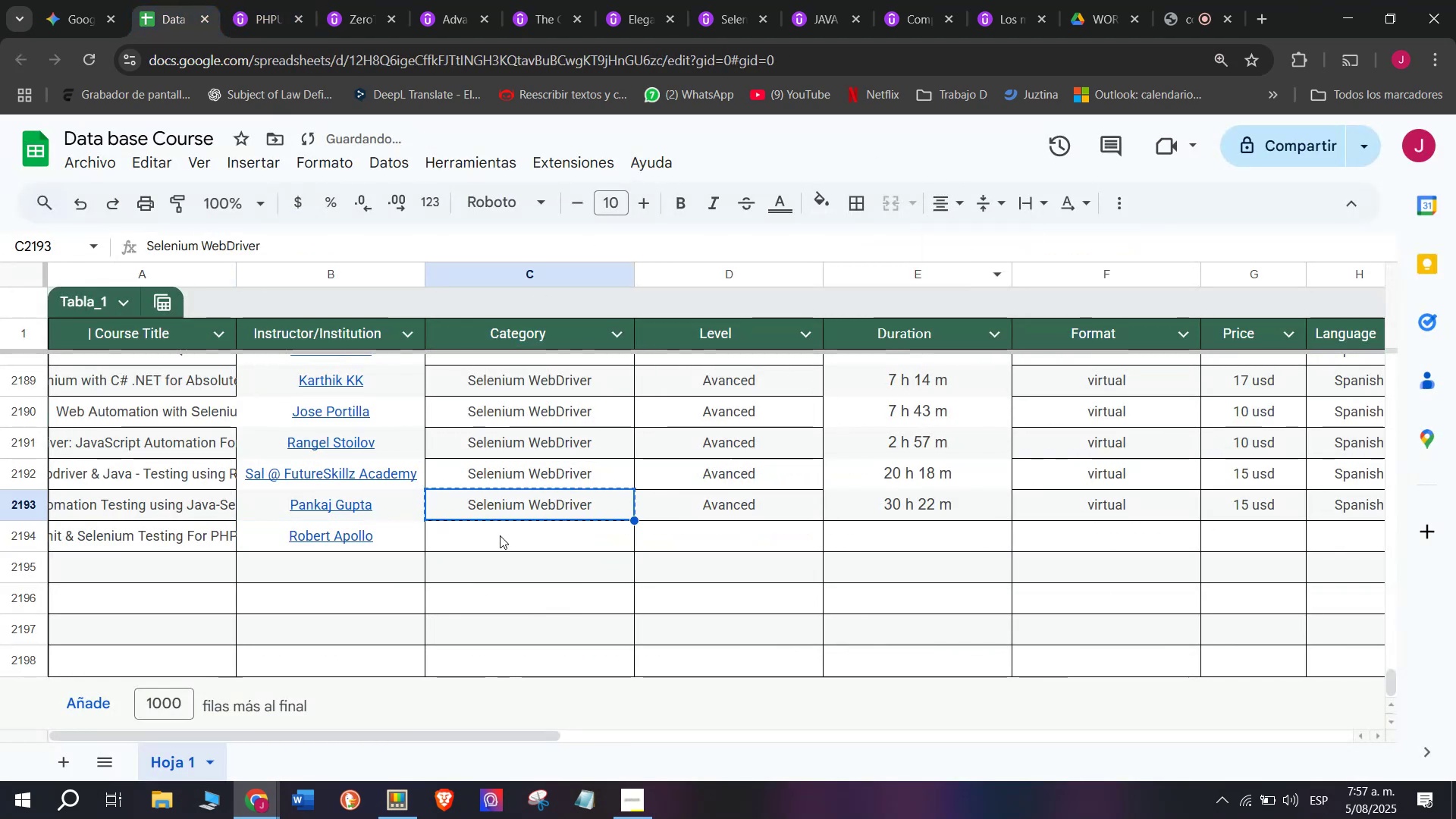 
key(Control+ControlLeft)
 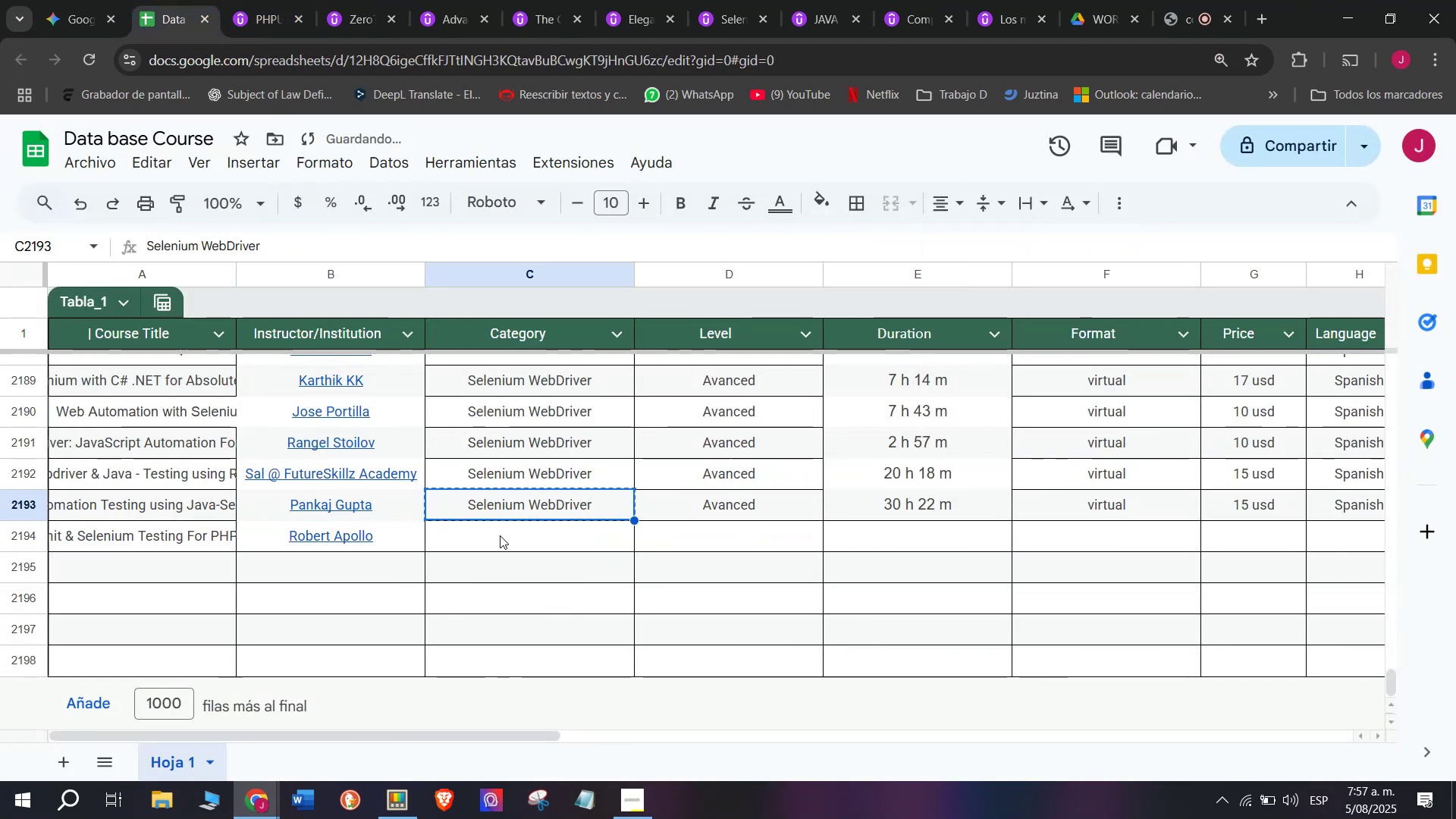 
key(Control+V)
 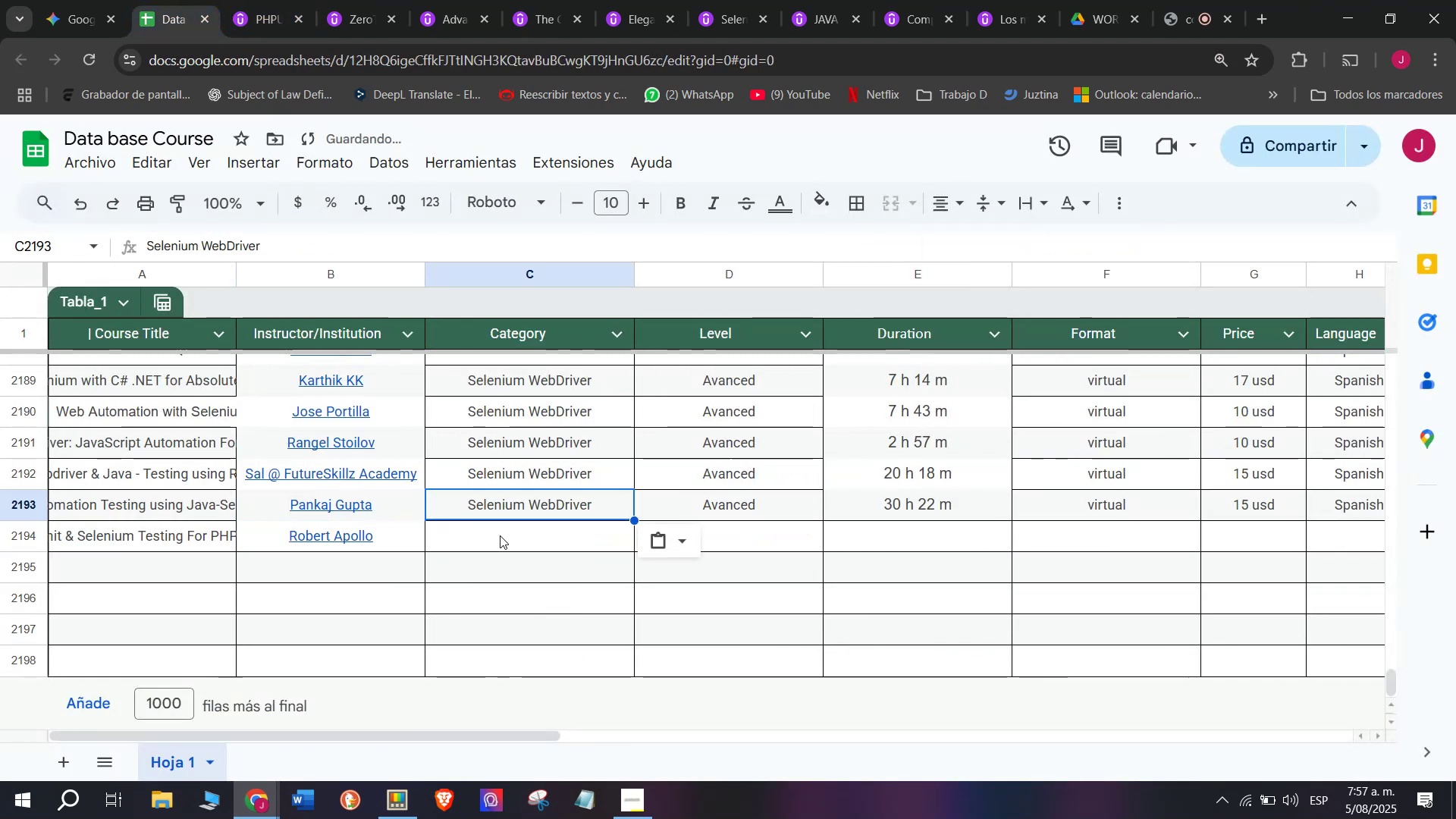 
left_click([503, 537])
 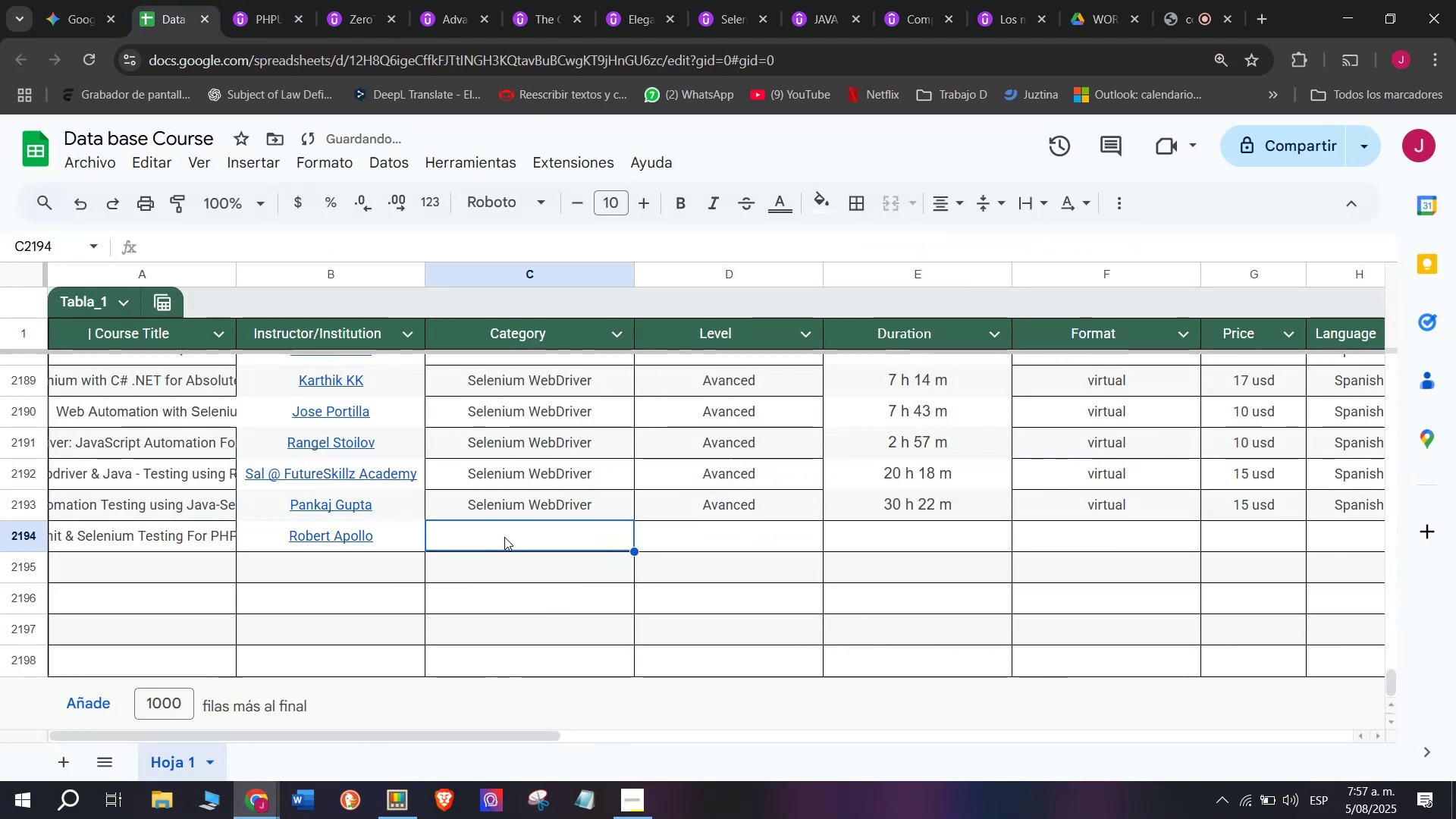 
key(Control+V)
 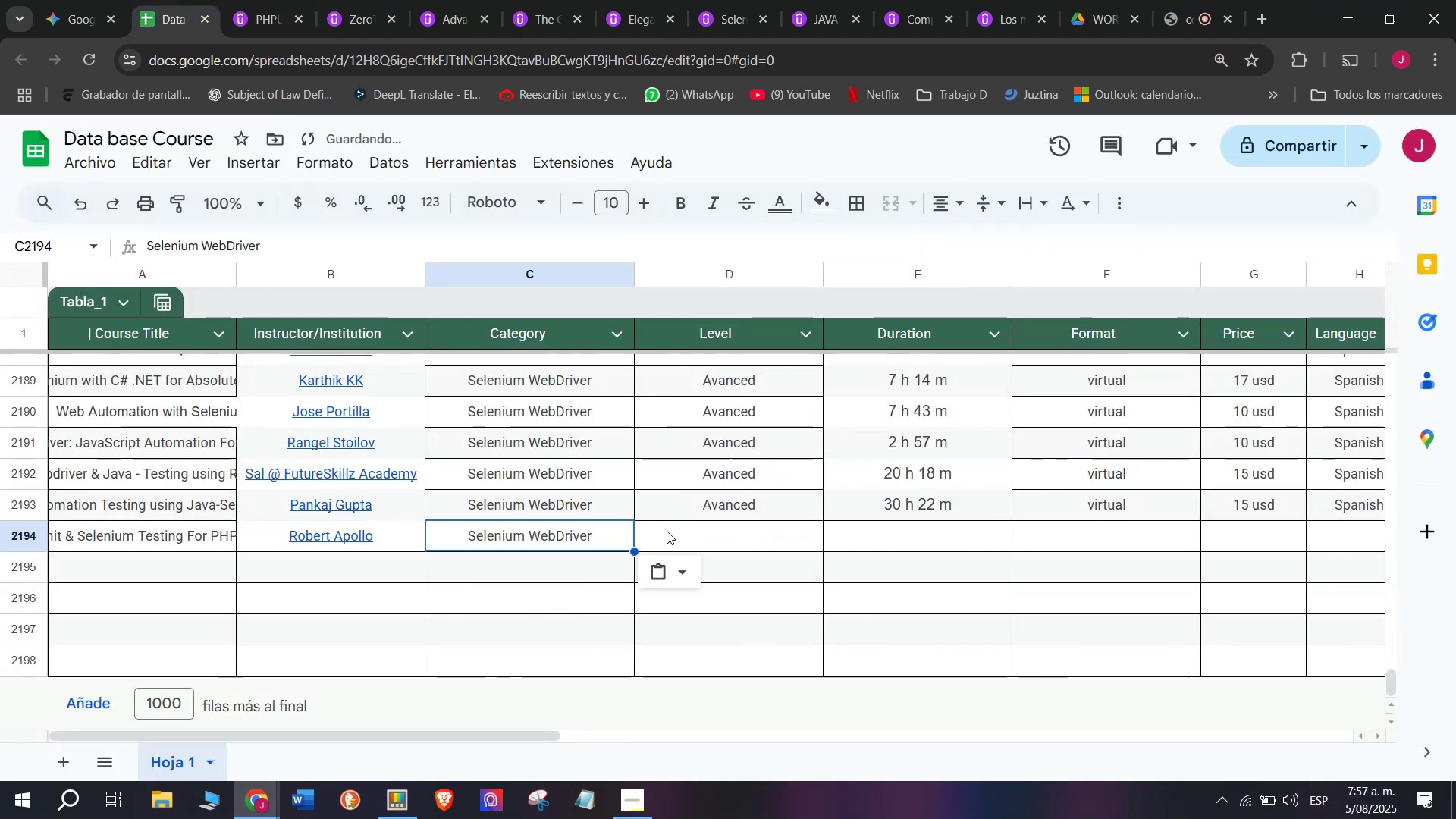 
key(Z)
 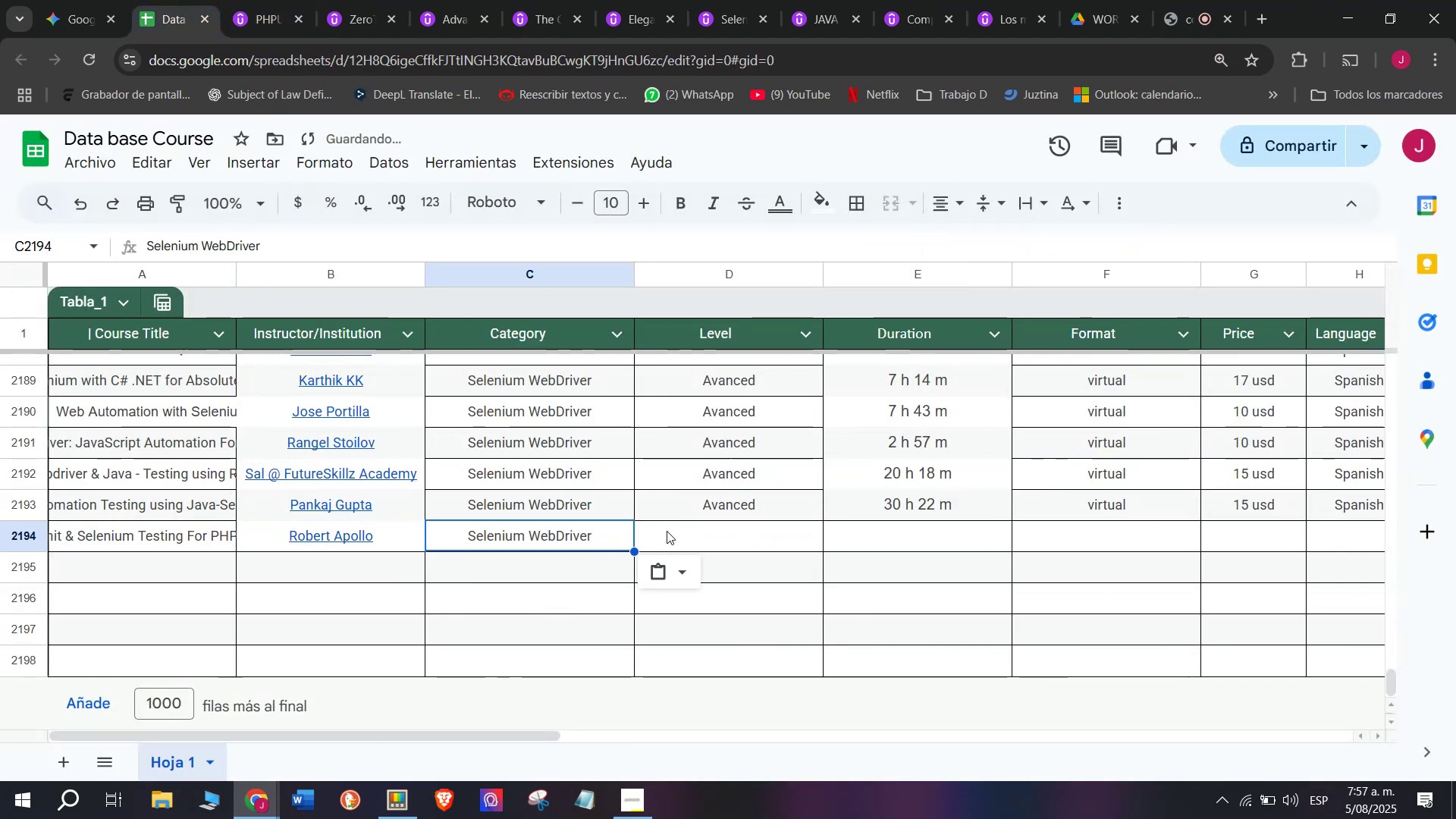 
key(Control+ControlLeft)
 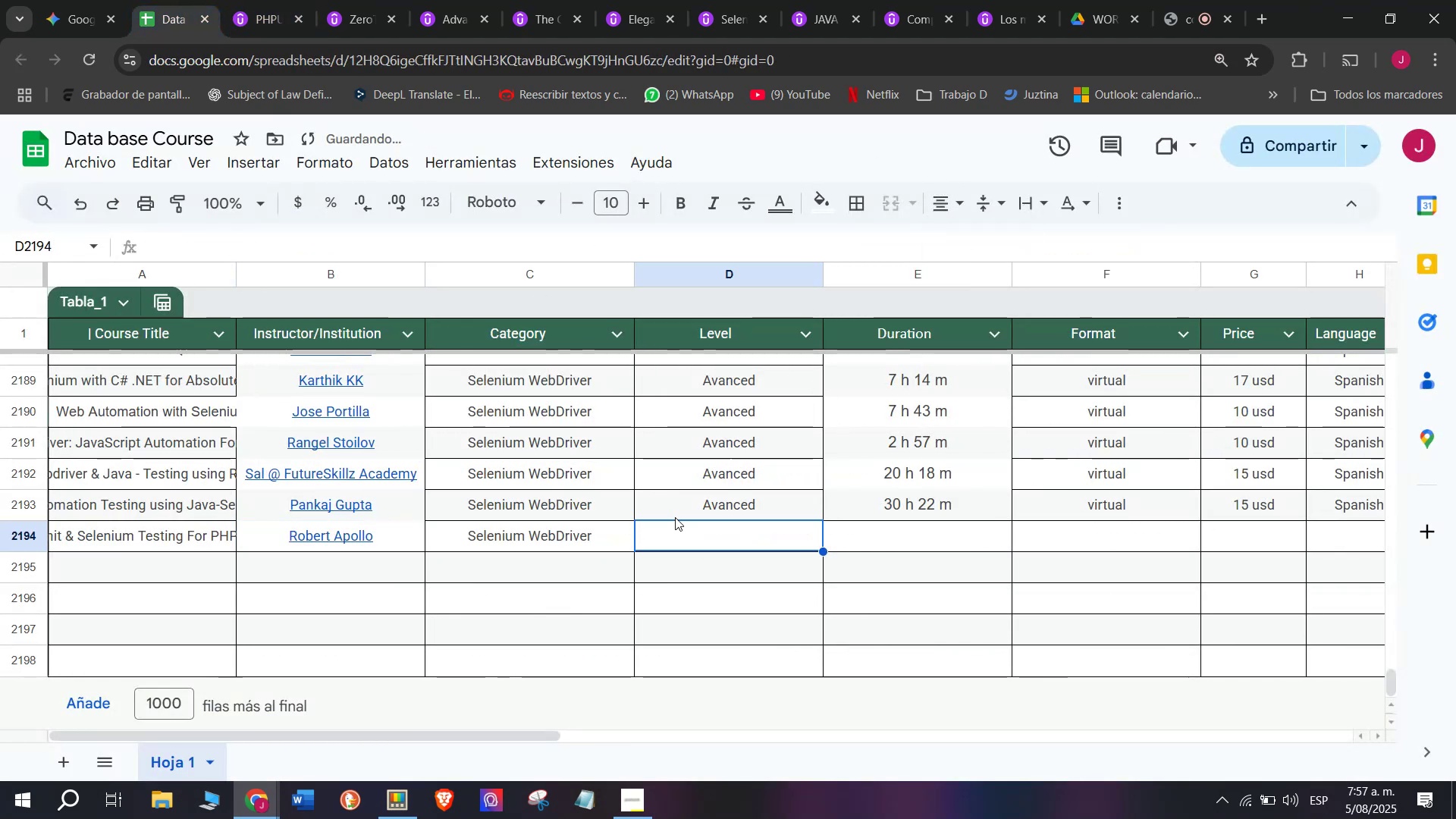 
double_click([684, 506])
 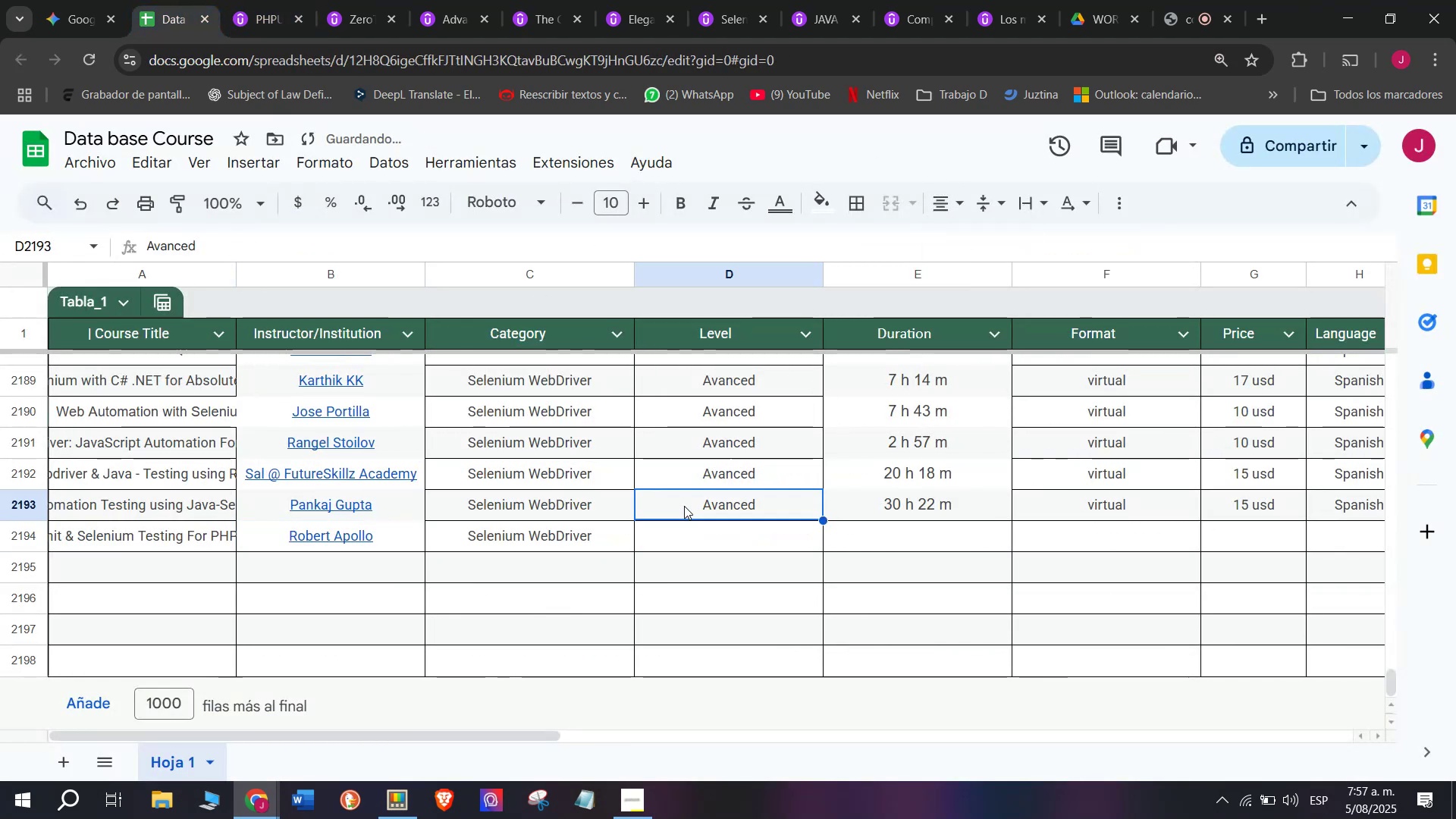 
key(Control+ControlLeft)
 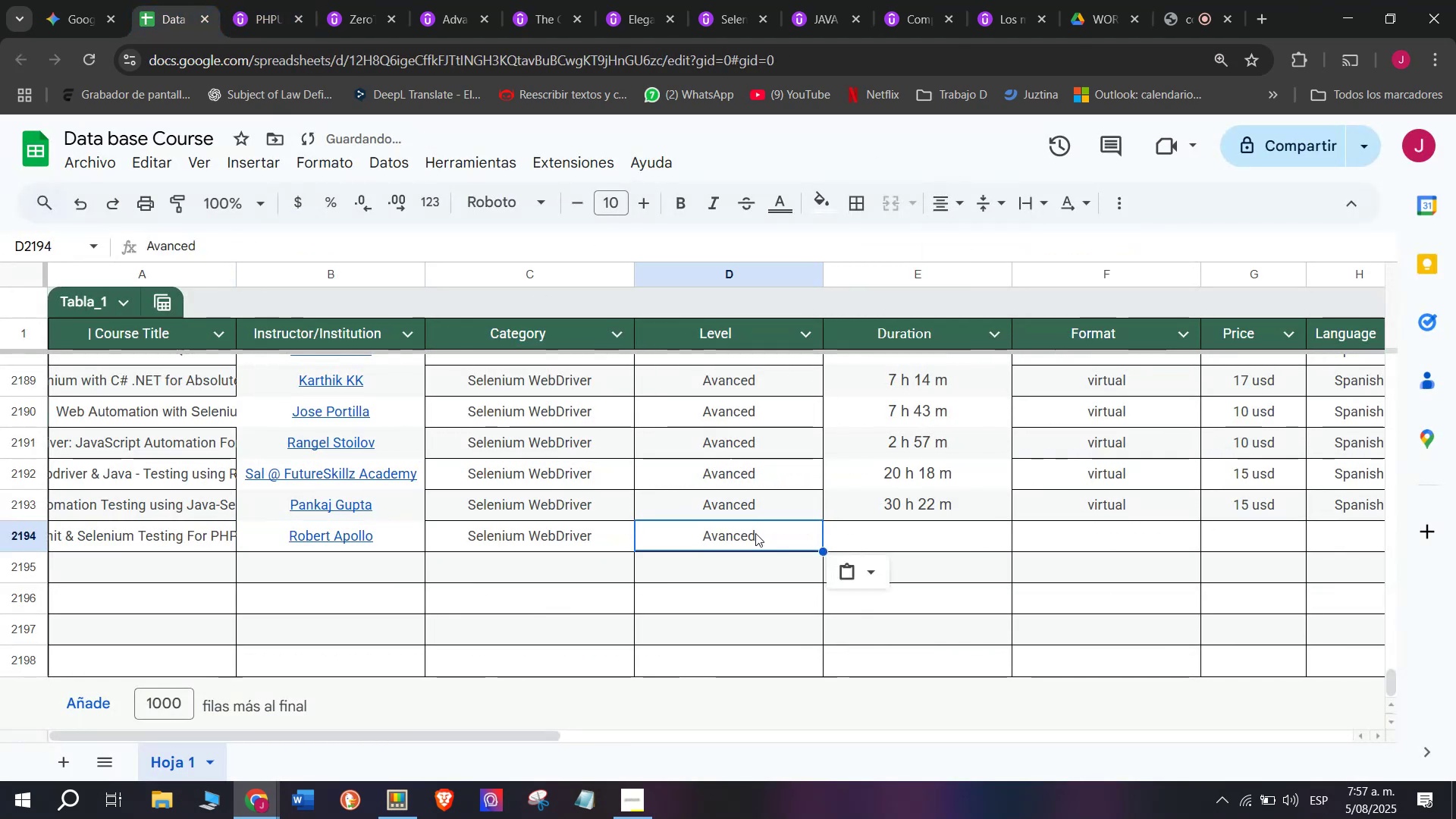 
key(Break)
 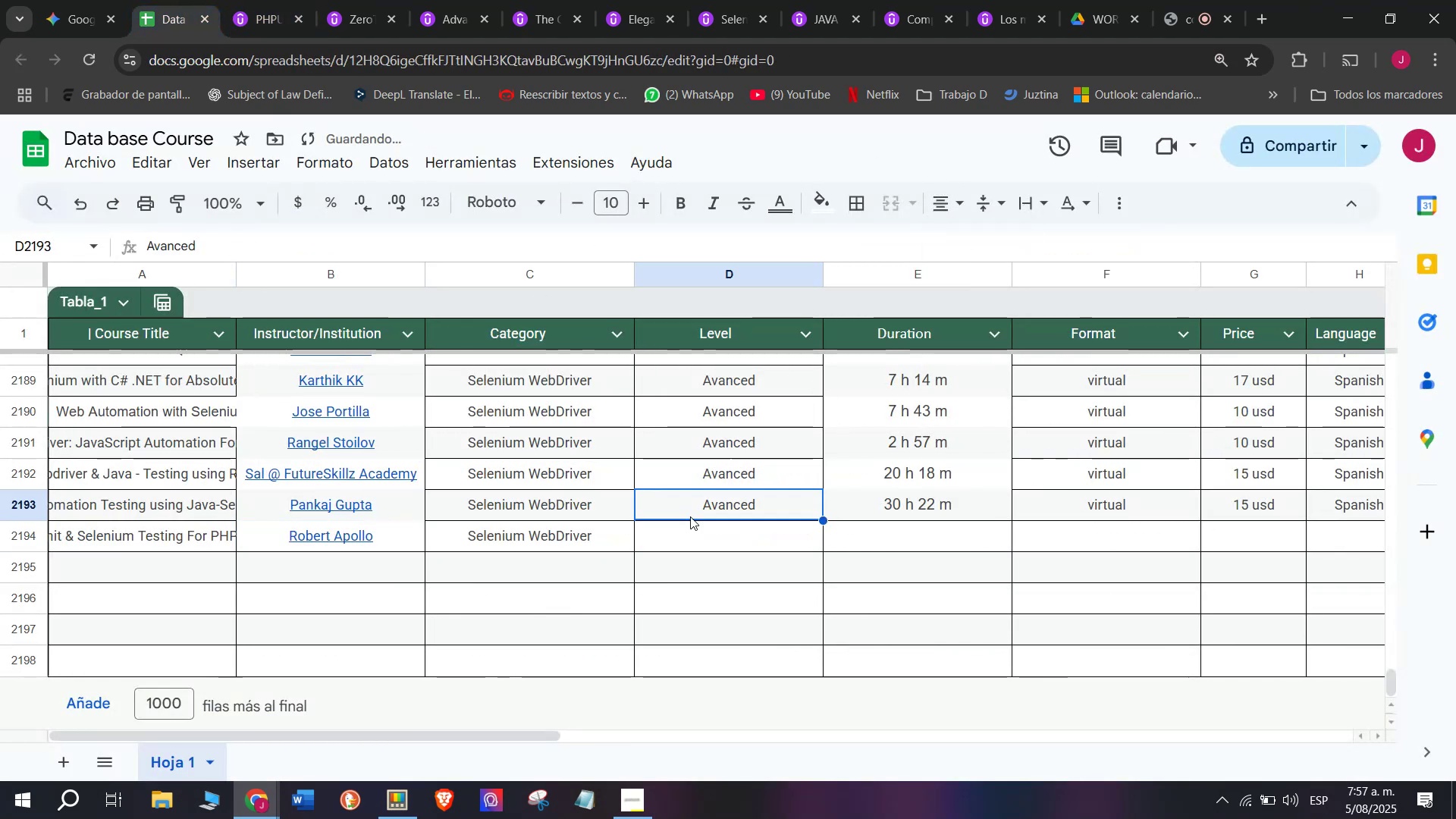 
key(Control+C)
 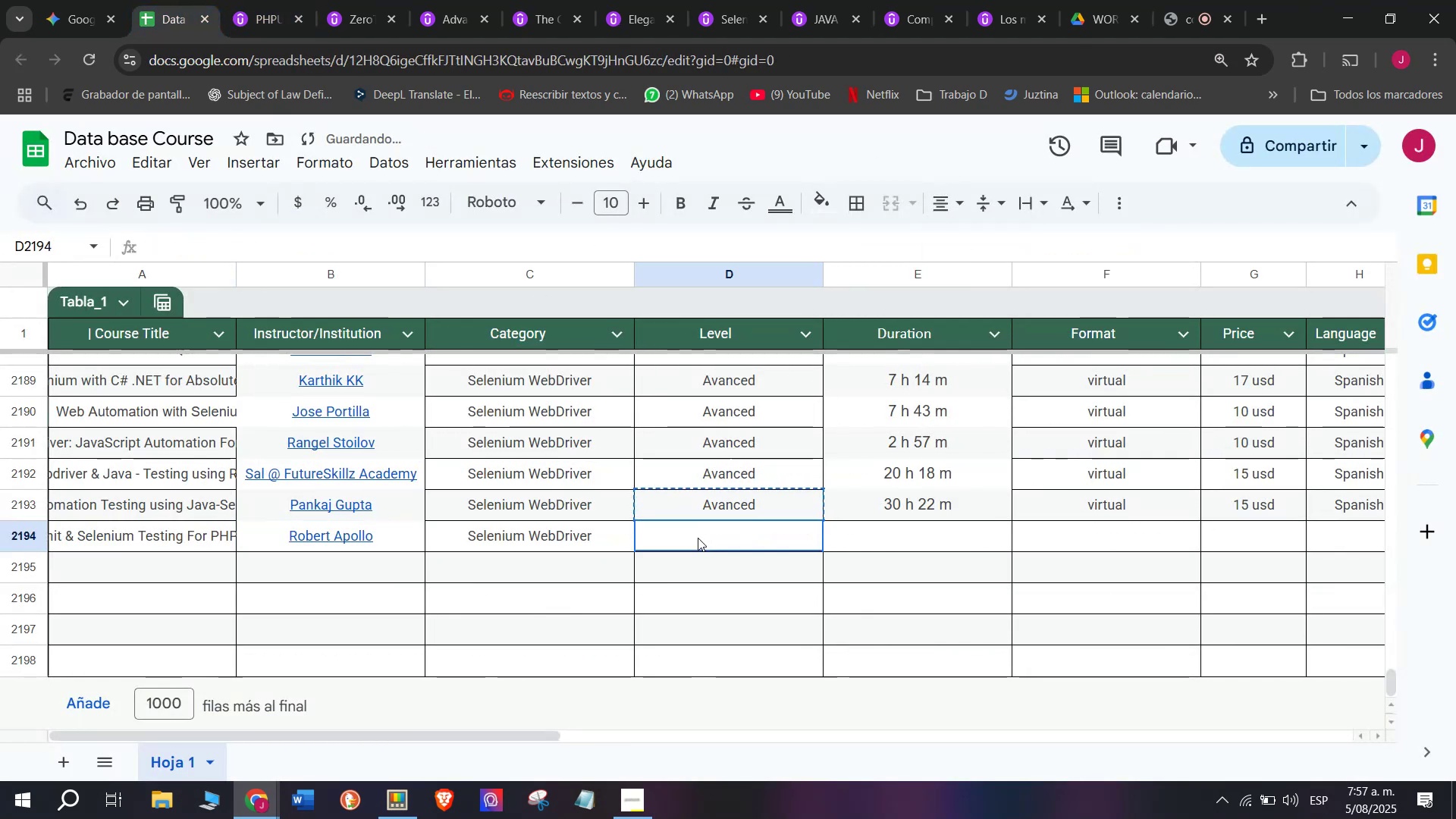 
key(Control+ControlLeft)
 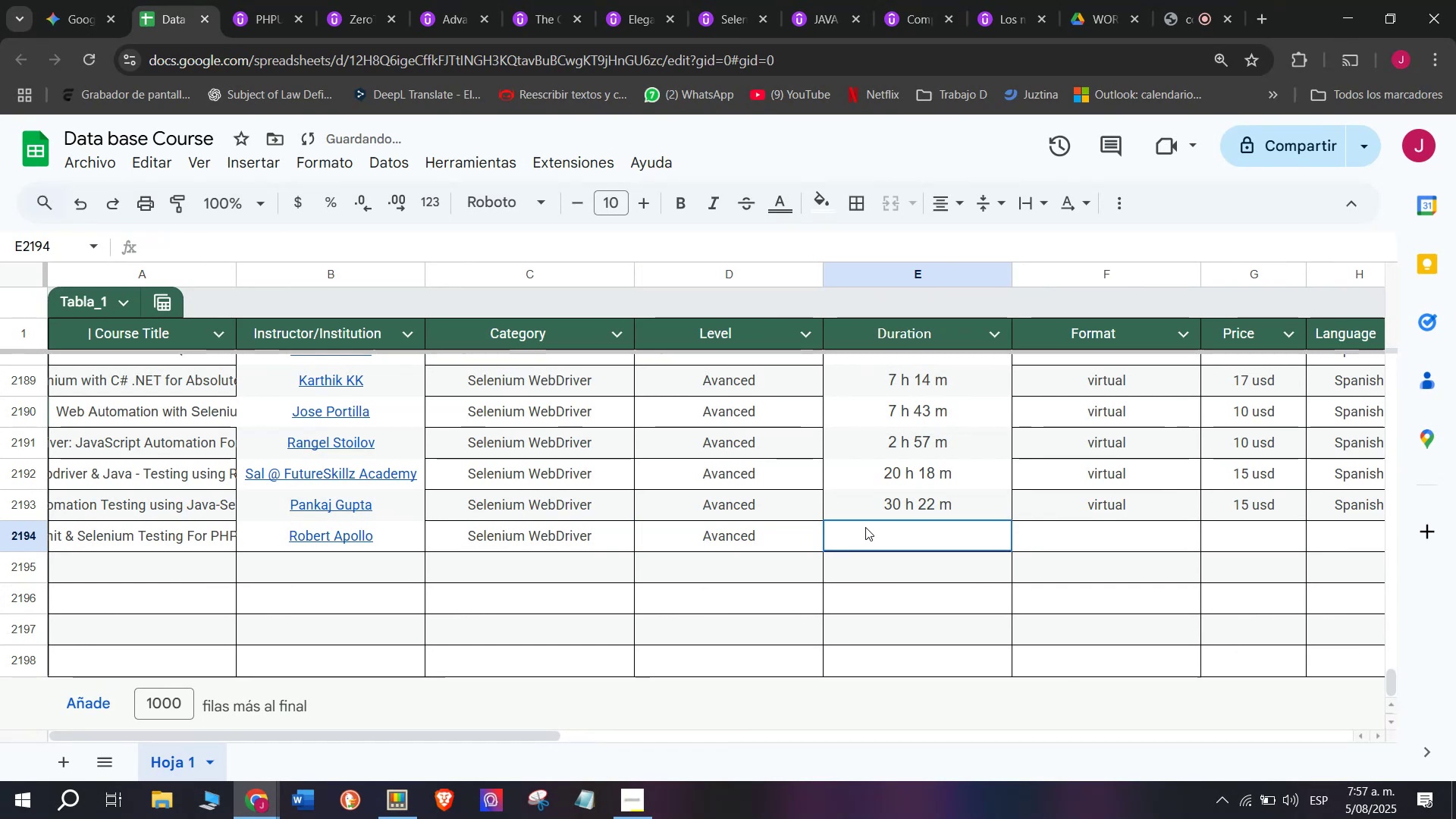 
key(Z)
 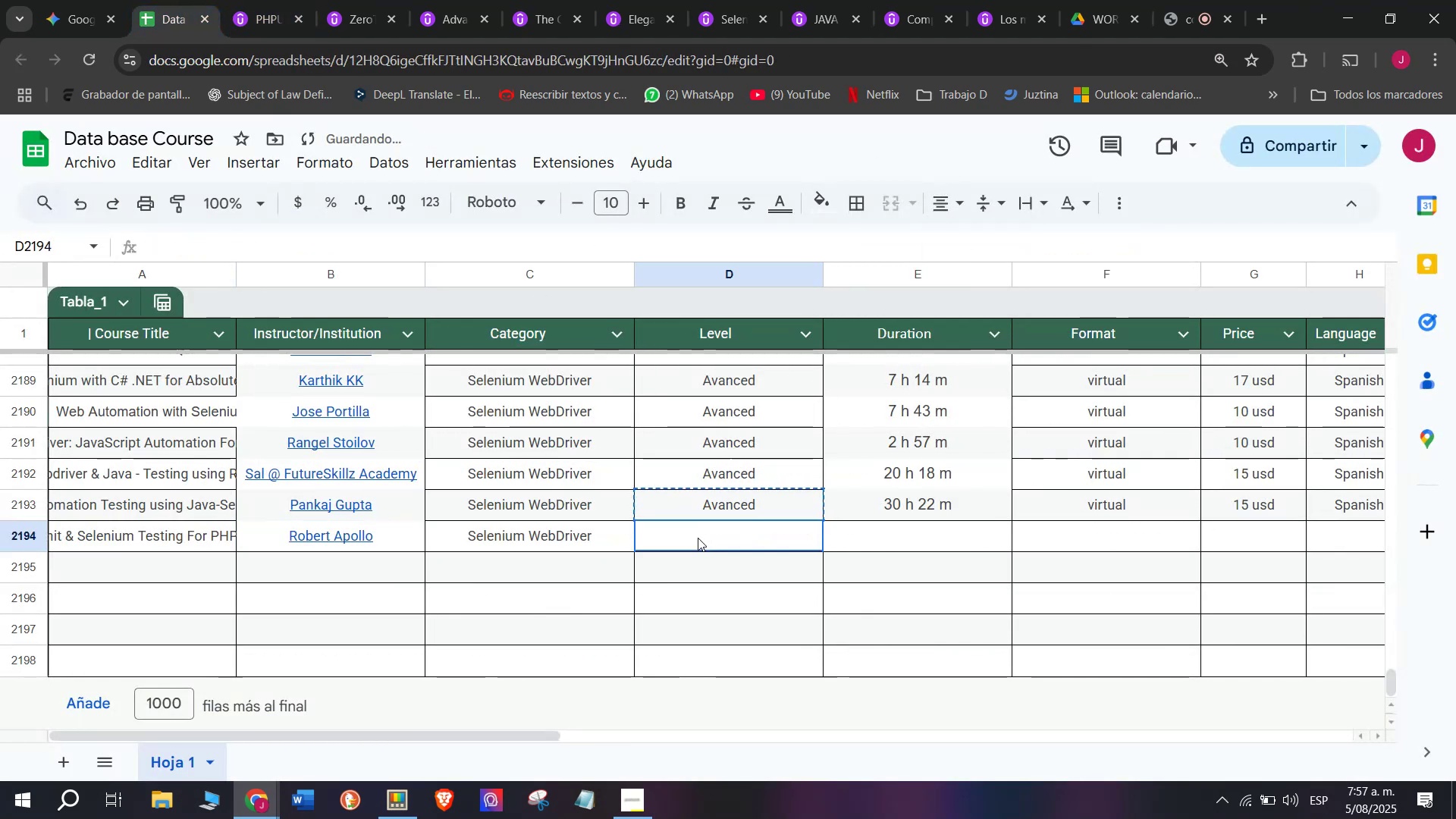 
key(Control+V)
 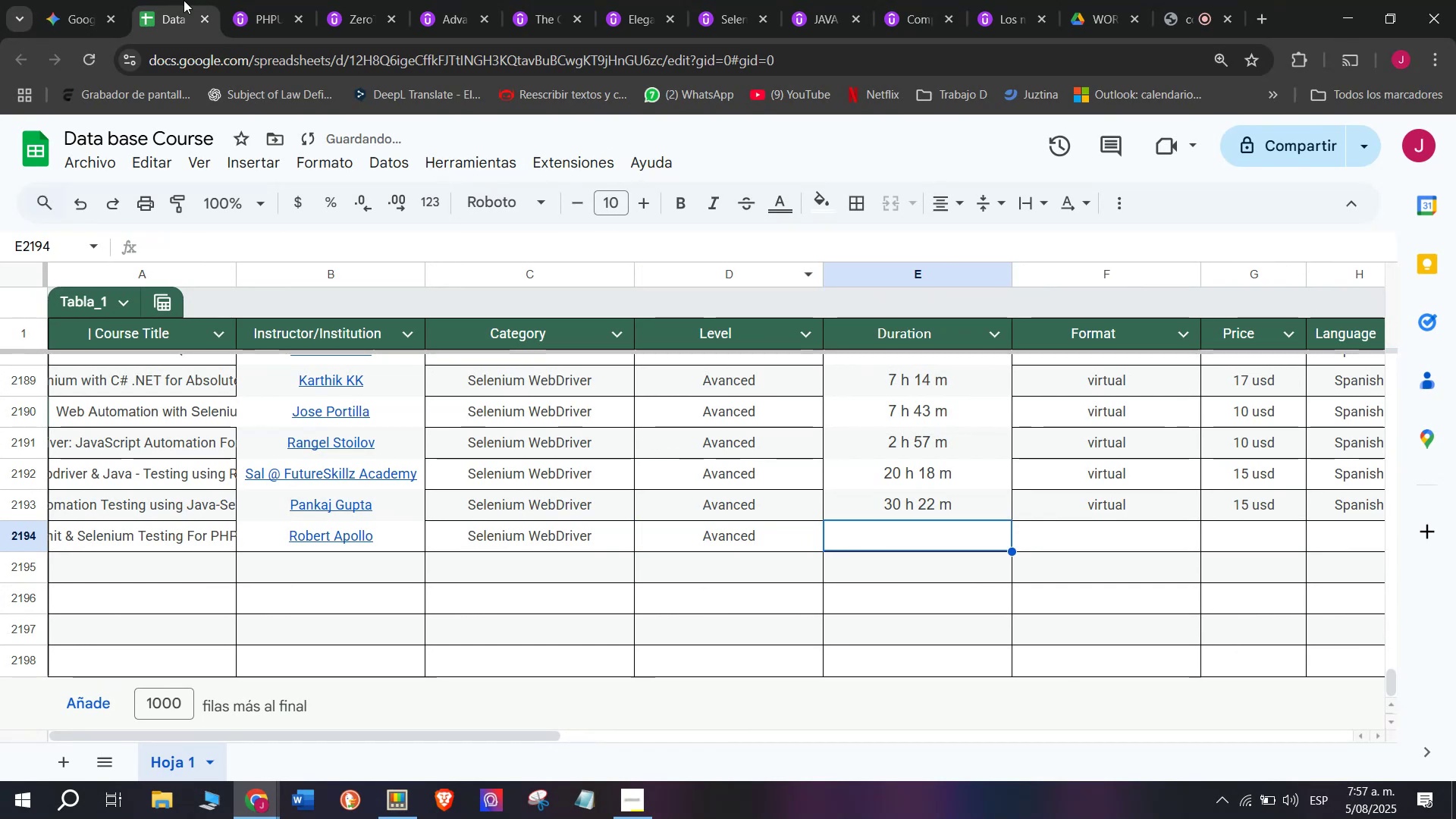 
left_click([265, 0])
 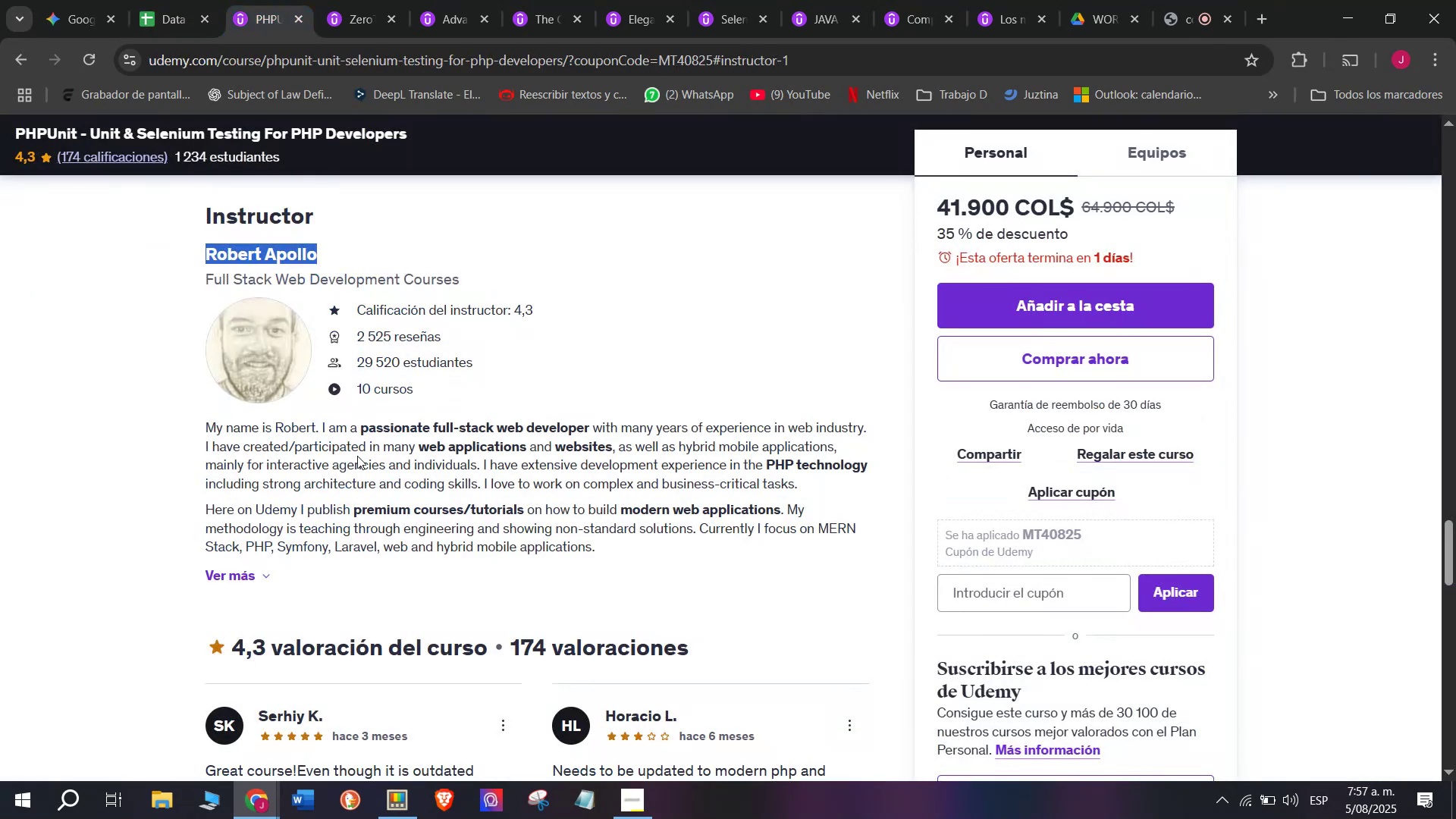 
scroll: coordinate [375, 528], scroll_direction: up, amount: 10.0
 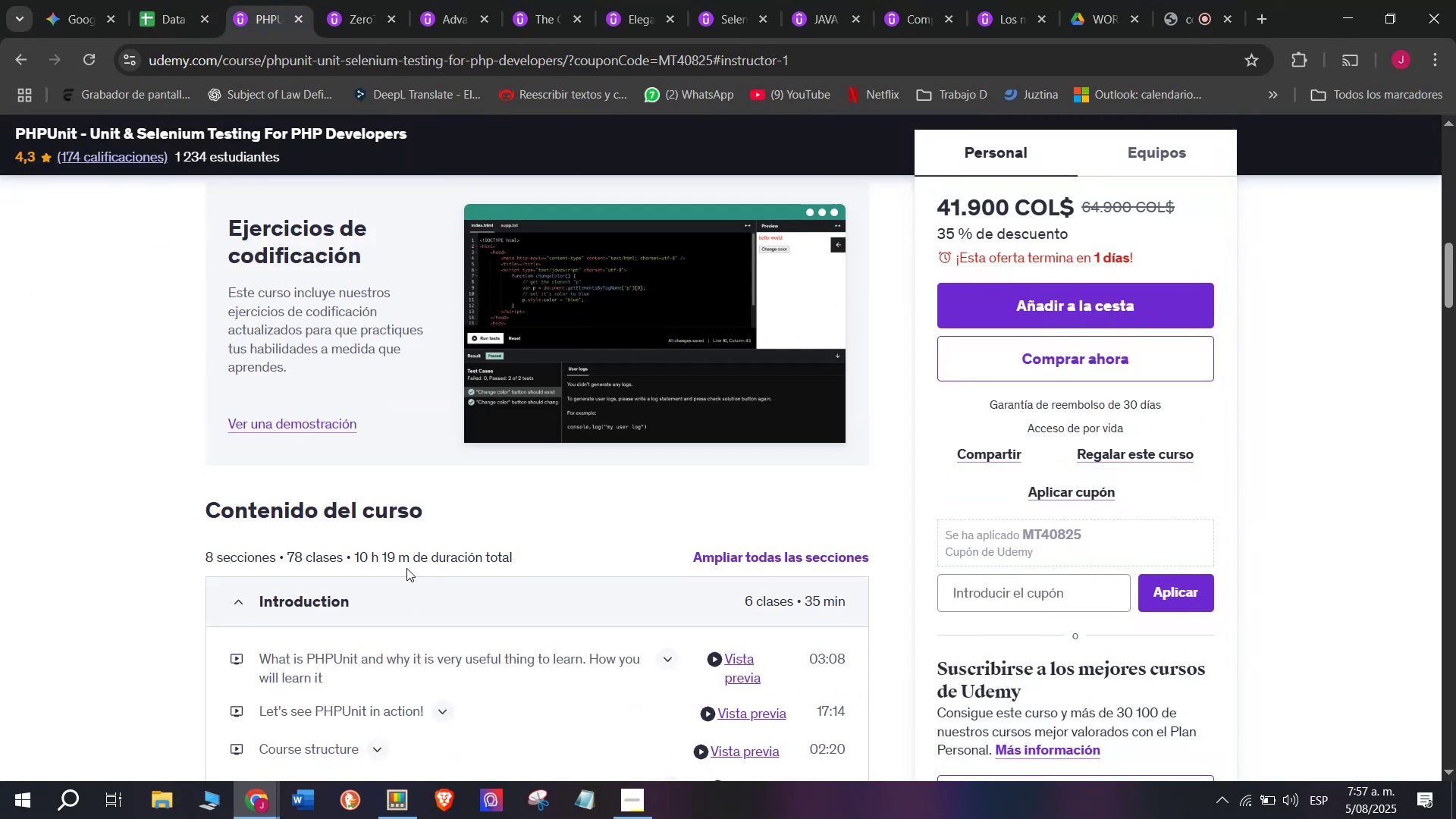 
left_click_drag(start_coordinate=[410, 552], to_coordinate=[354, 550])
 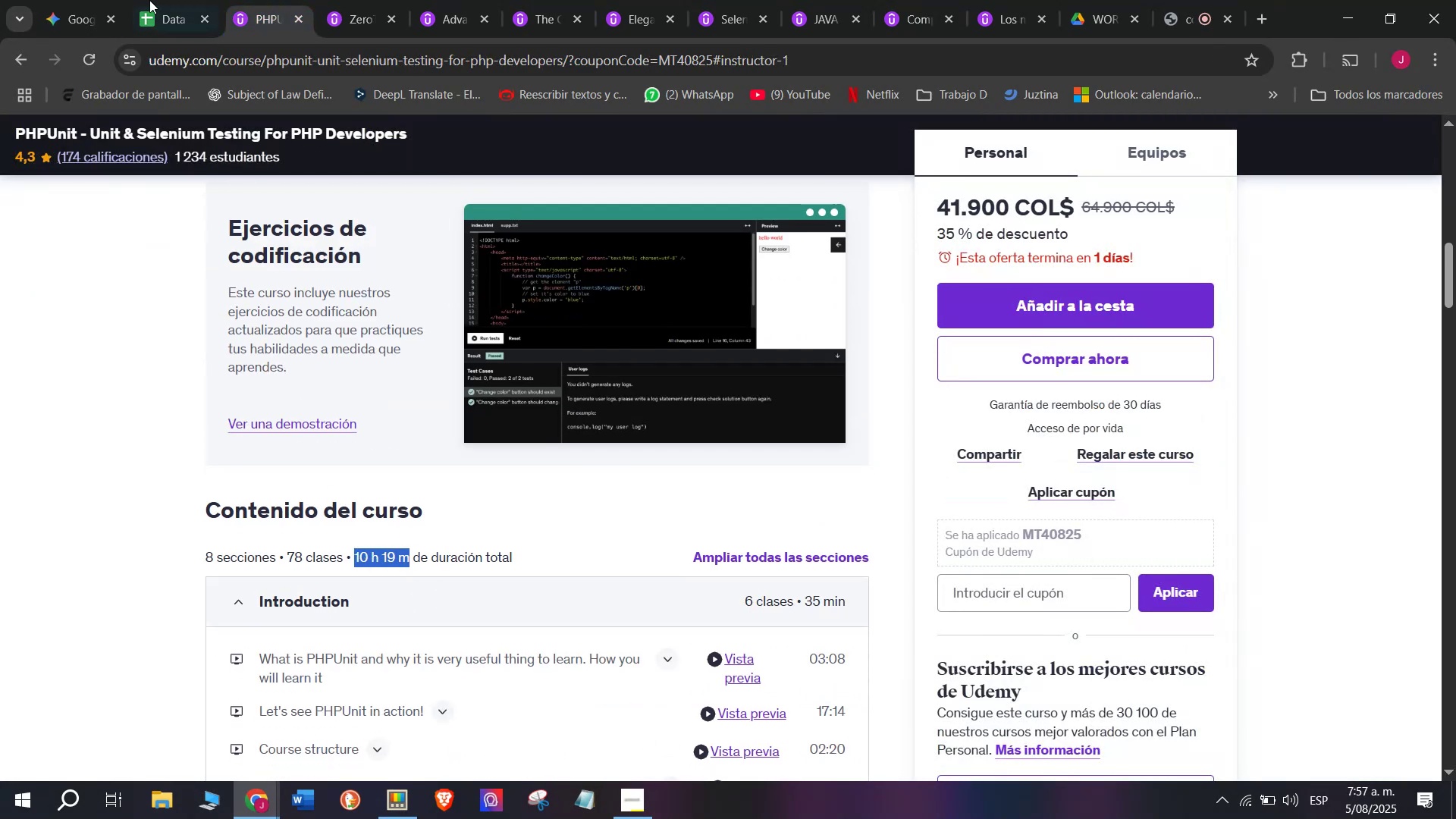 
key(Break)
 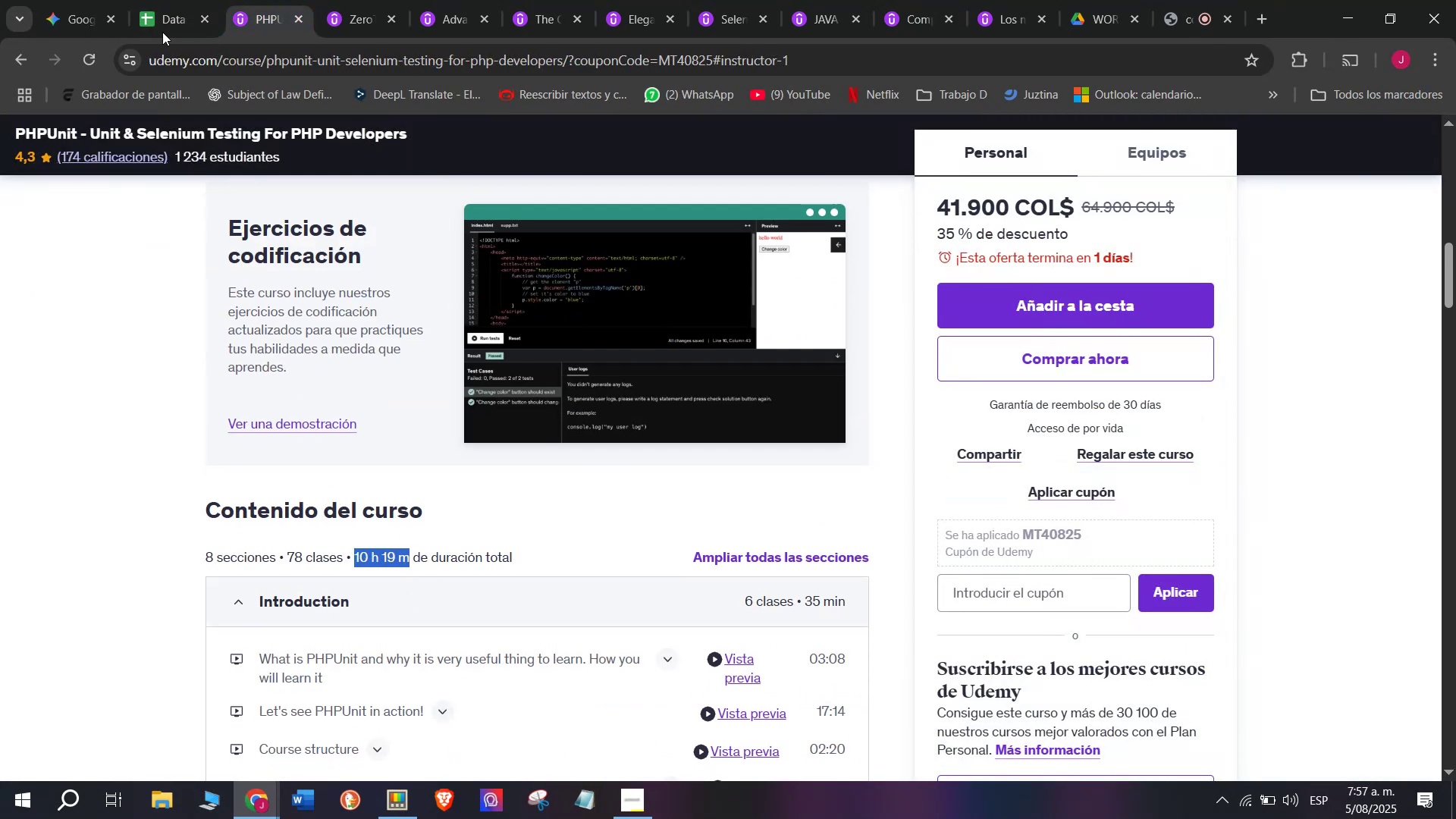 
key(Control+ControlLeft)
 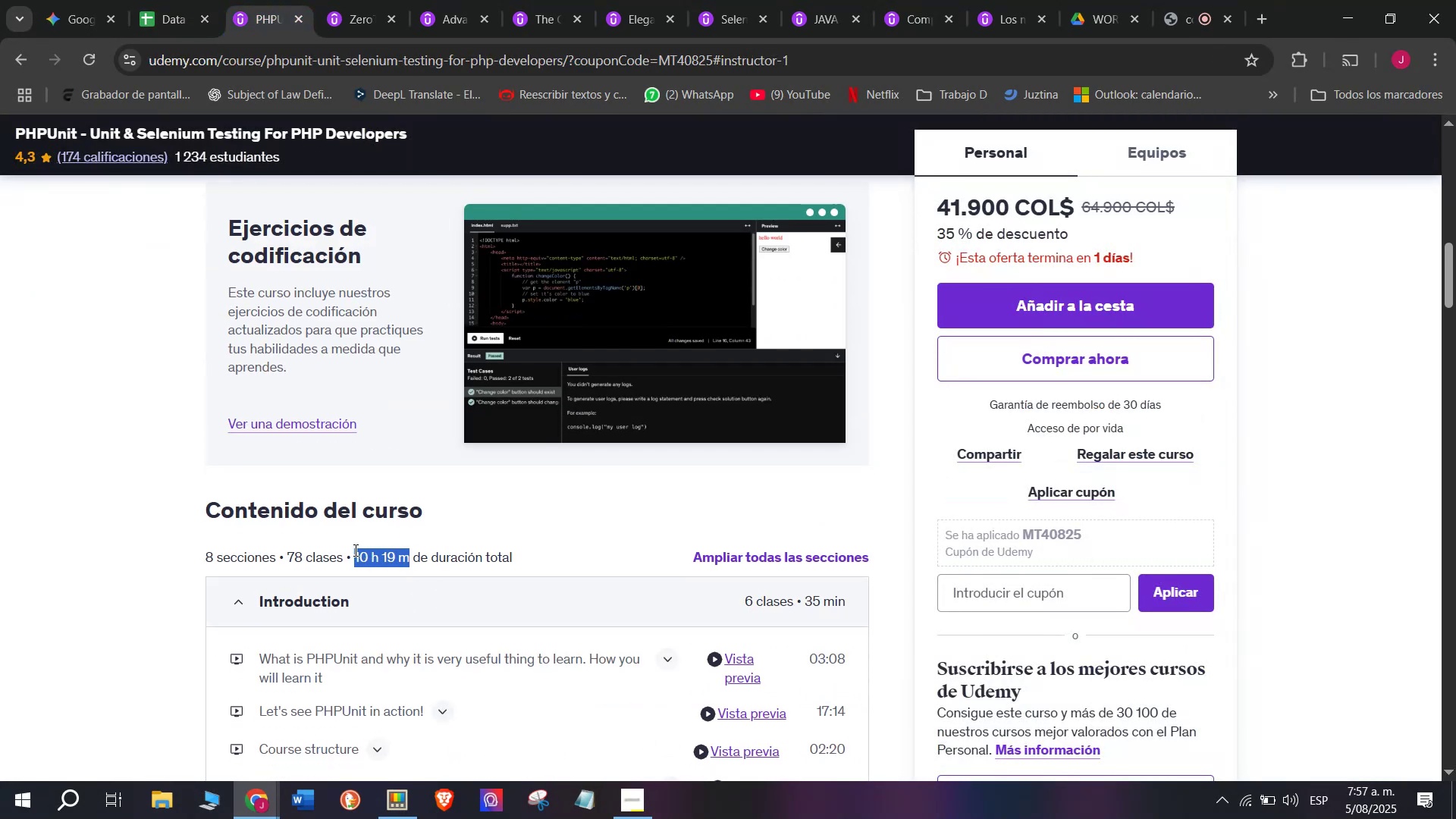 
key(Control+C)
 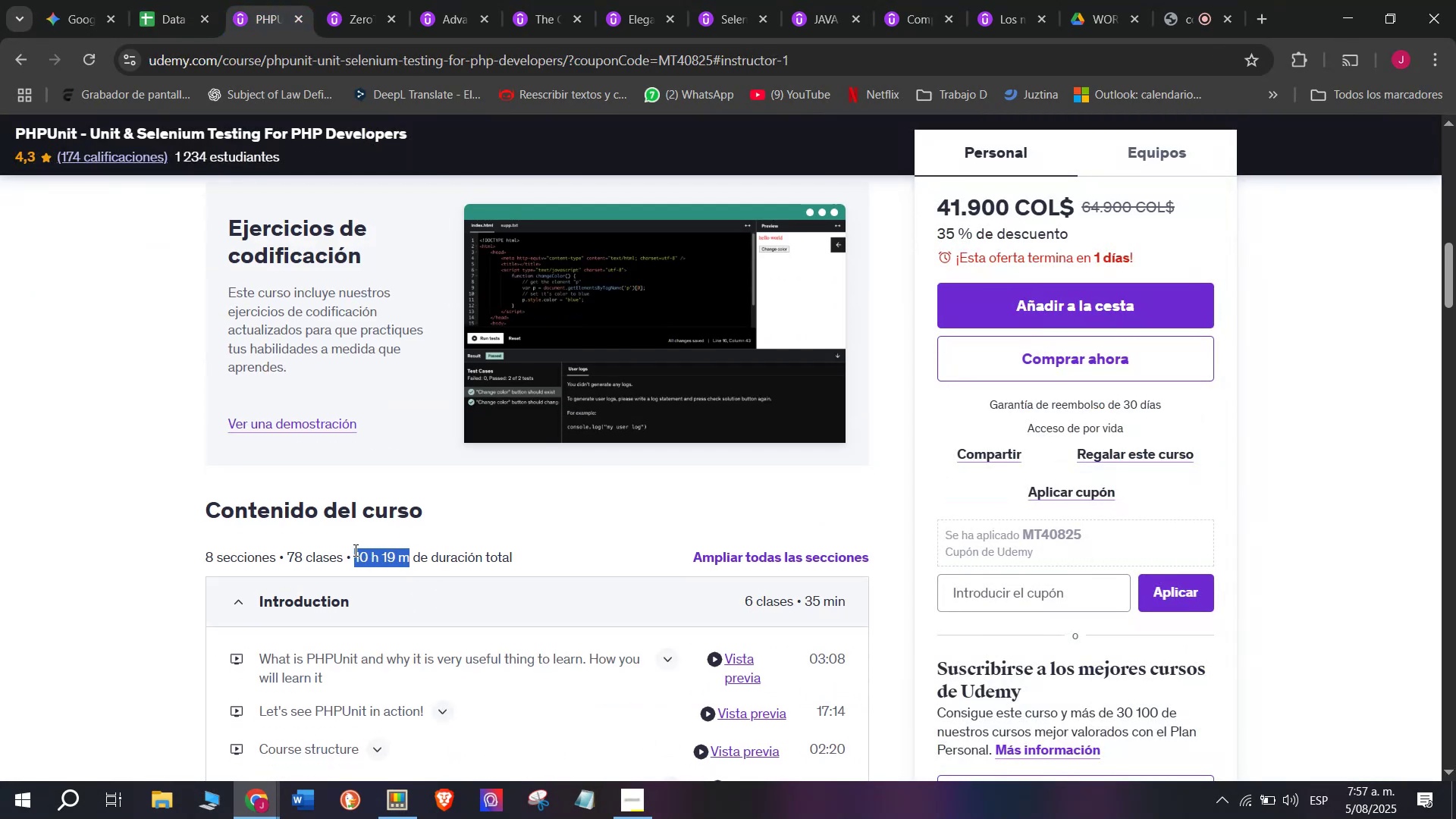 
key(Break)
 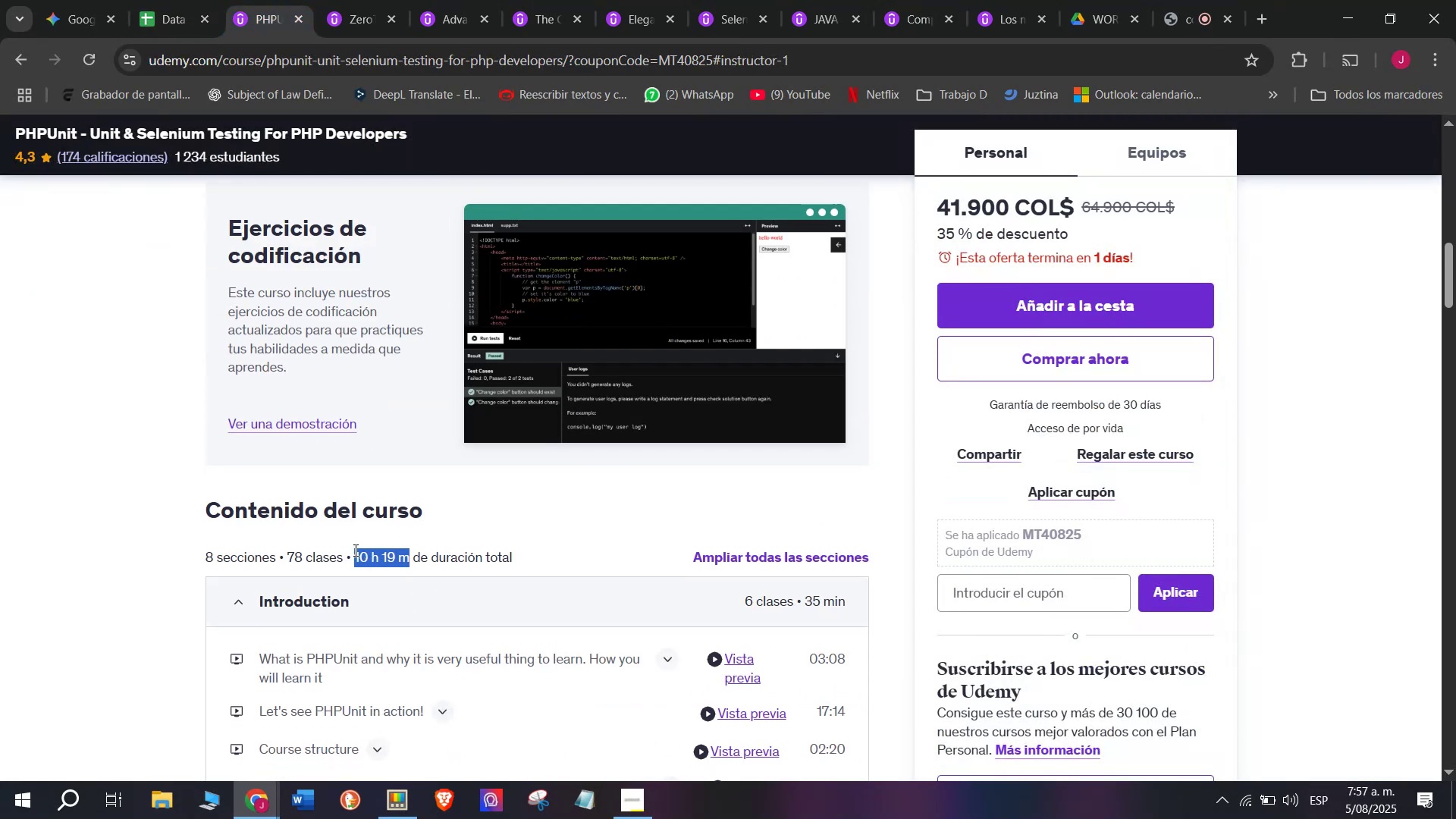 
key(Control+ControlLeft)
 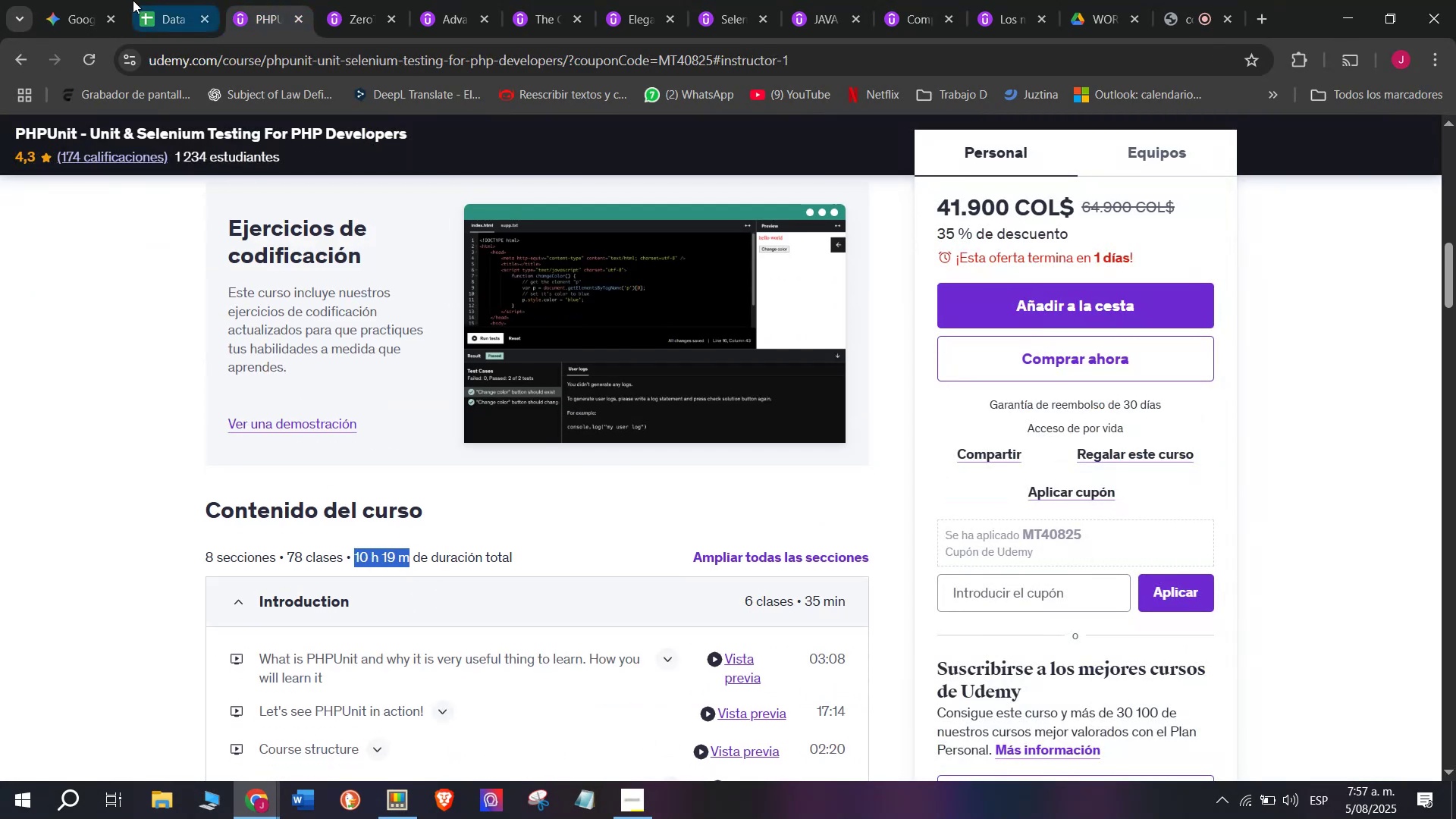 
key(Control+C)
 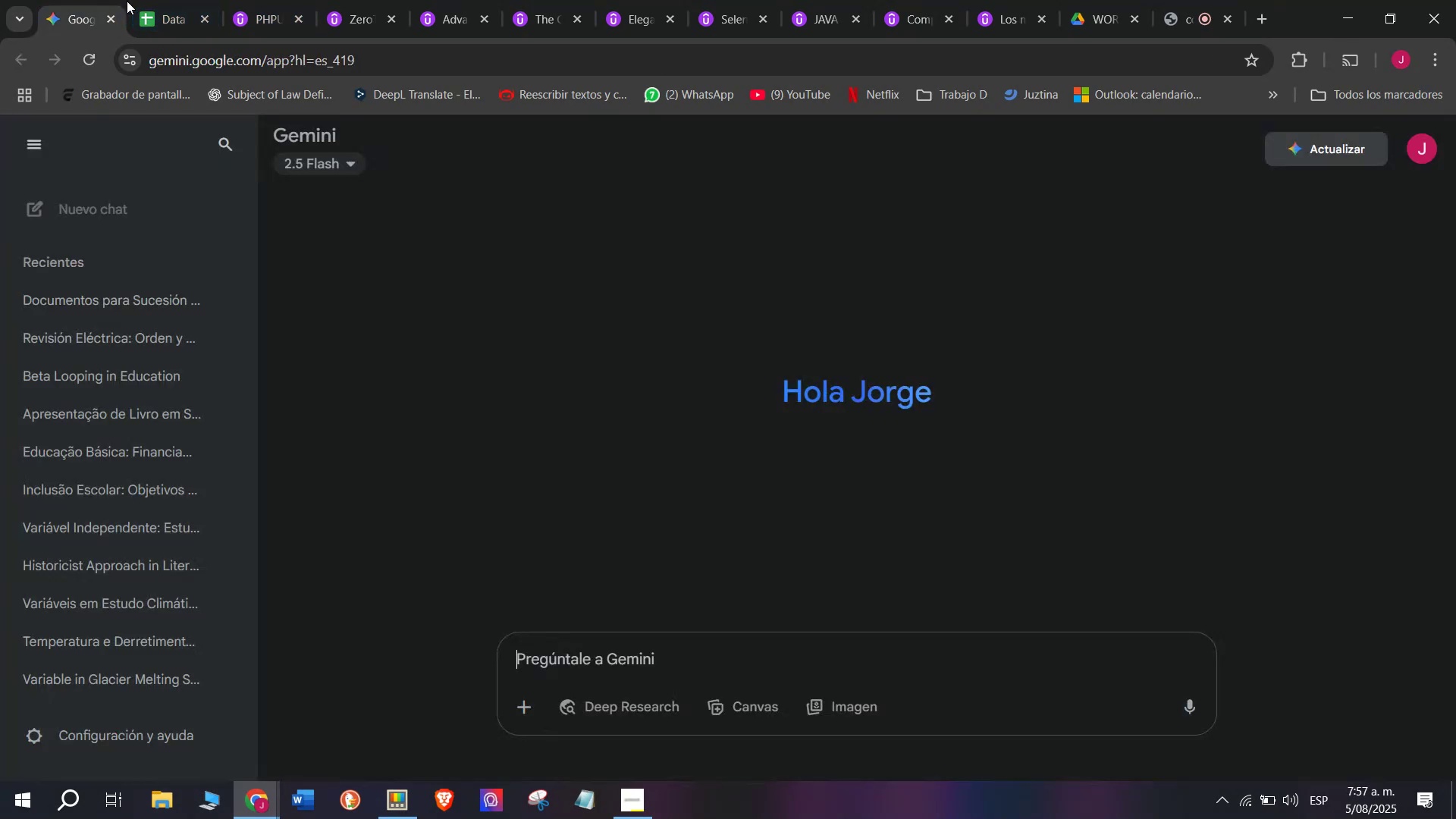 
double_click([165, 0])
 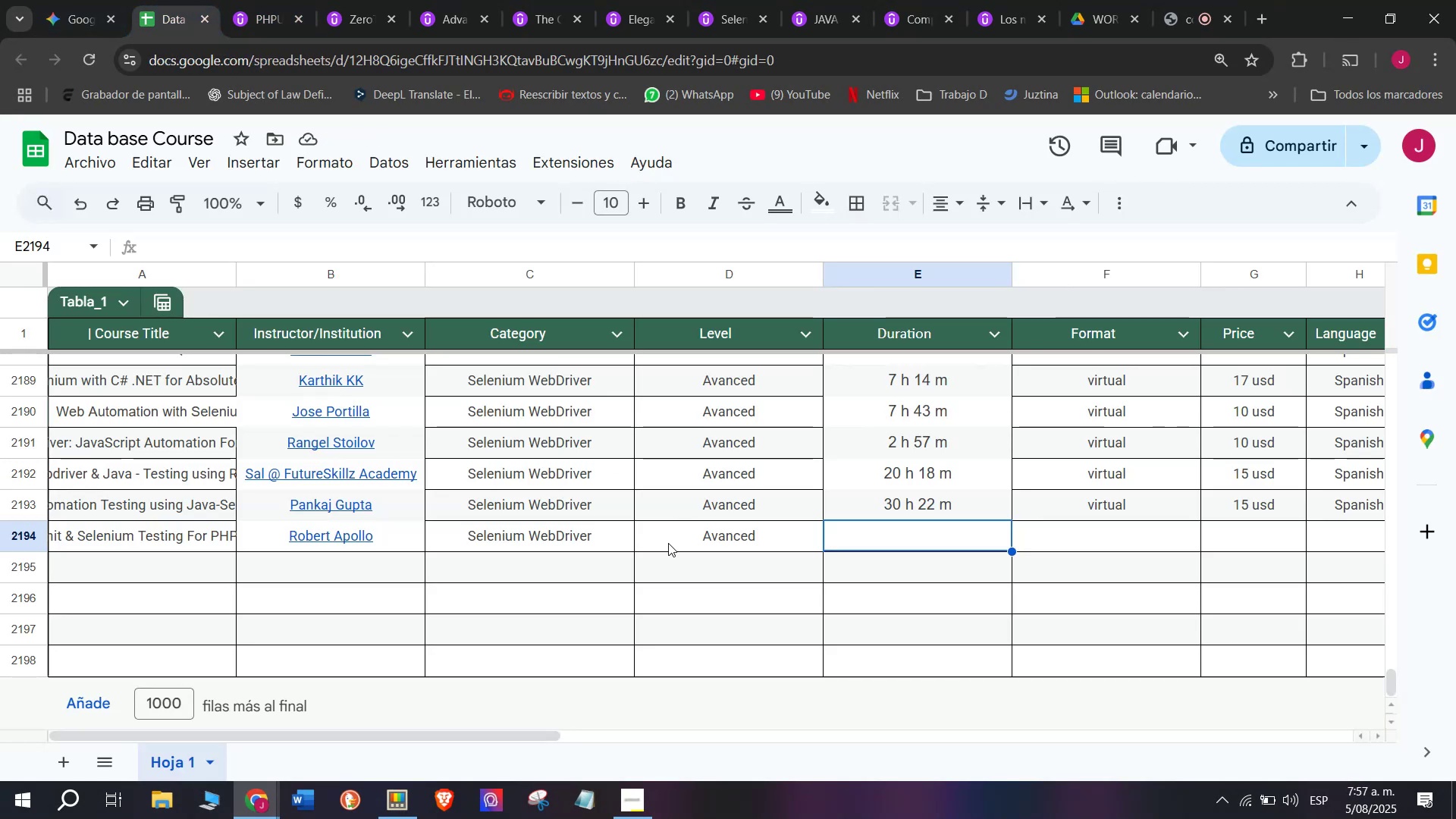 
key(Z)
 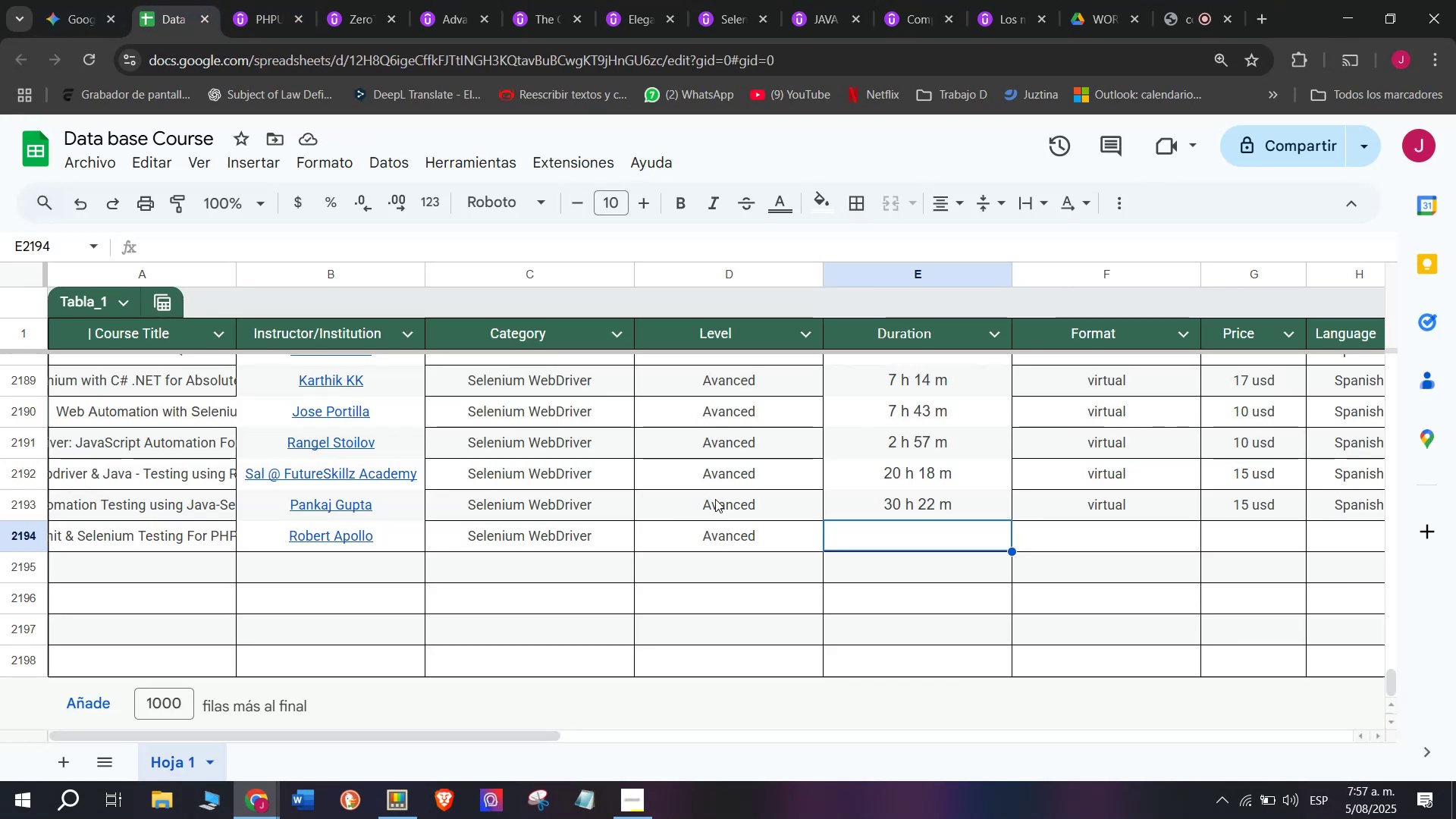 
key(Control+ControlLeft)
 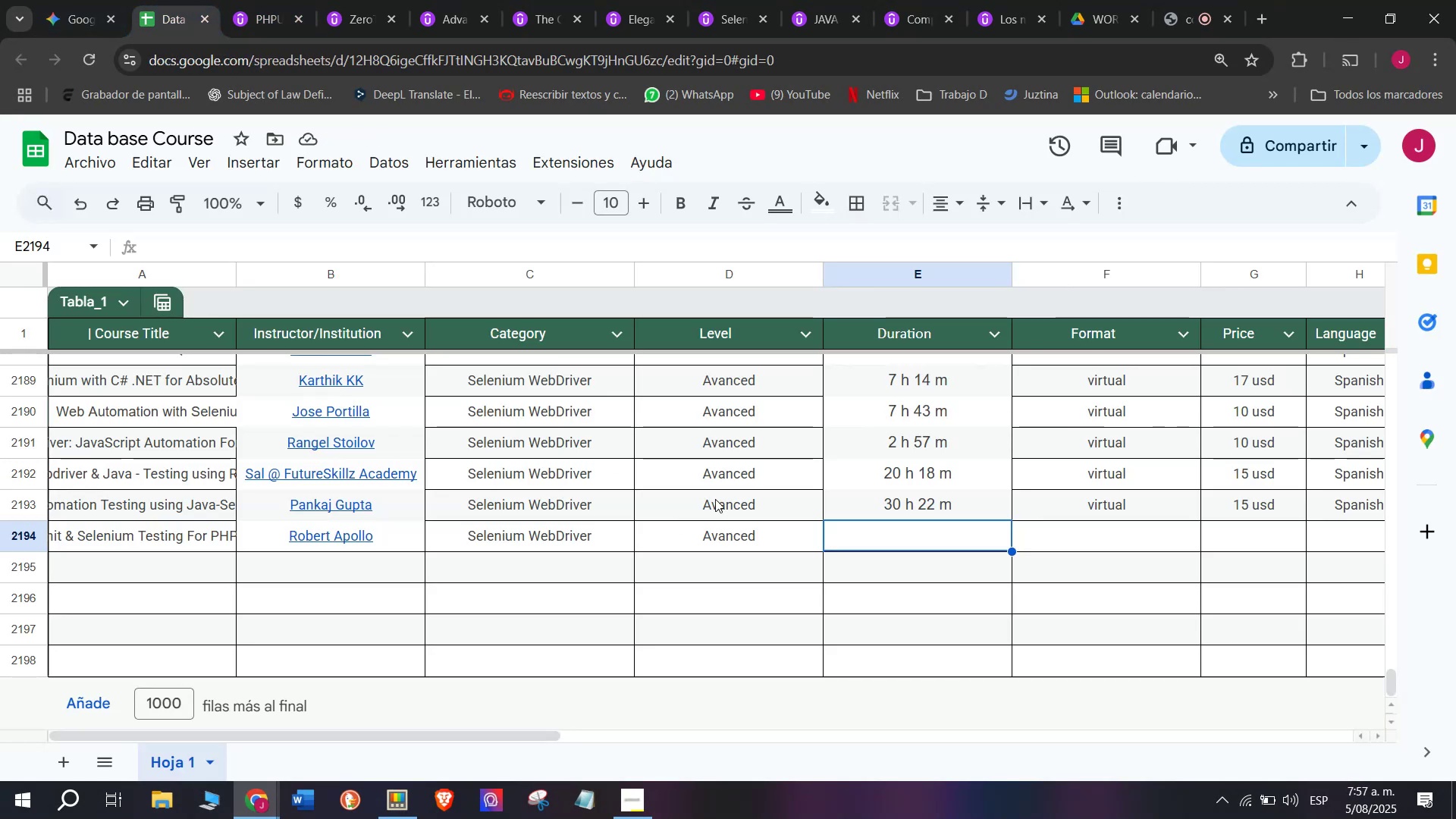 
key(Control+V)
 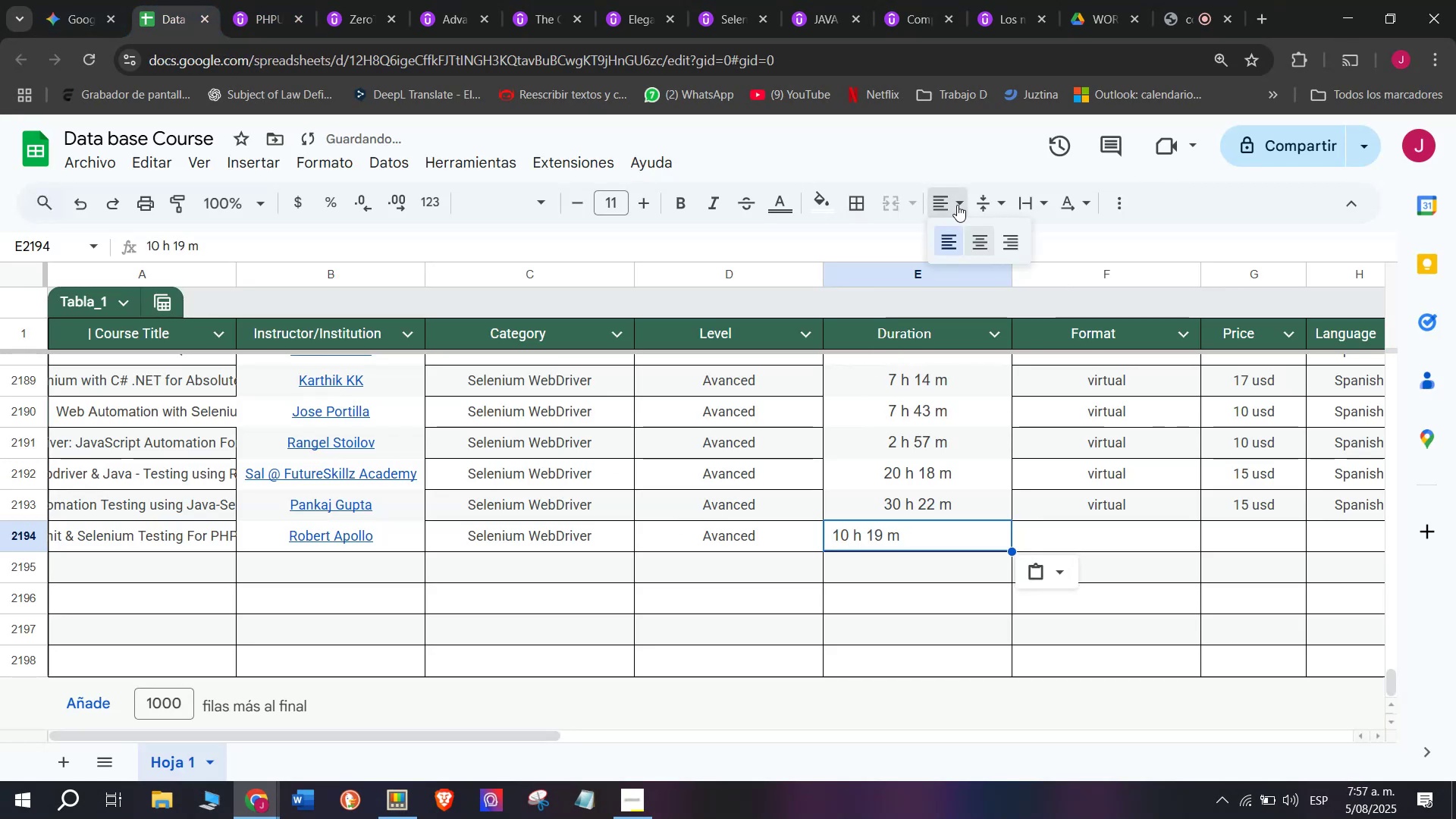 
double_click([985, 249])
 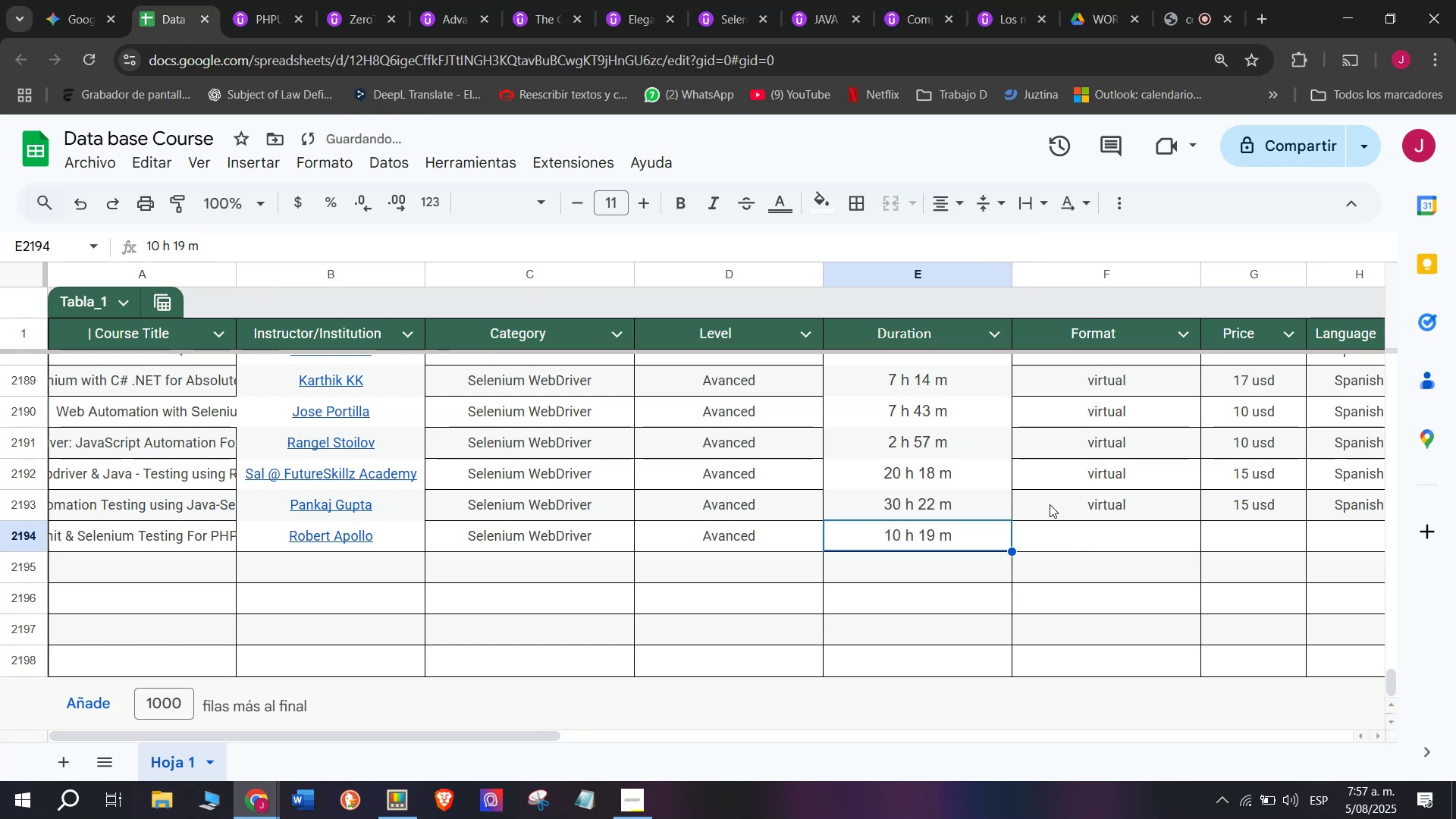 
left_click([1055, 503])
 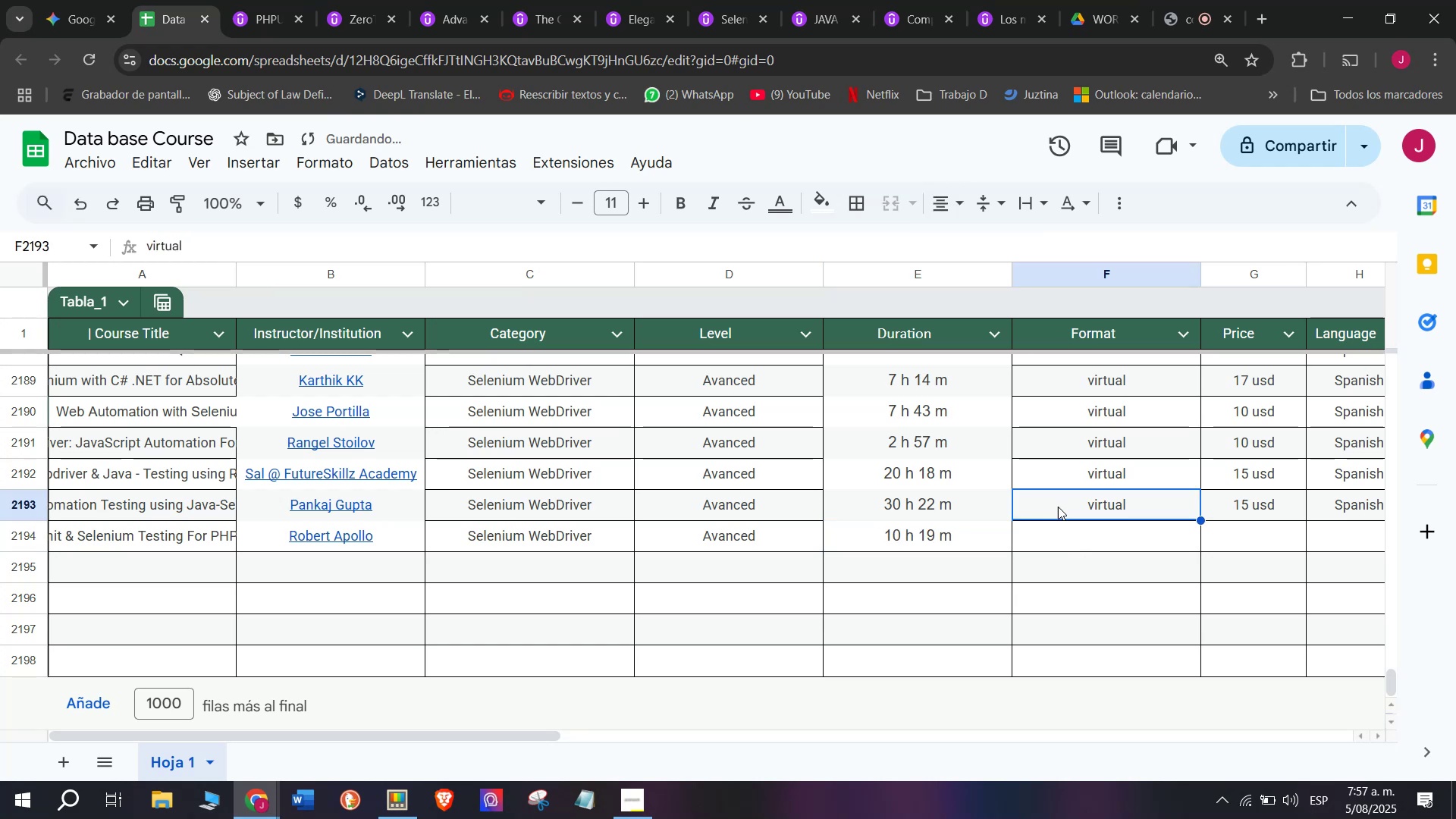 
key(Break)
 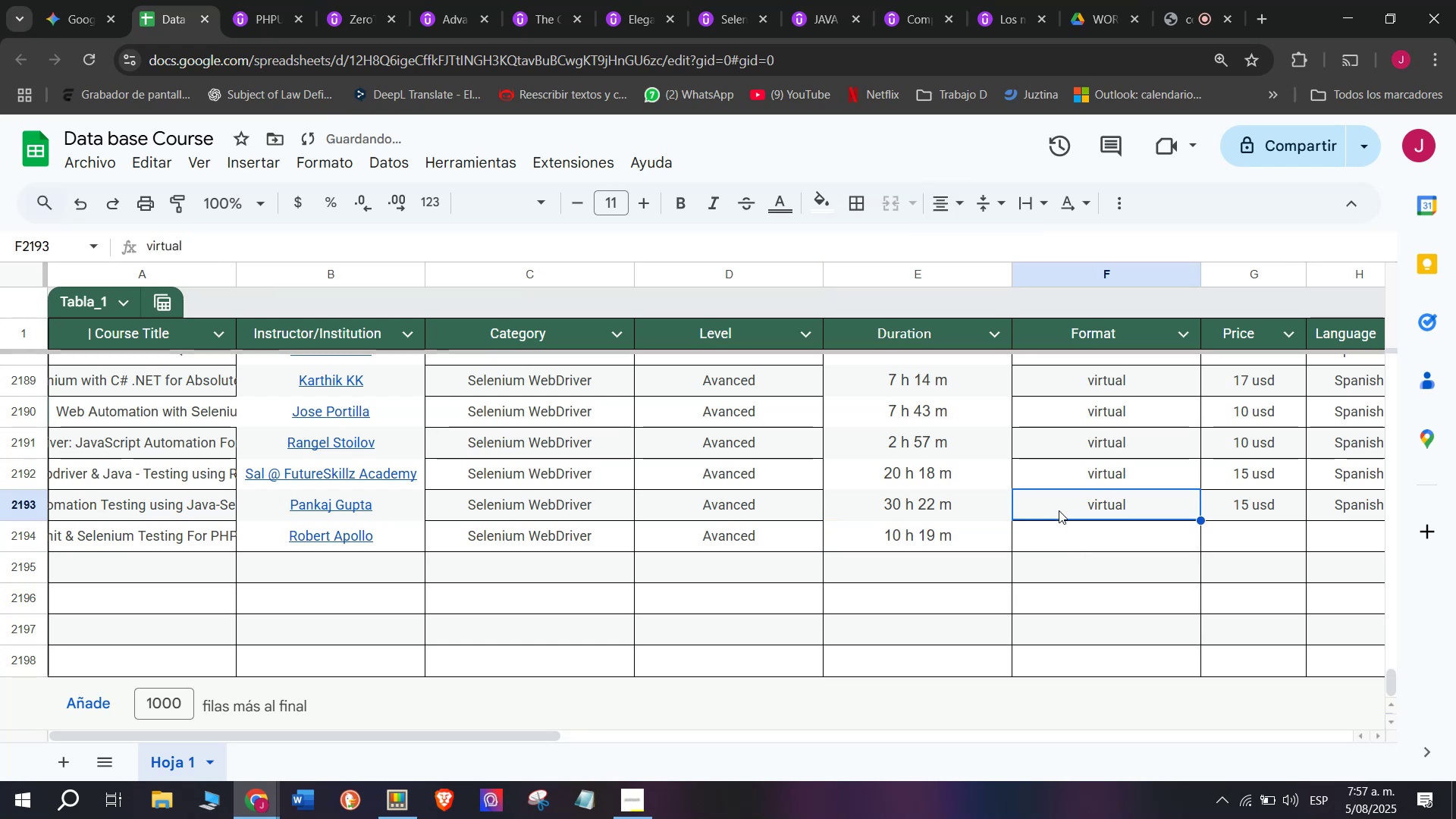 
key(Control+ControlLeft)
 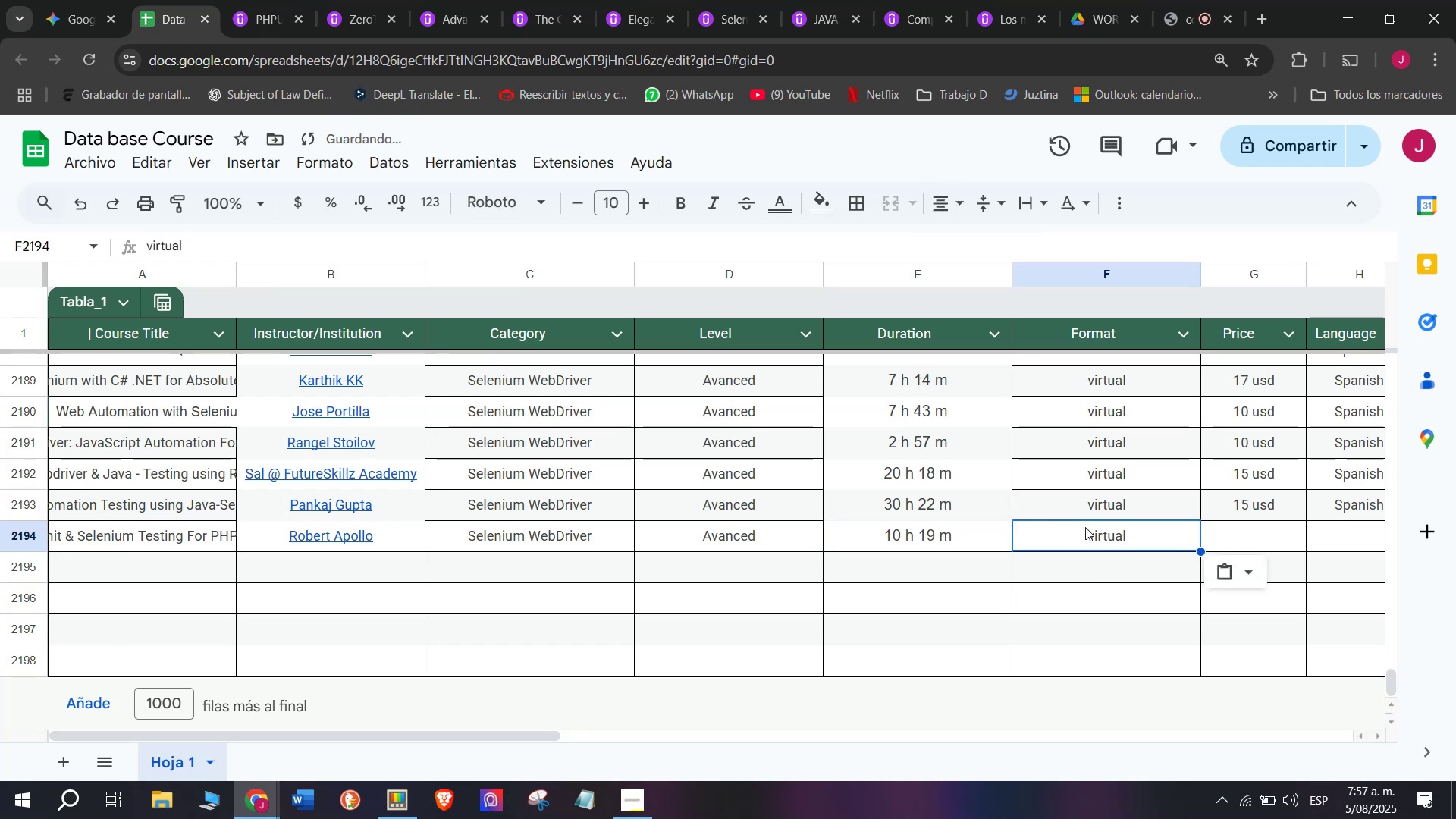 
key(Control+C)
 